 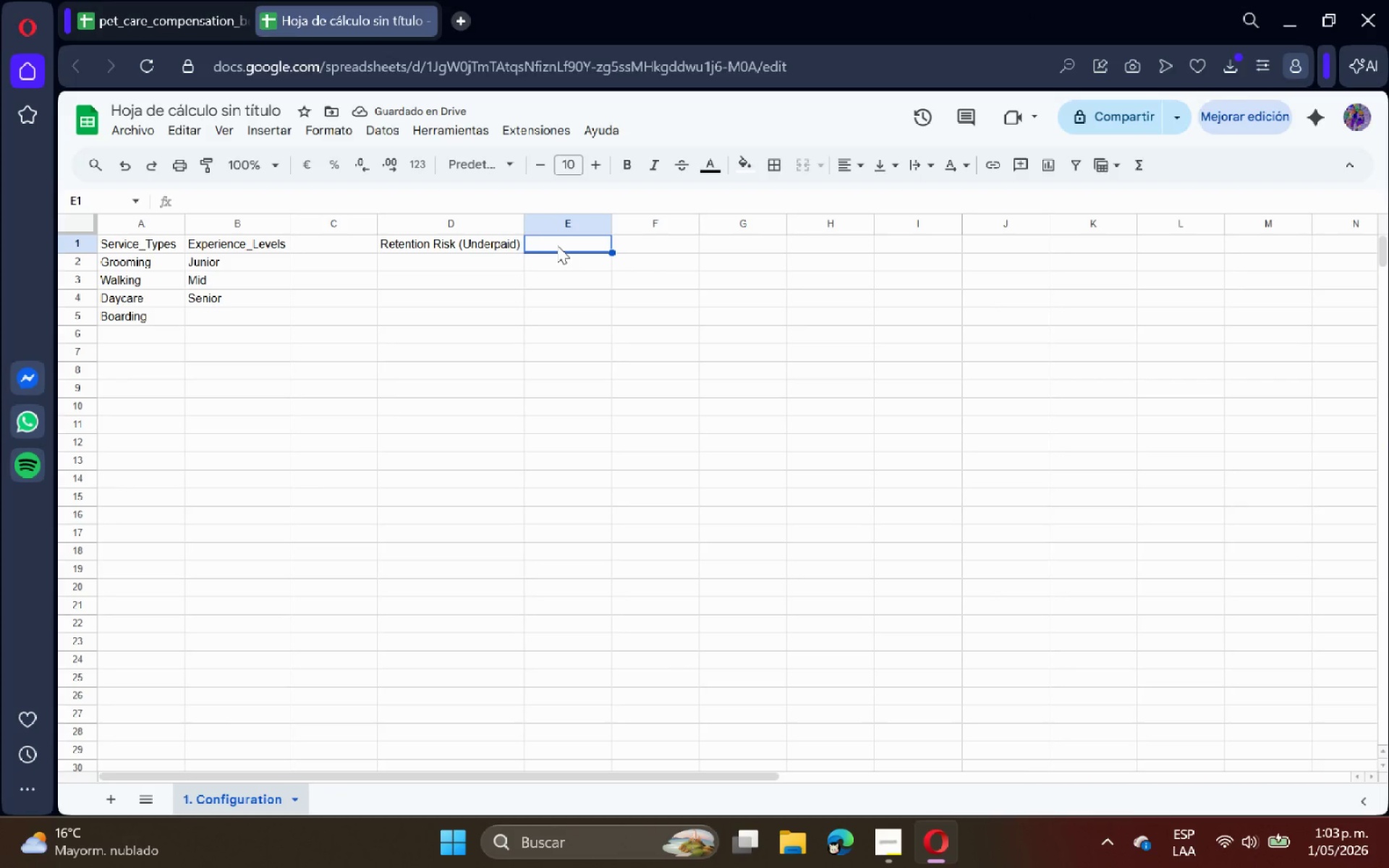 
type(-10%)
 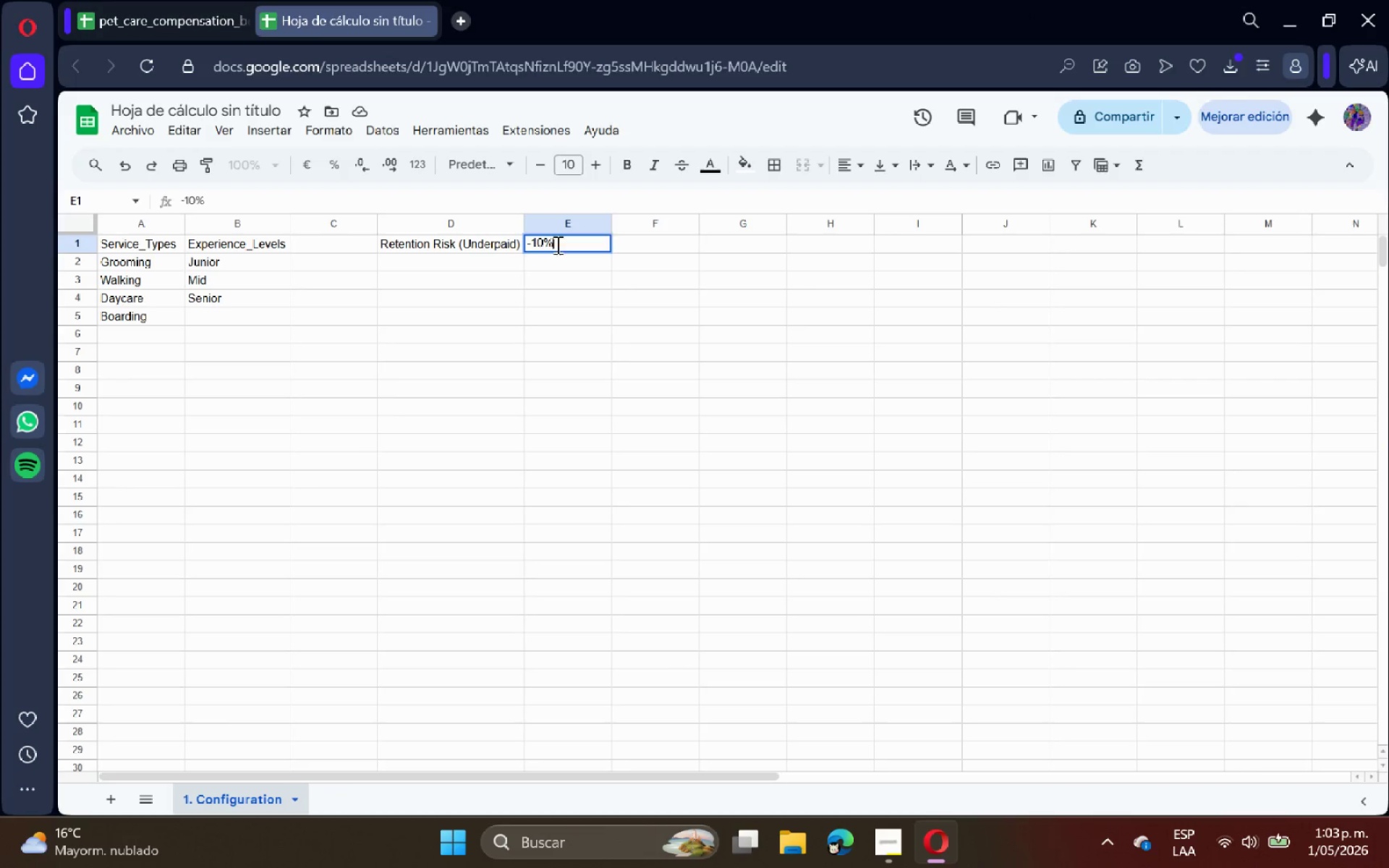 
key(Enter)
 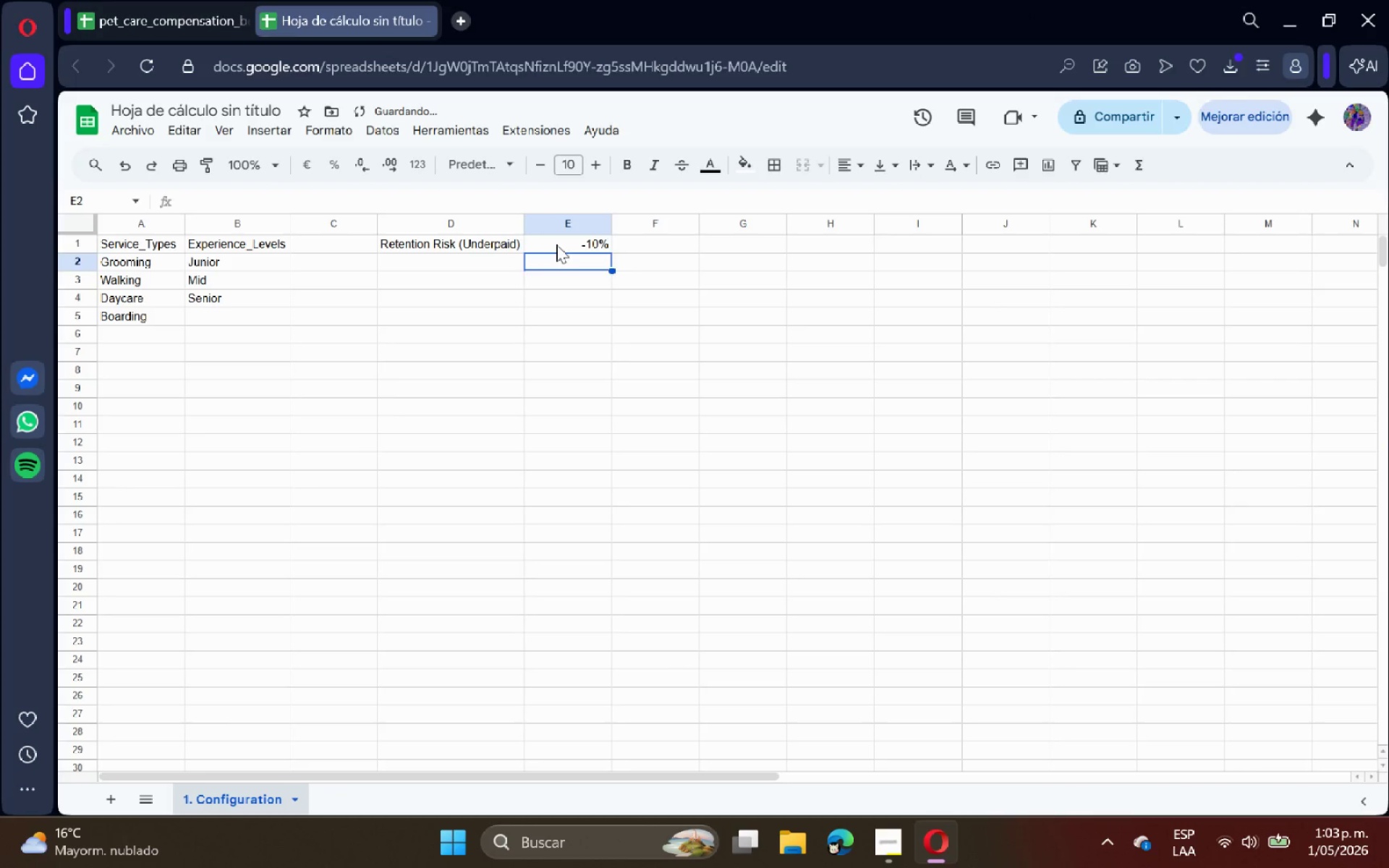 
left_click([556, 244])
 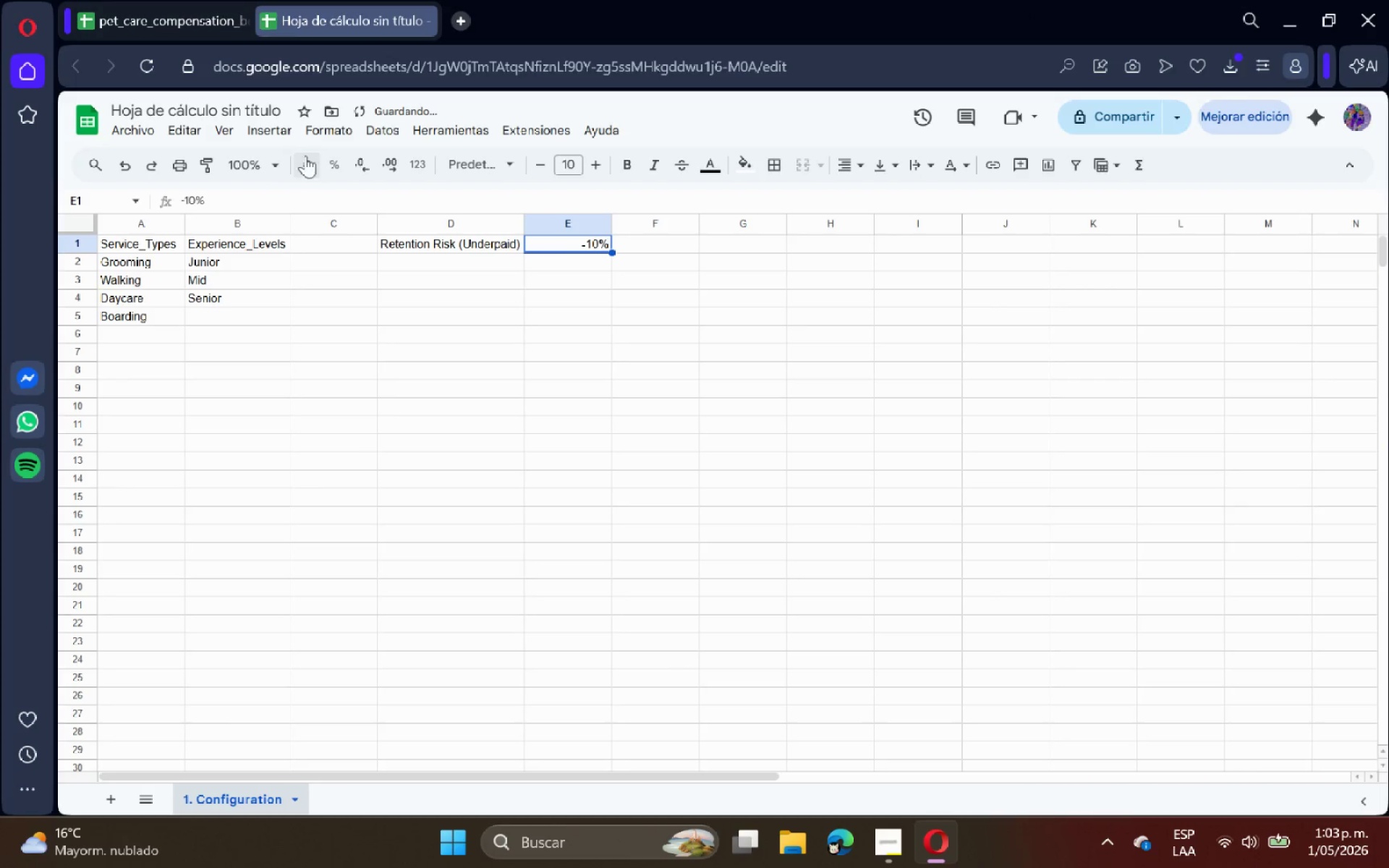 
left_click([320, 137])
 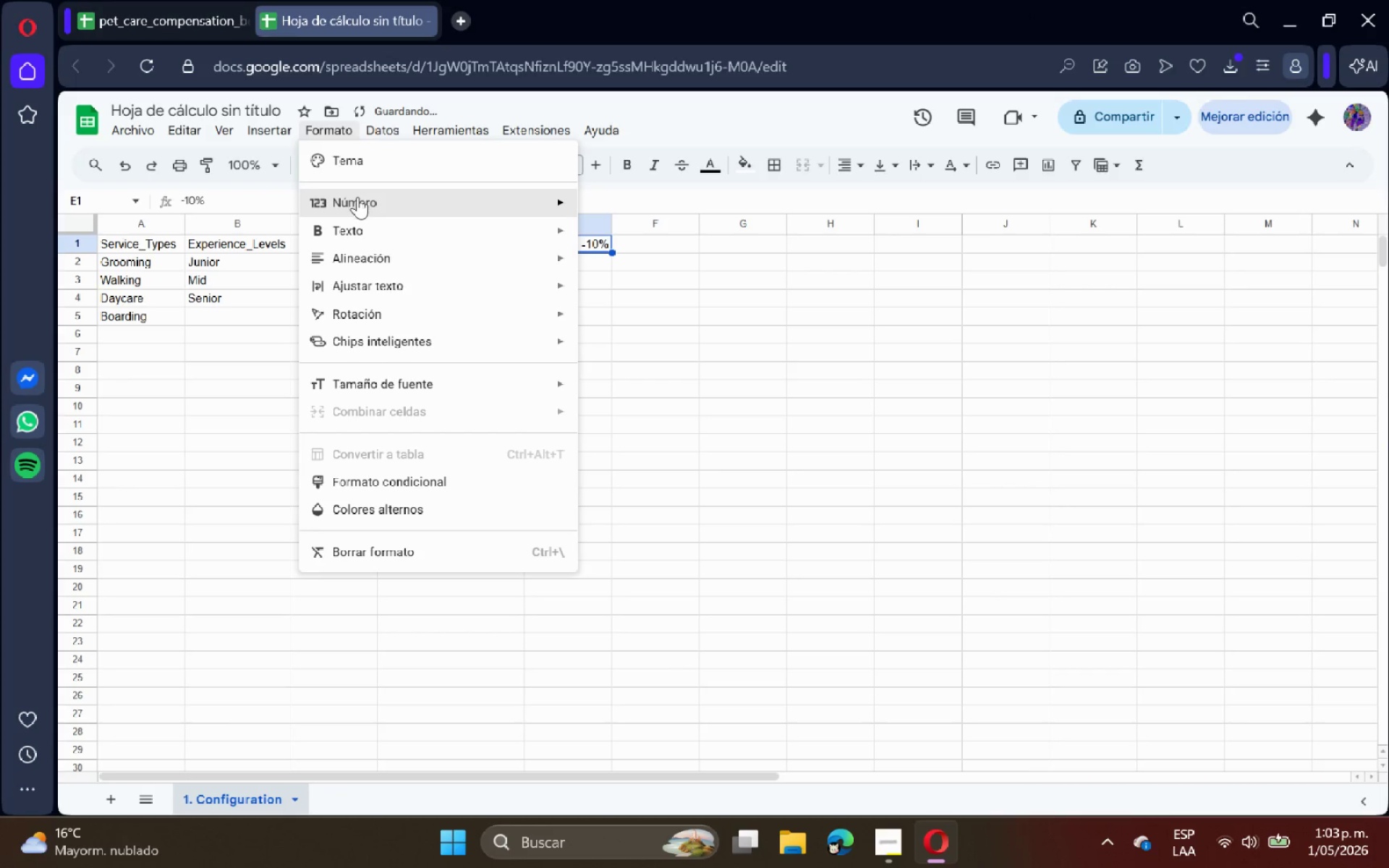 
left_click([359, 200])
 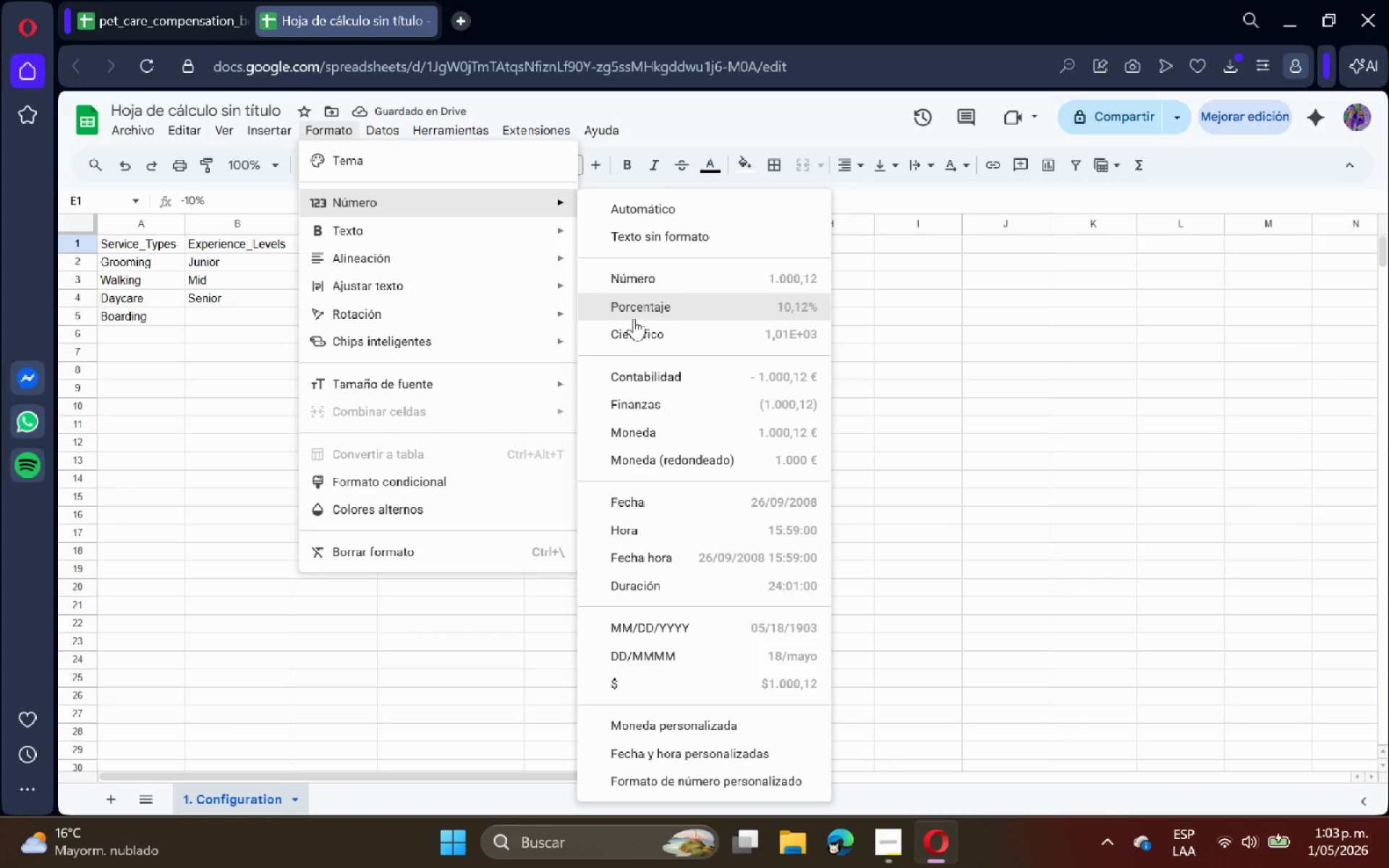 
left_click([640, 310])
 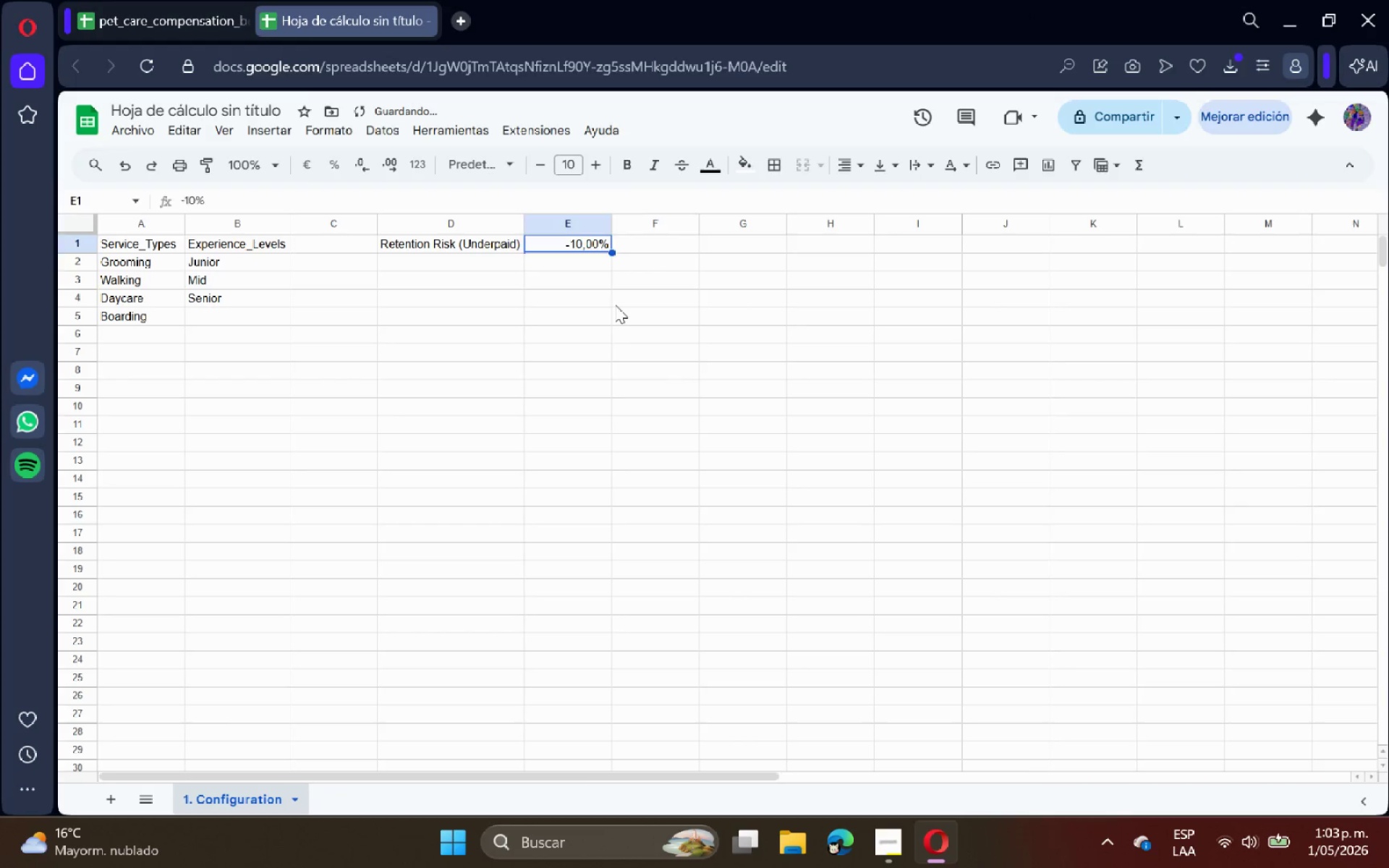 
left_click([615, 305])
 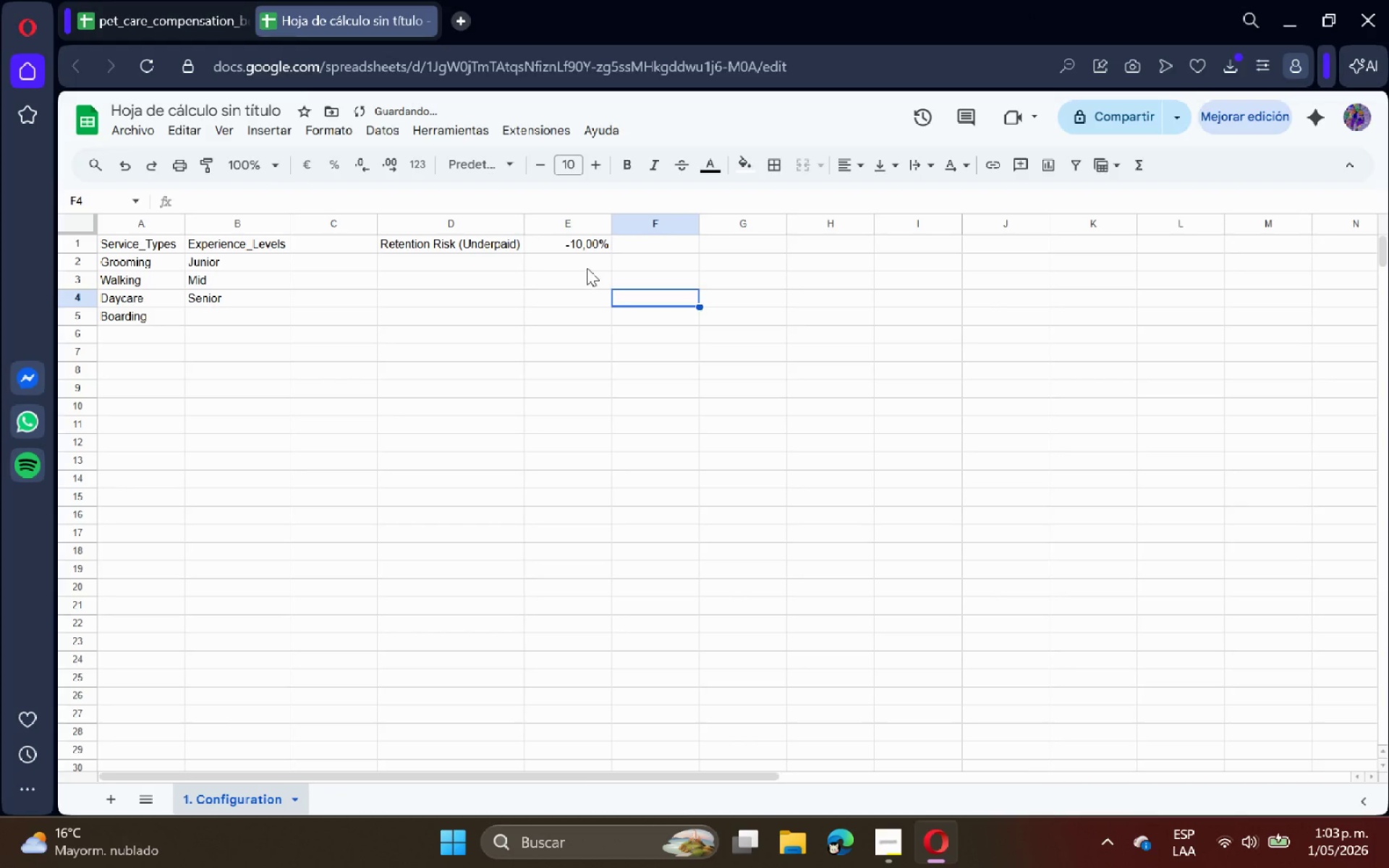 
left_click([469, 269])
 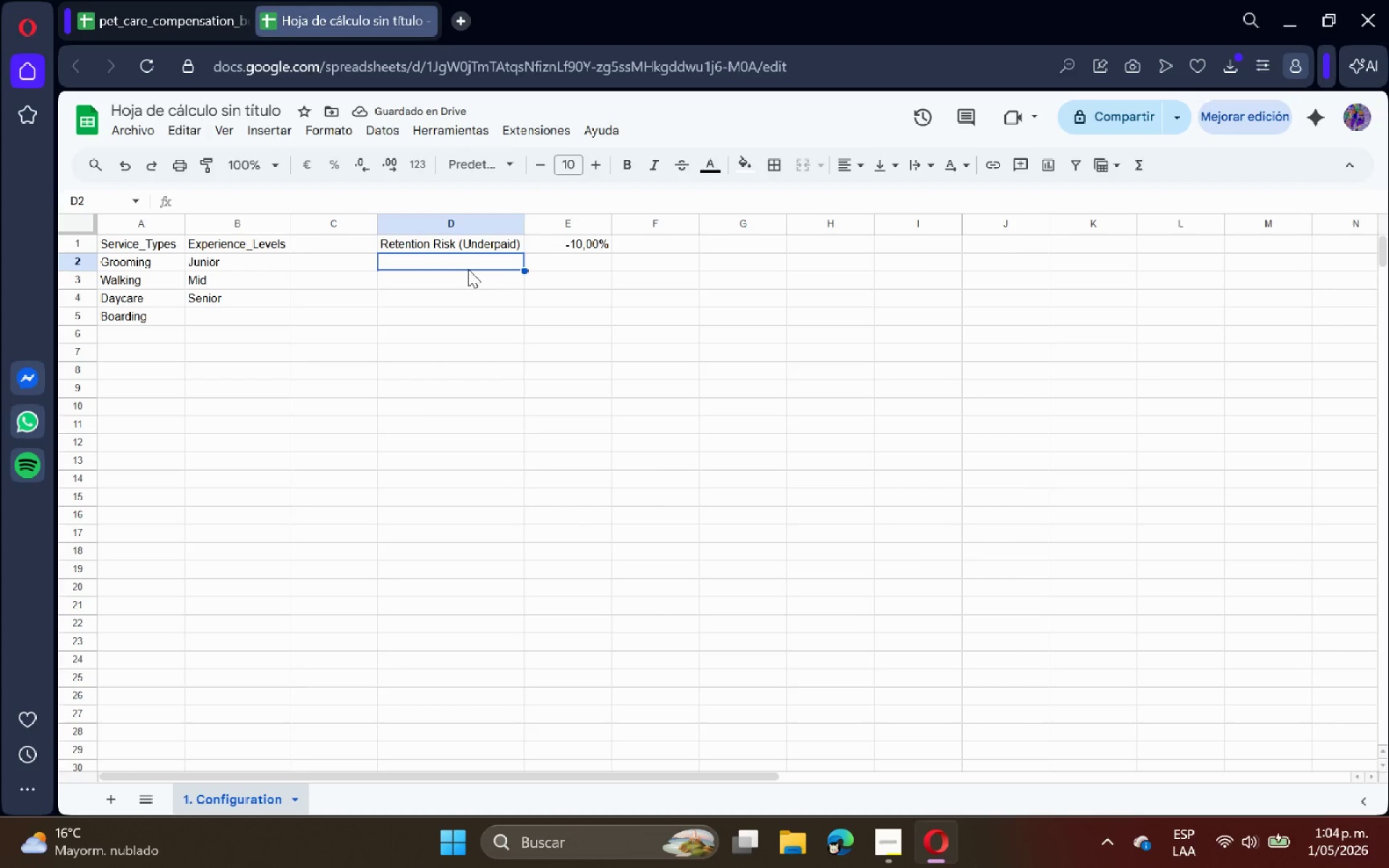 
type(Premium Pay *Overpaid()
 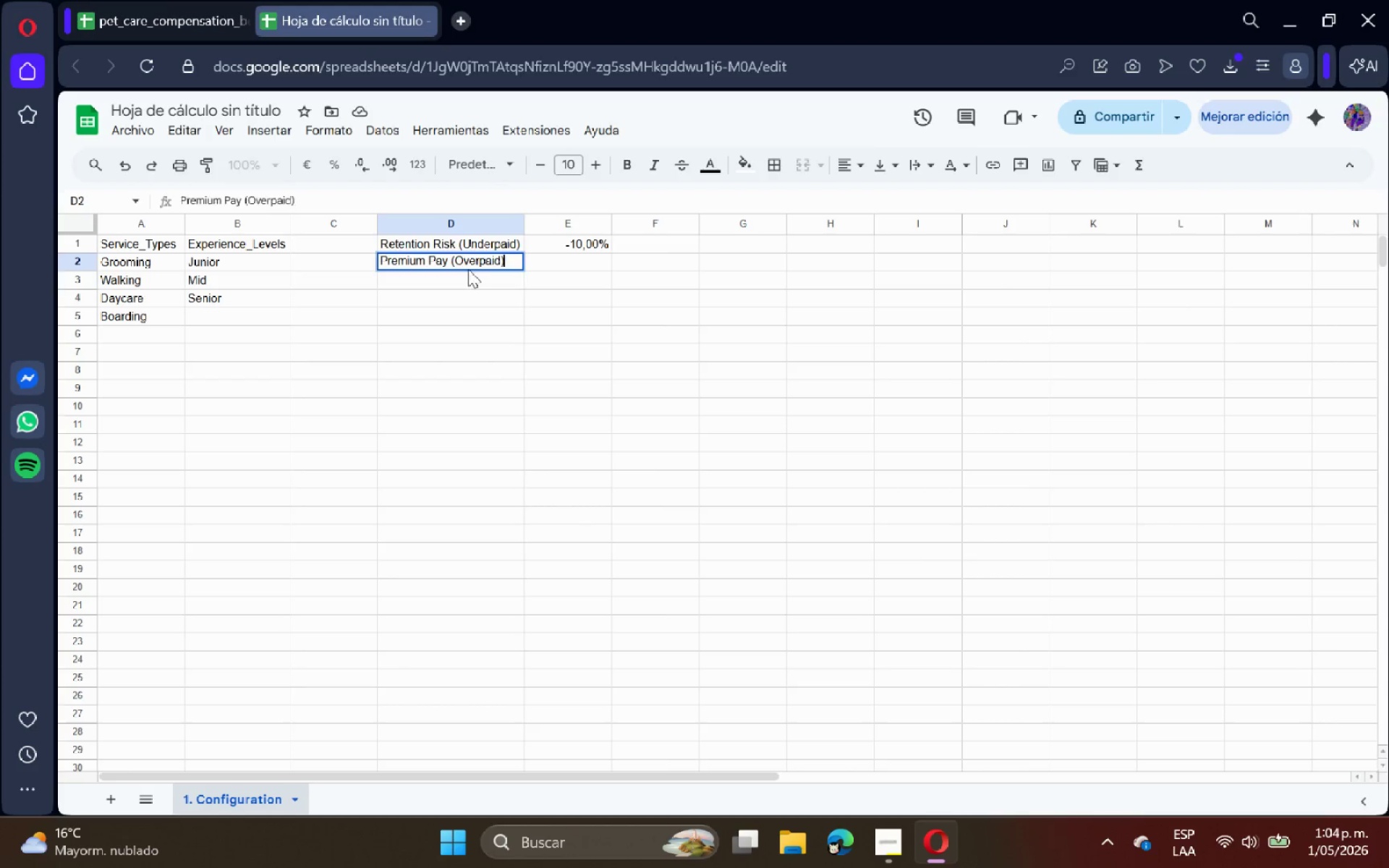 
key(Enter)
 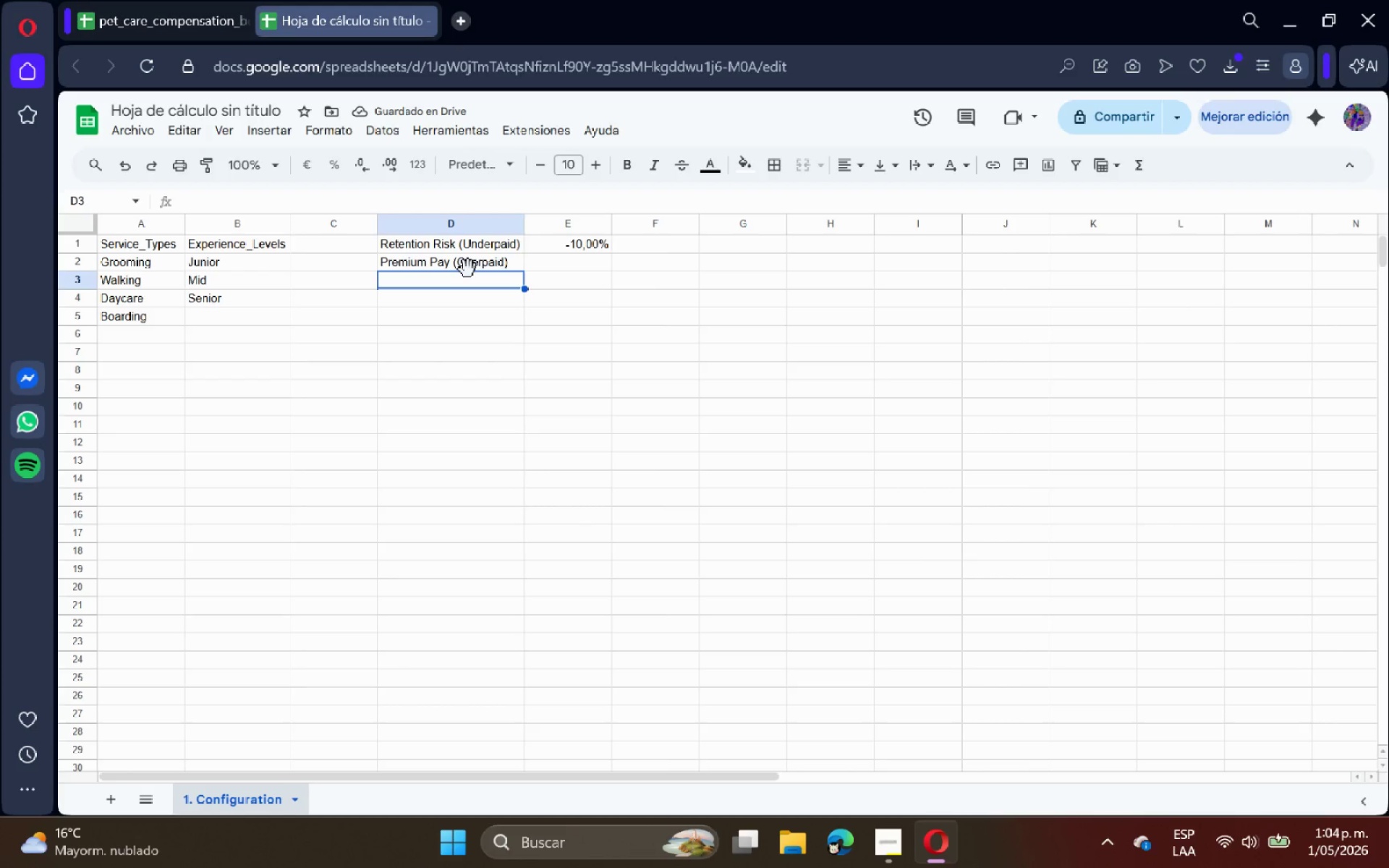 
wait(5.72)
 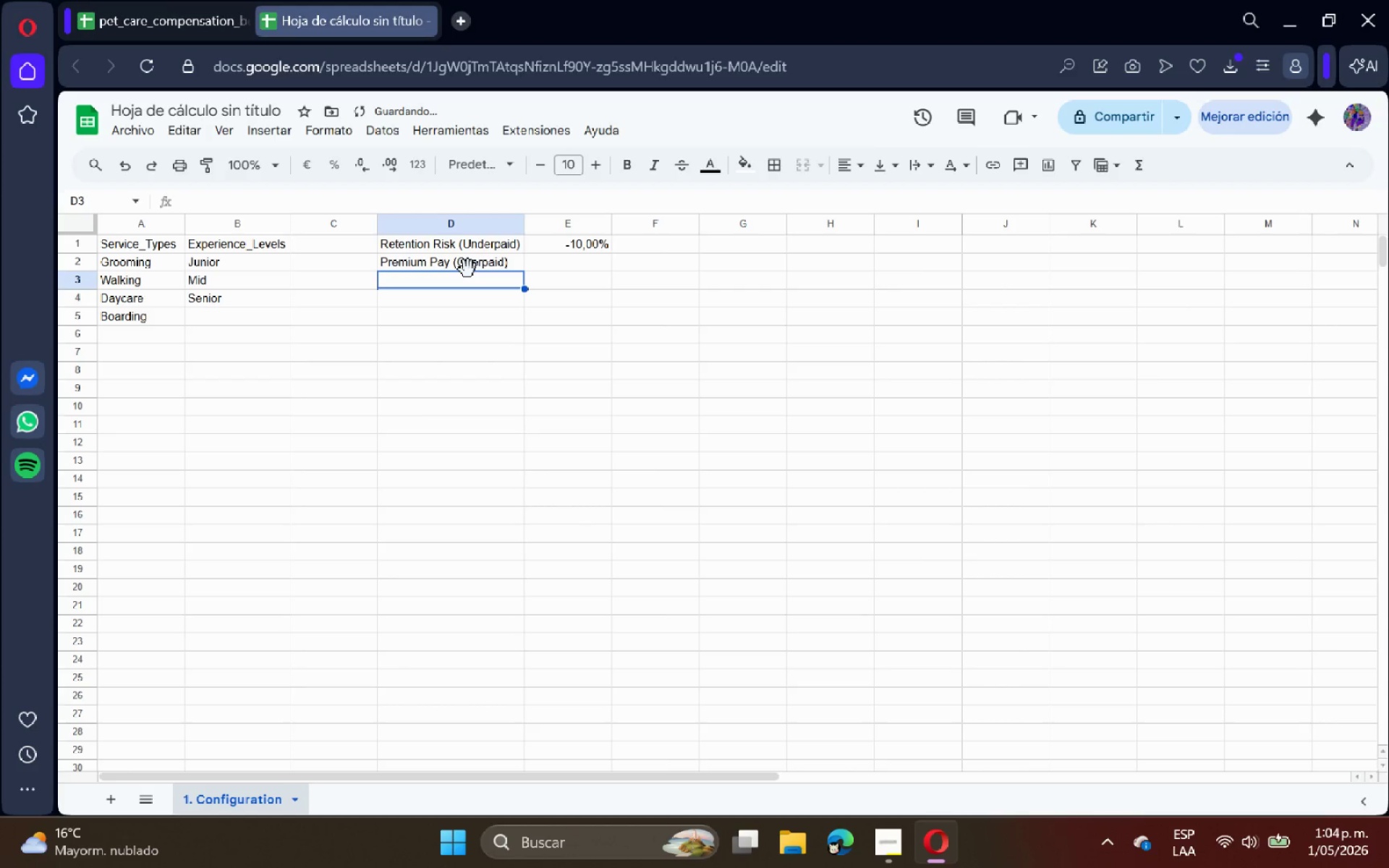 
key(ArrowRight)
 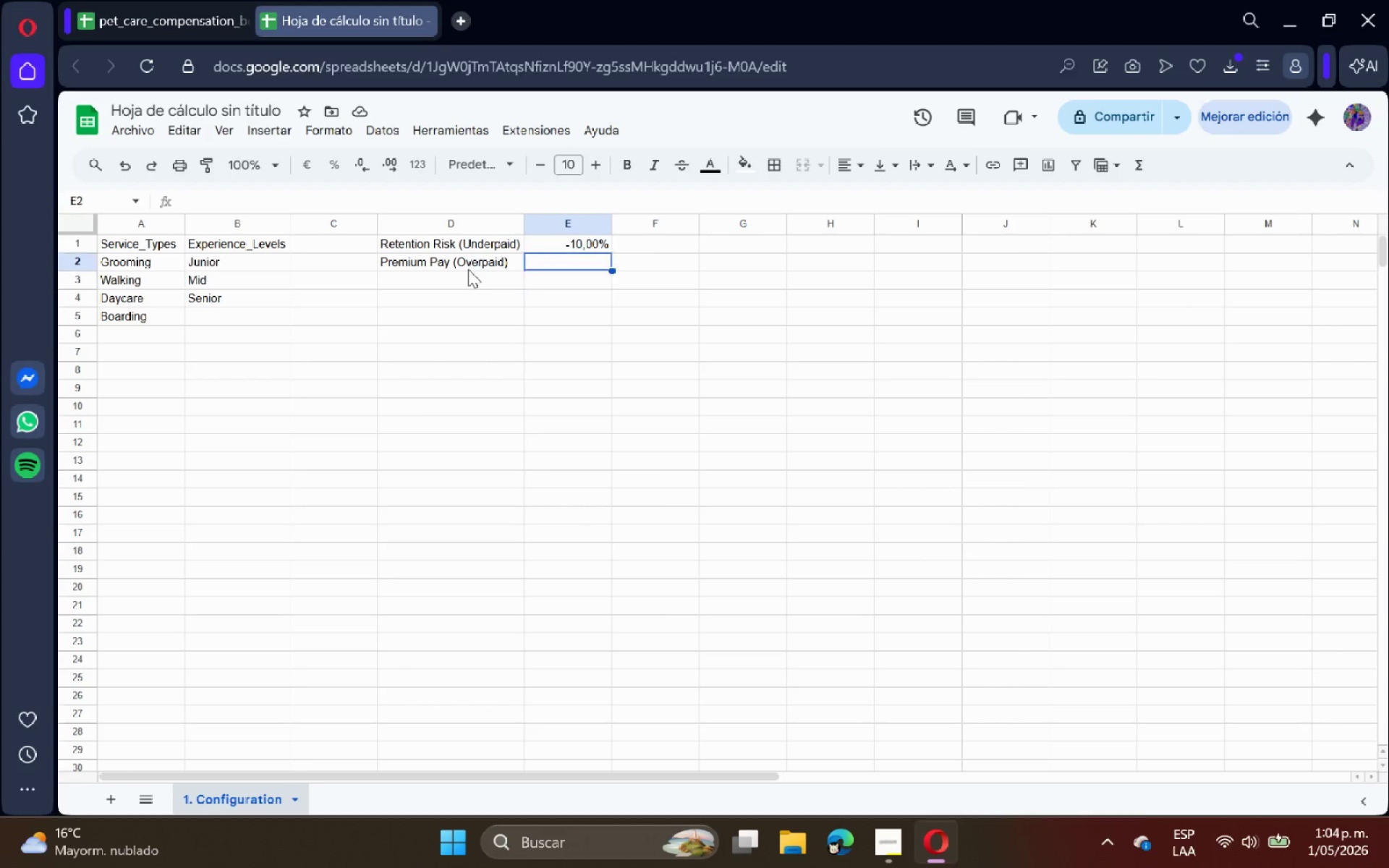 
key(ArrowUp)
 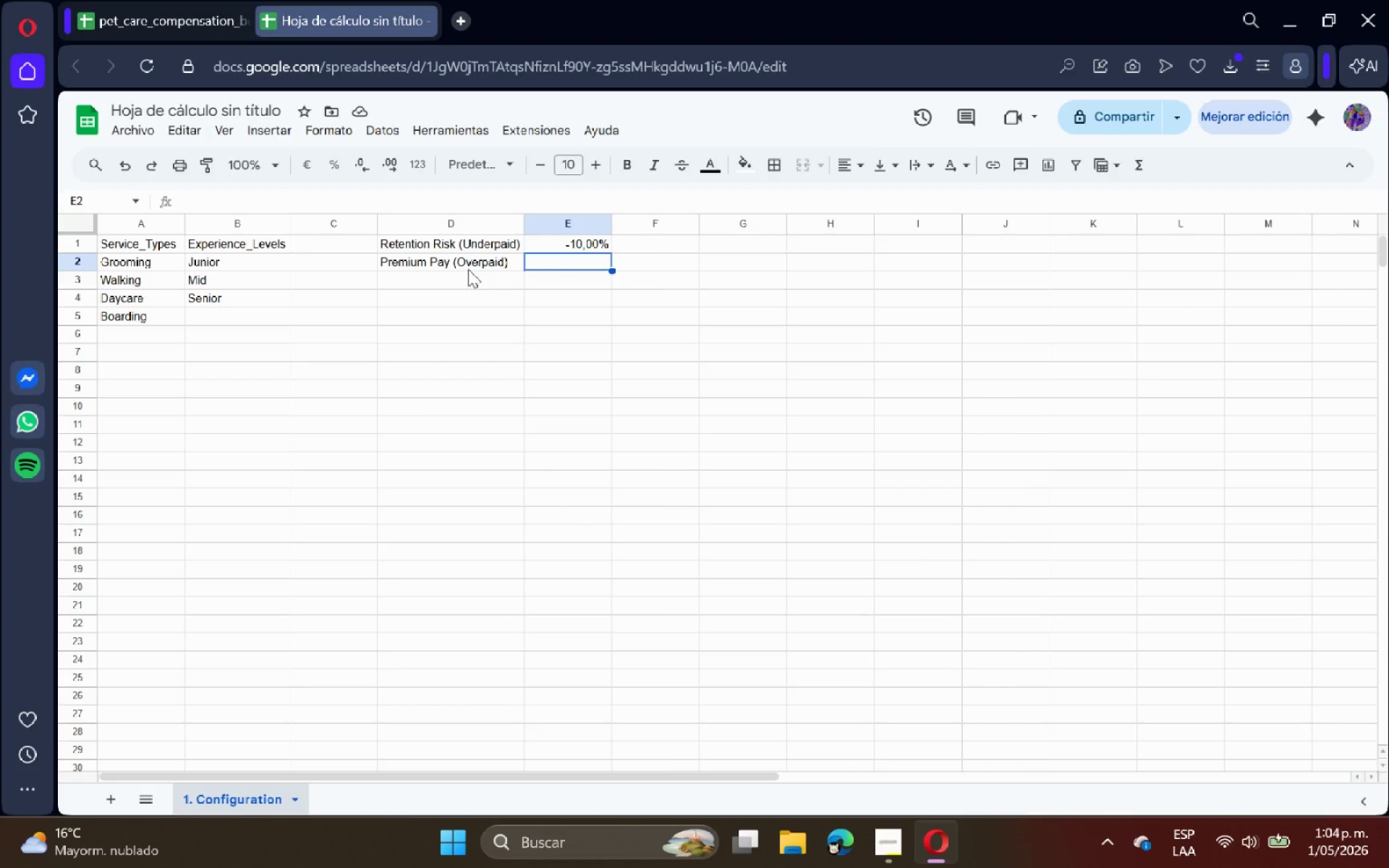 
key(5)
 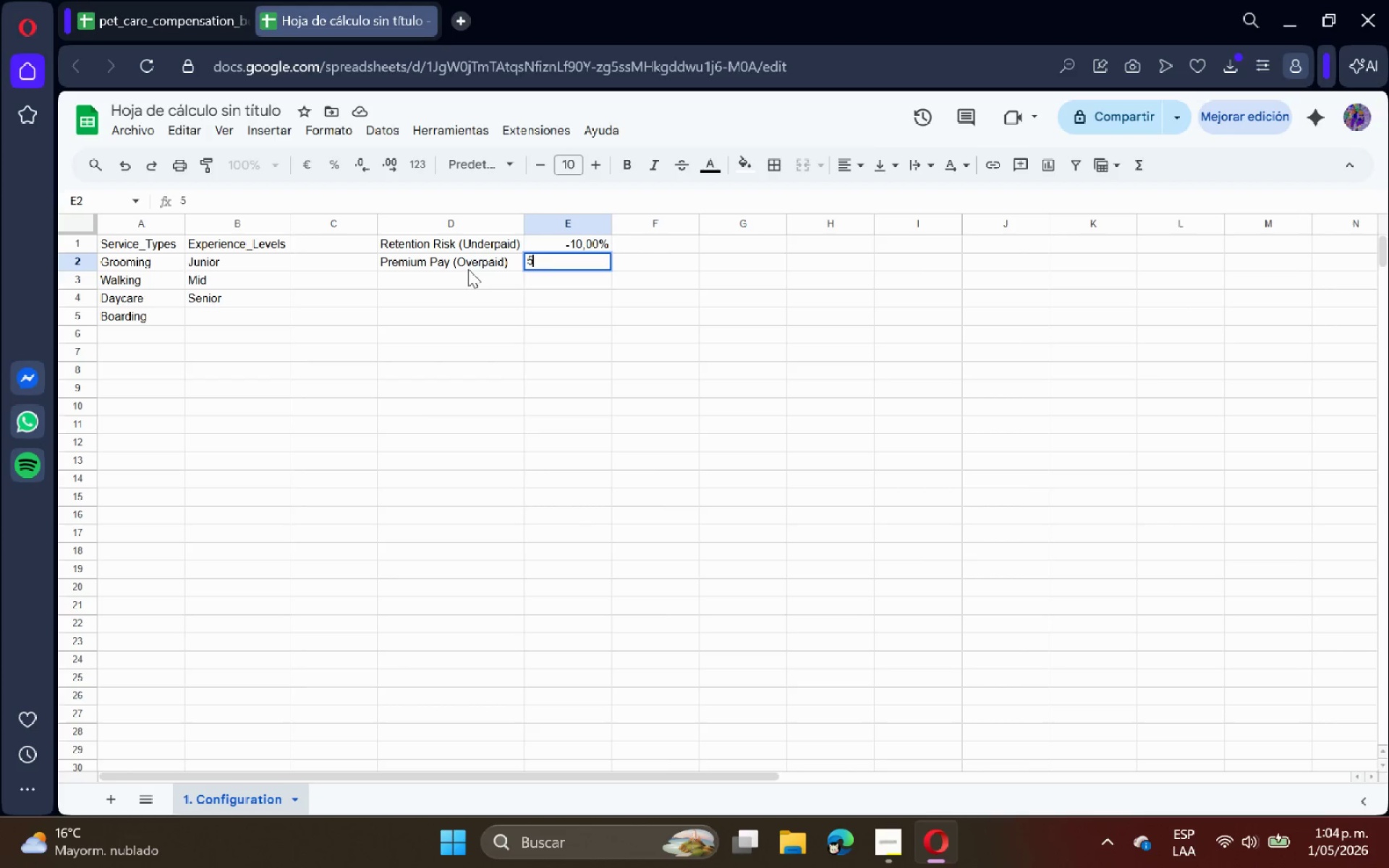 
key(Shift+ShiftRight)
 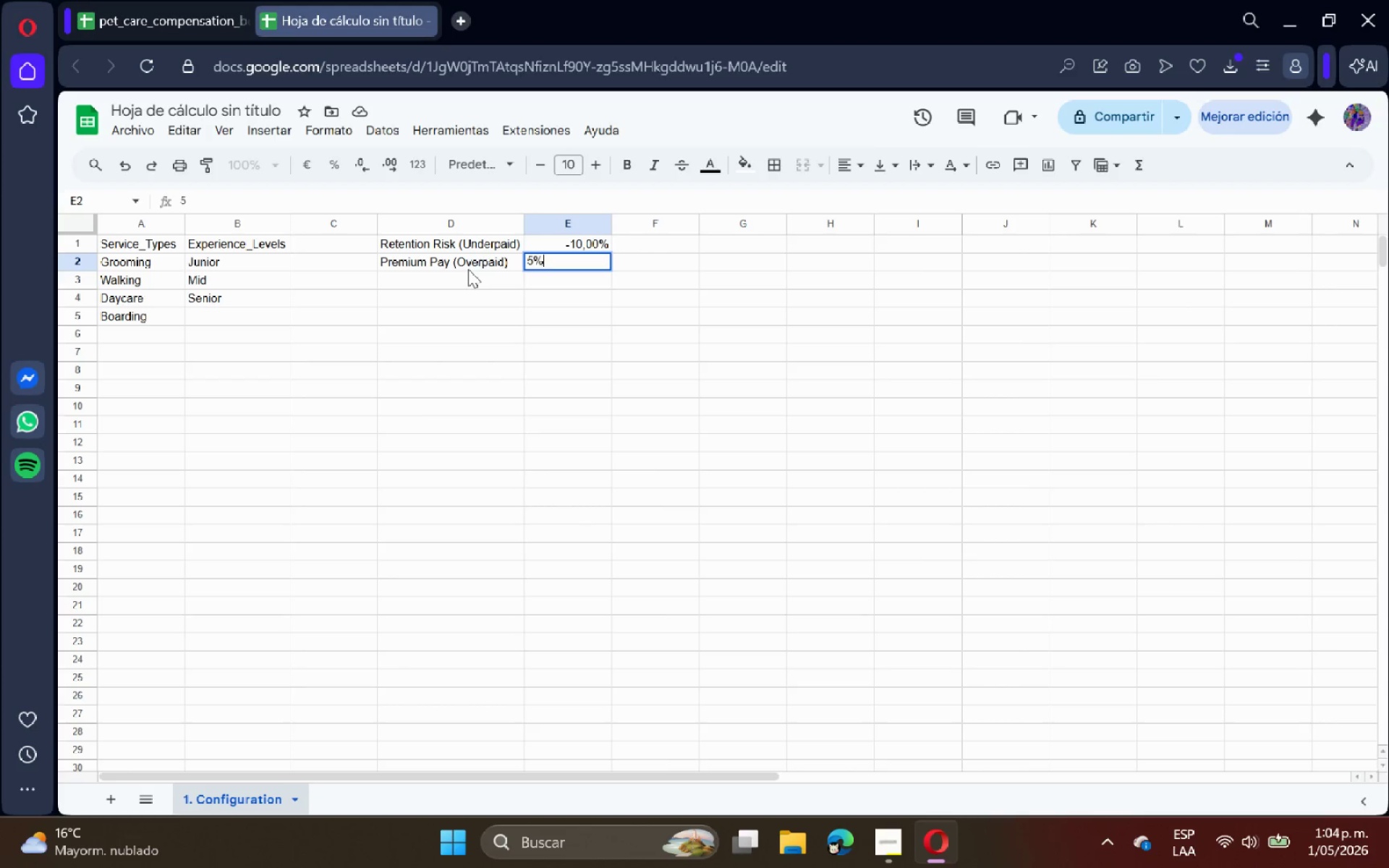 
key(Shift+5)
 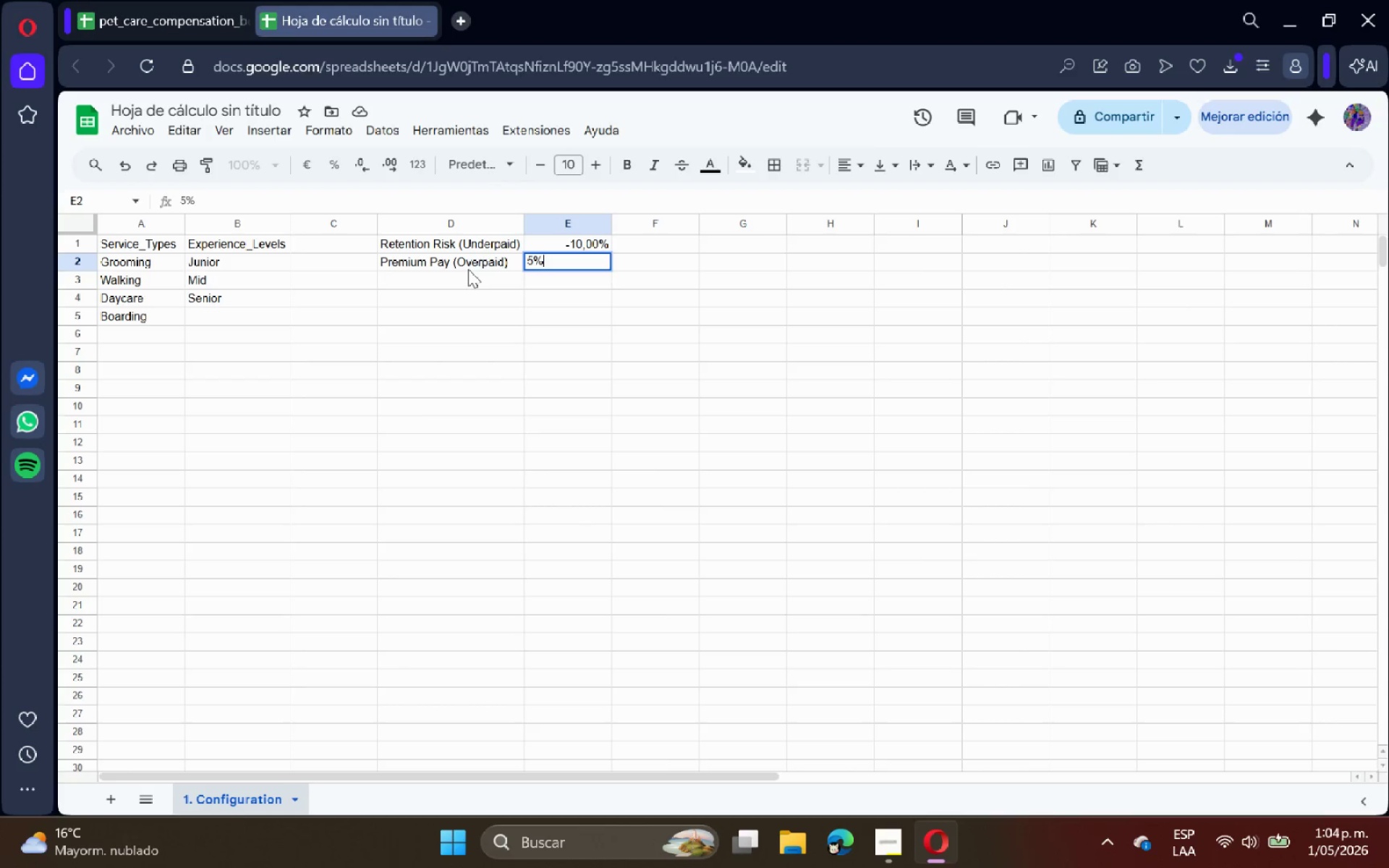 
key(Enter)
 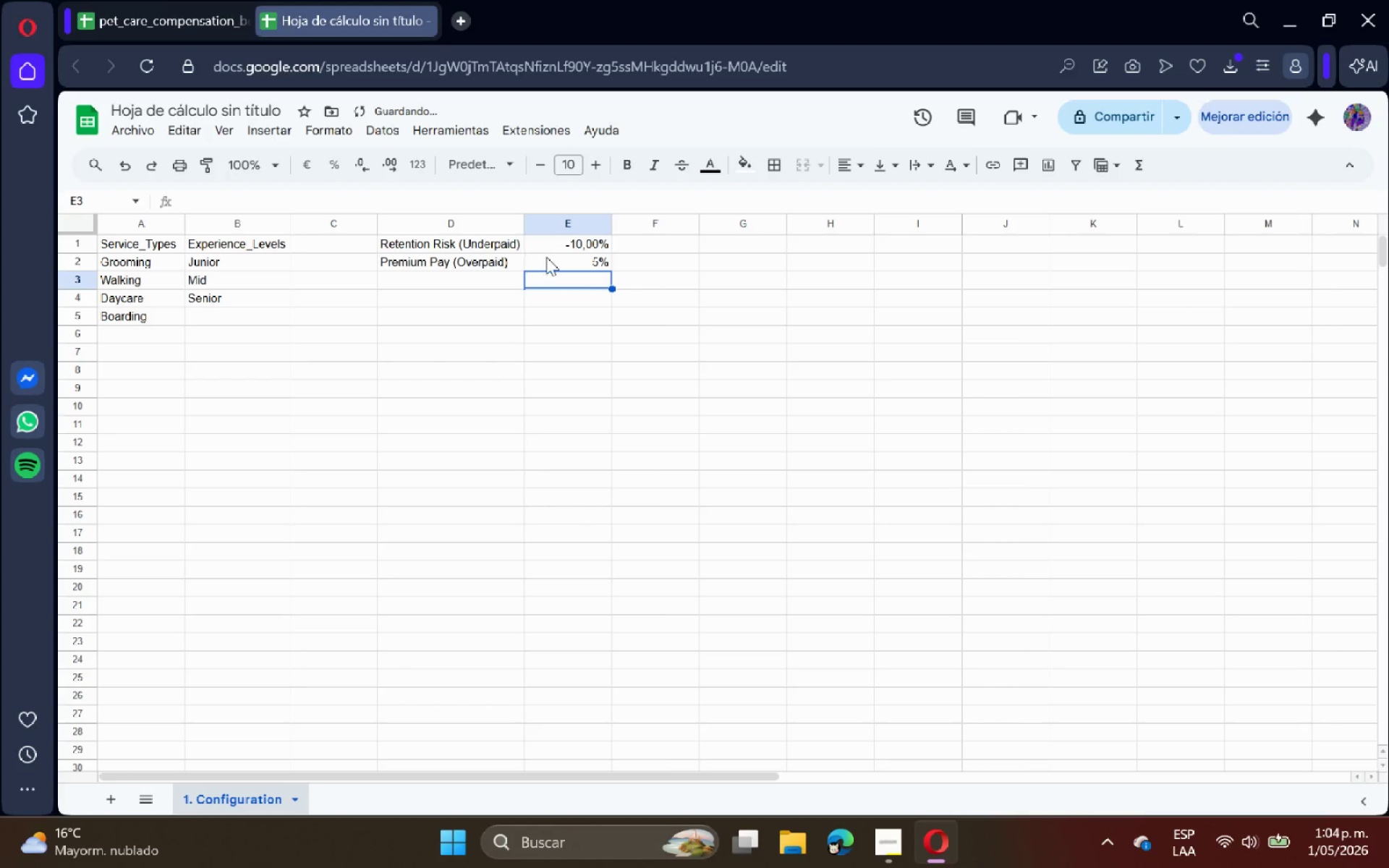 
left_click([565, 258])
 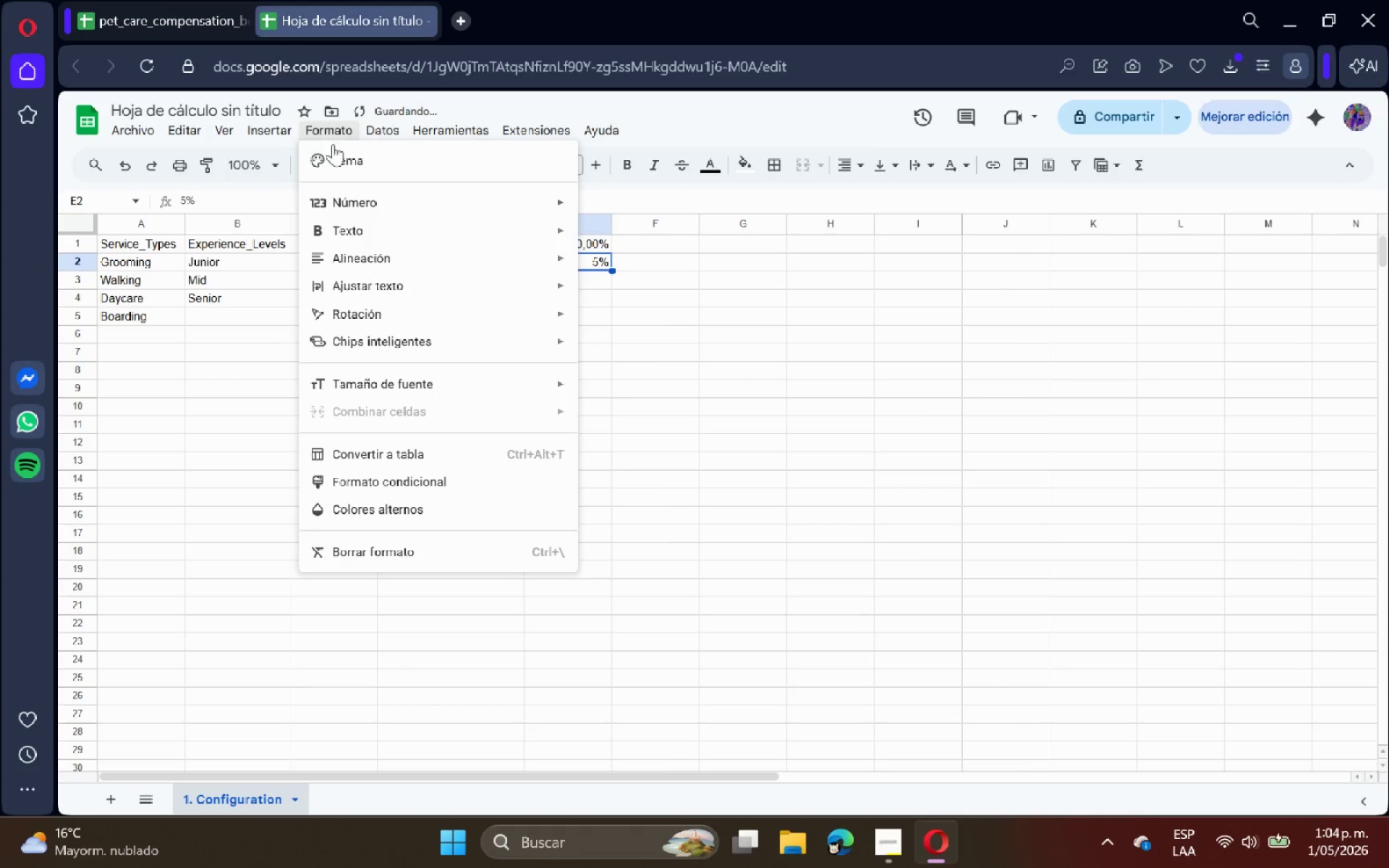 
double_click([373, 192])
 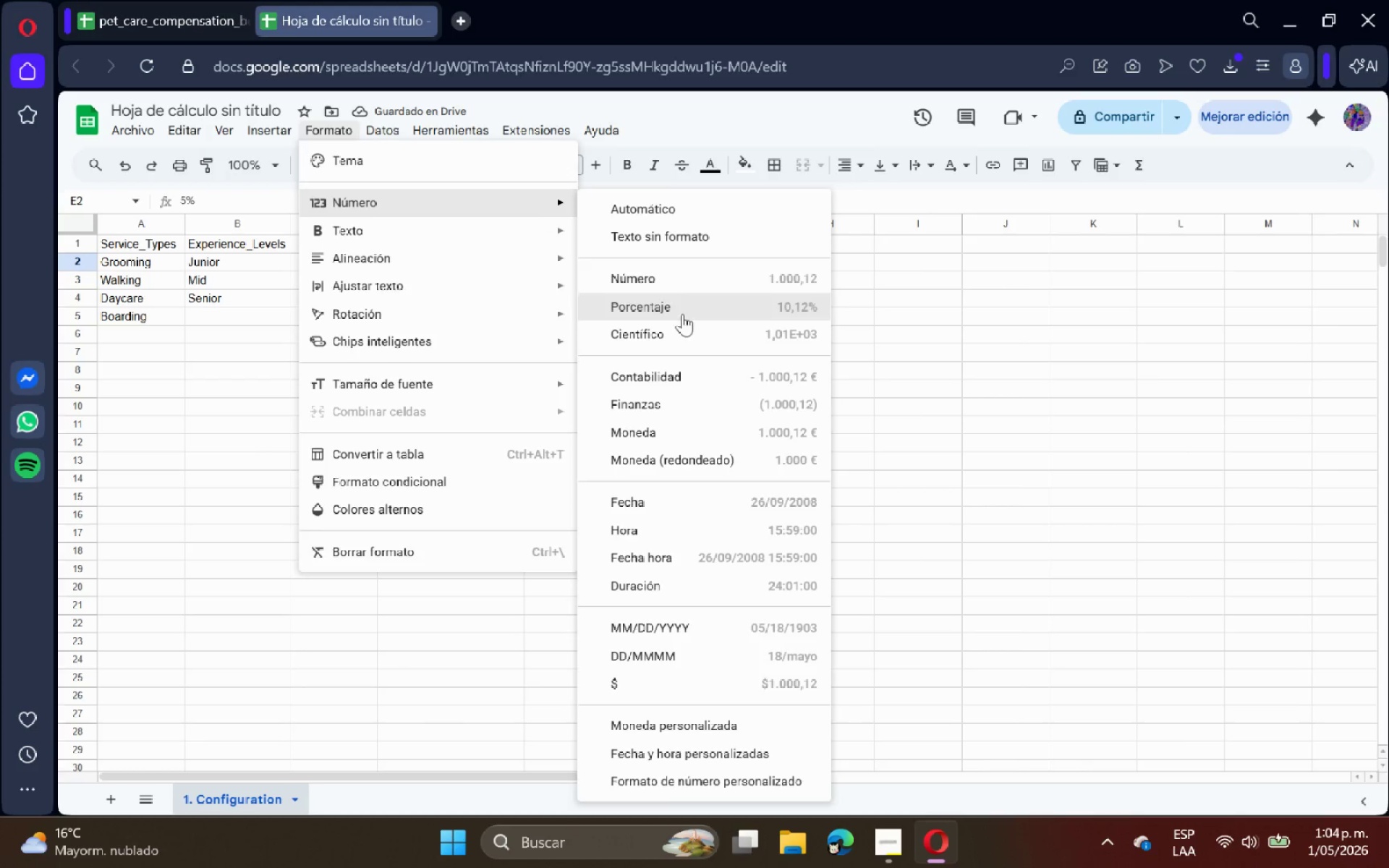 
double_click([760, 327])
 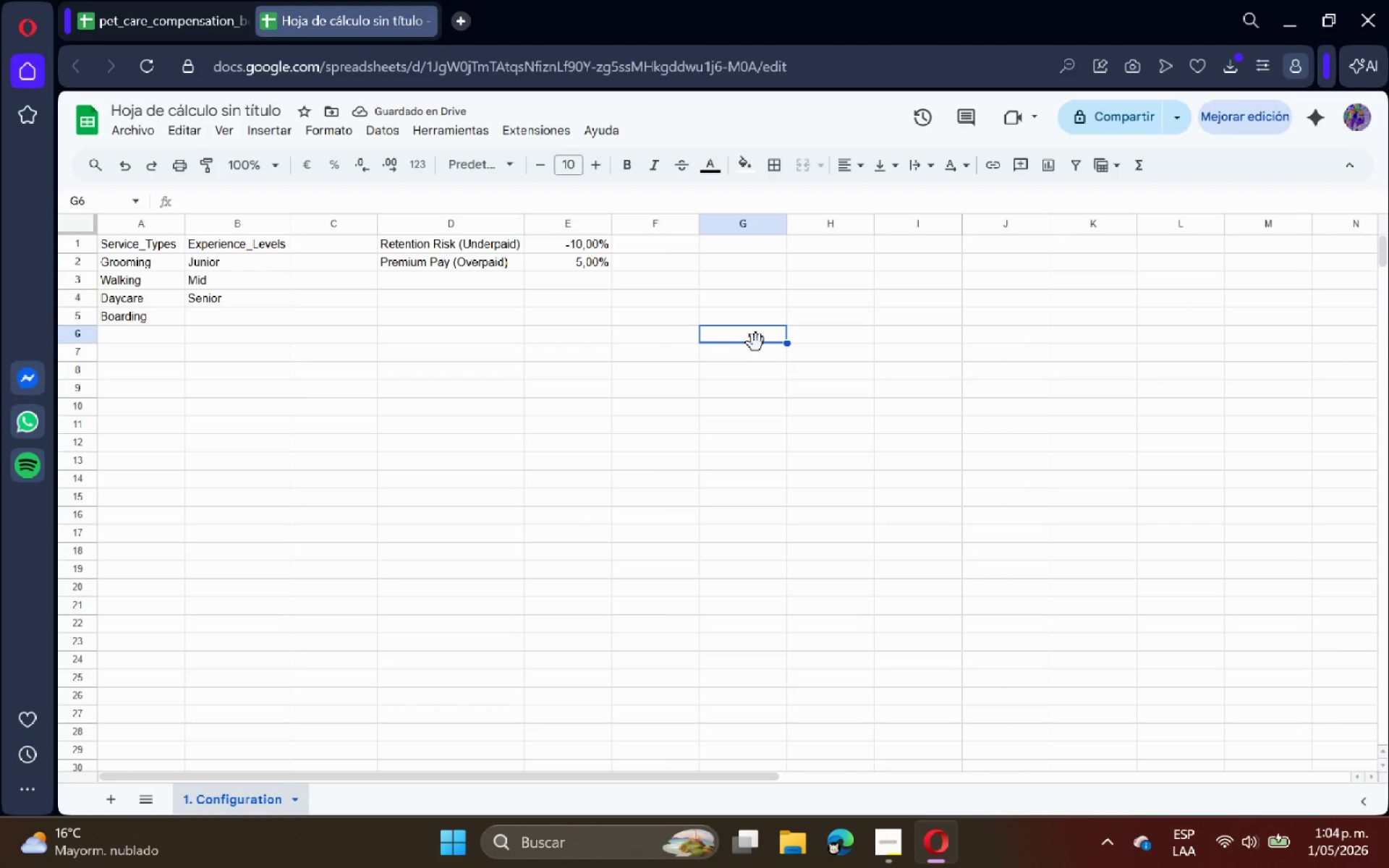 
wait(9.67)
 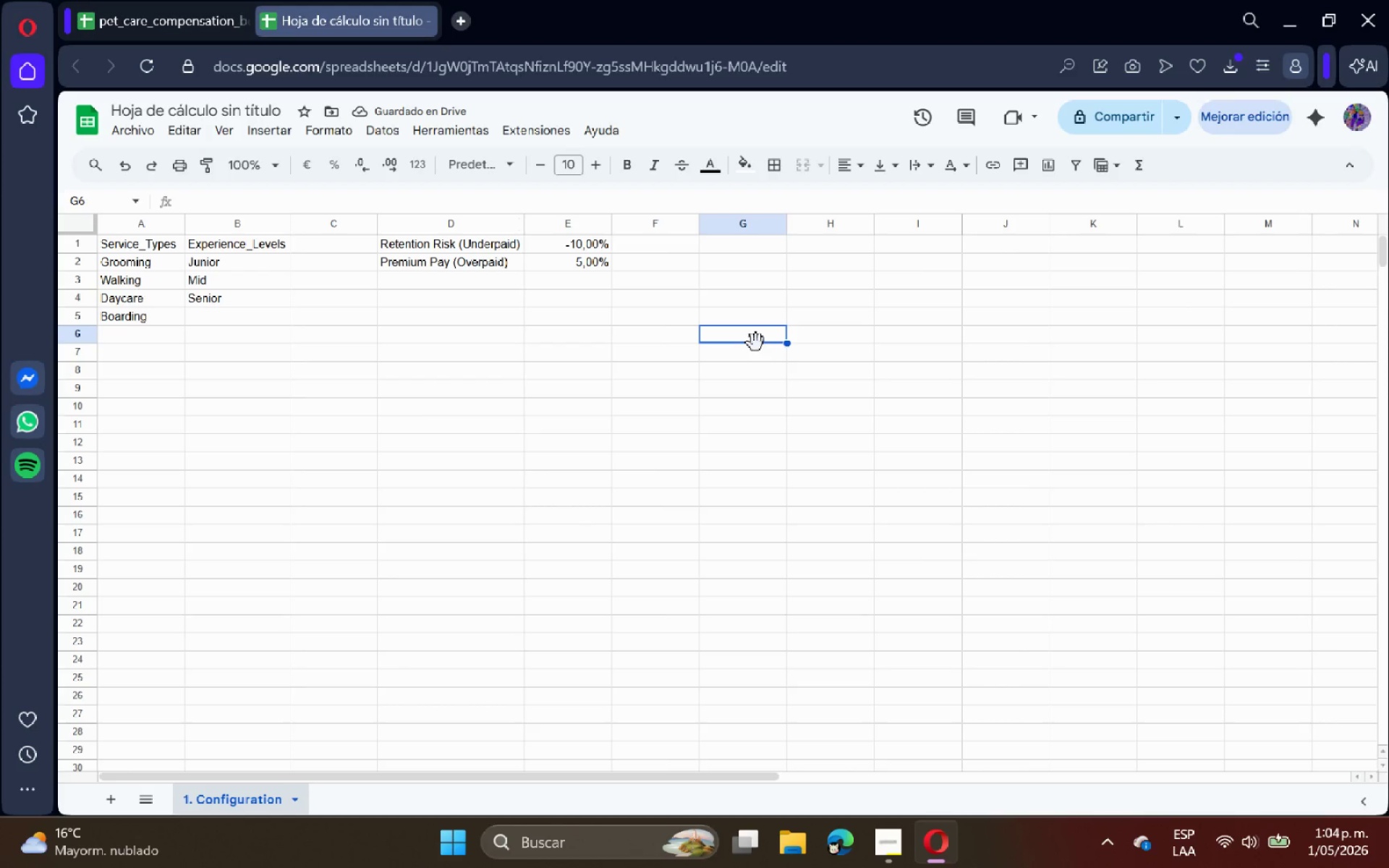 
left_click([87, 224])
 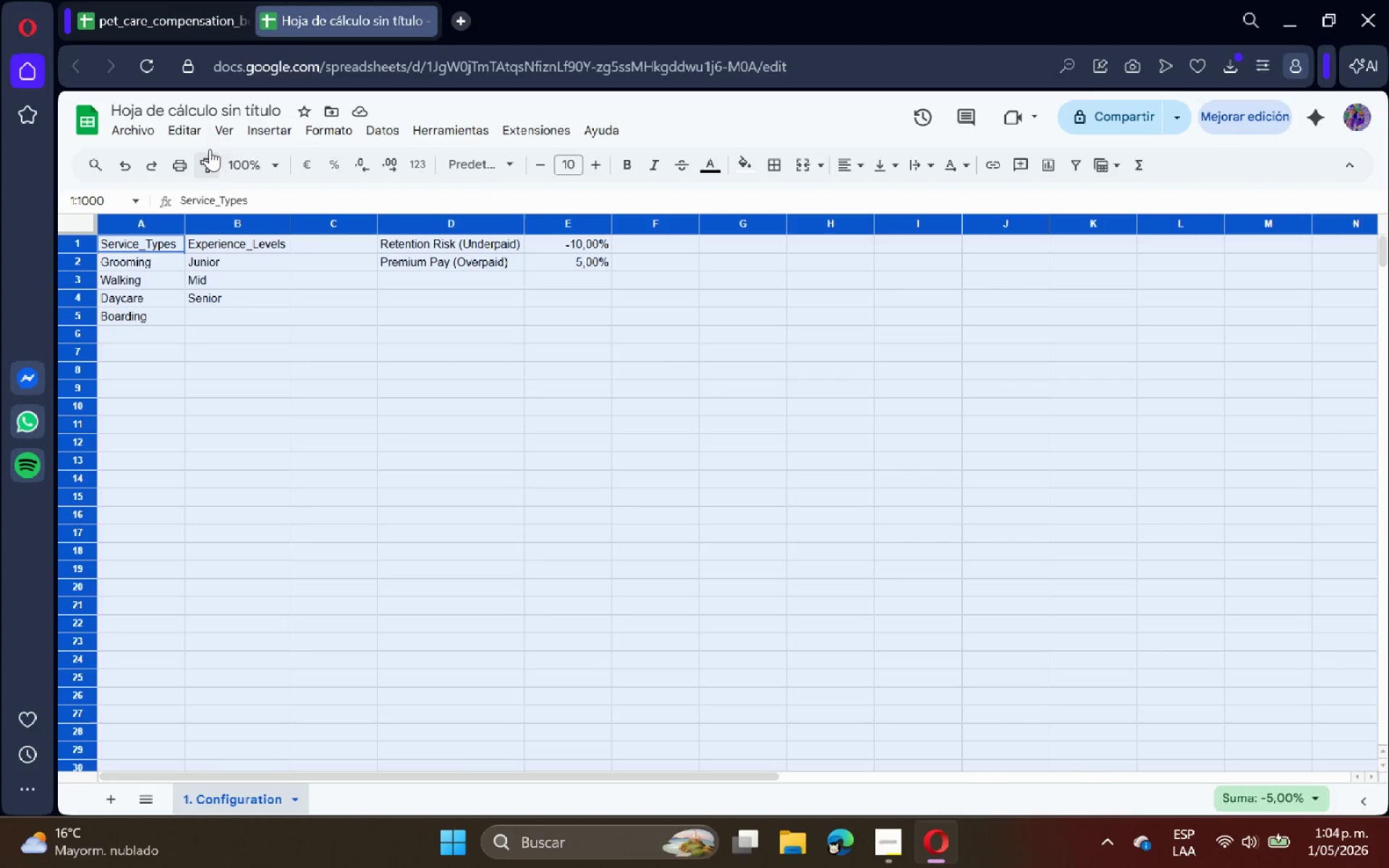 
left_click([224, 136])
 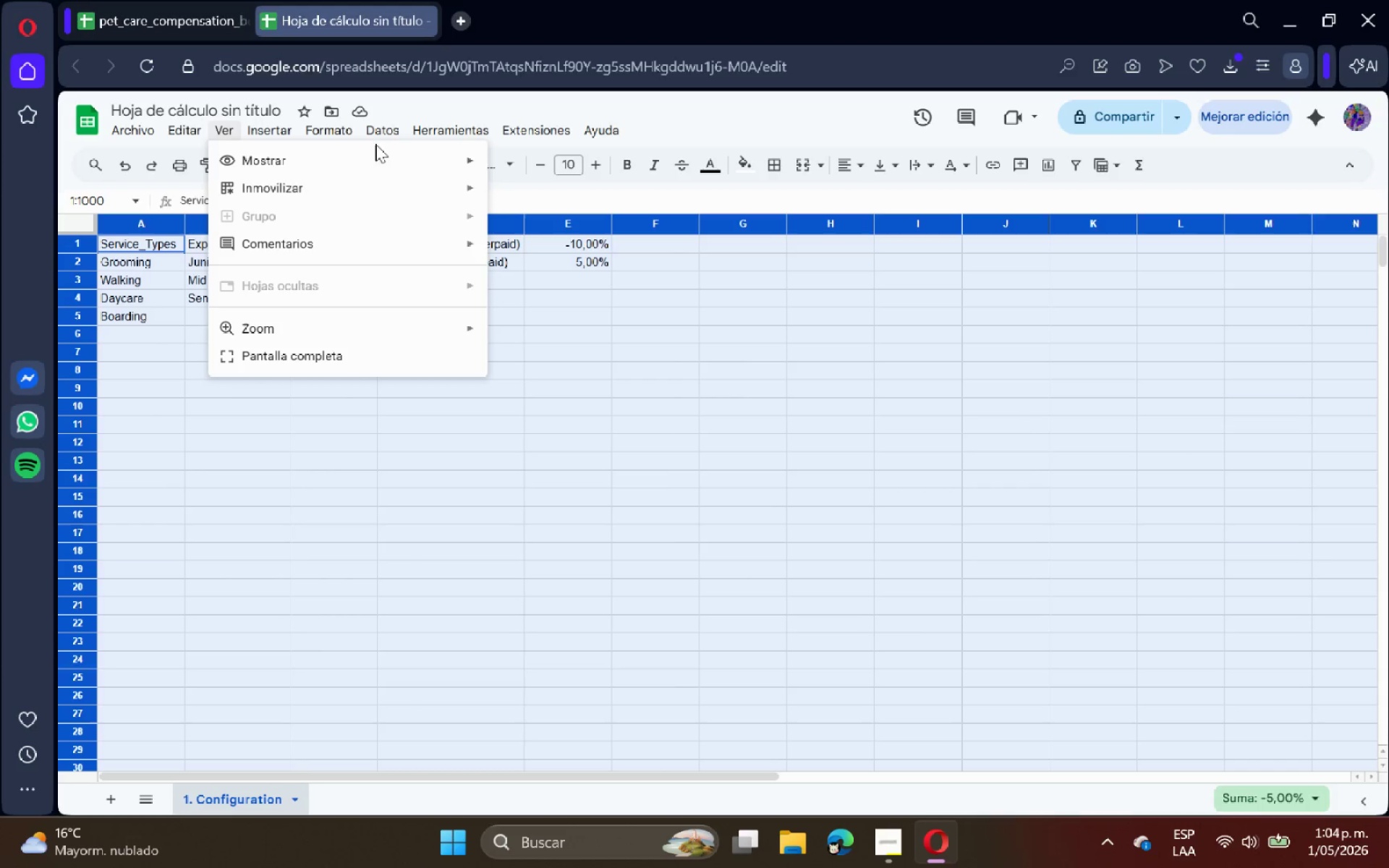 
left_click([383, 153])
 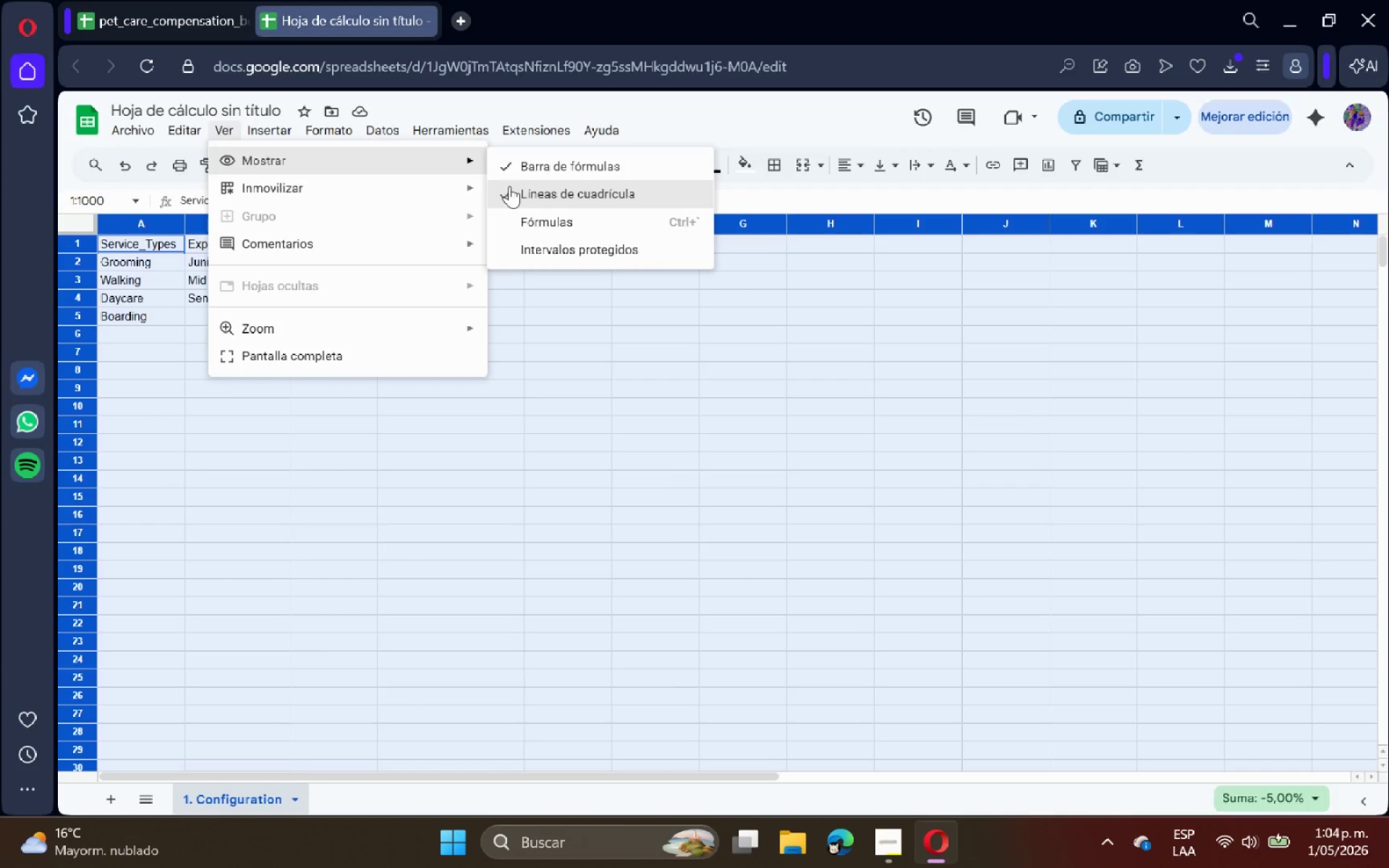 
left_click([516, 187])
 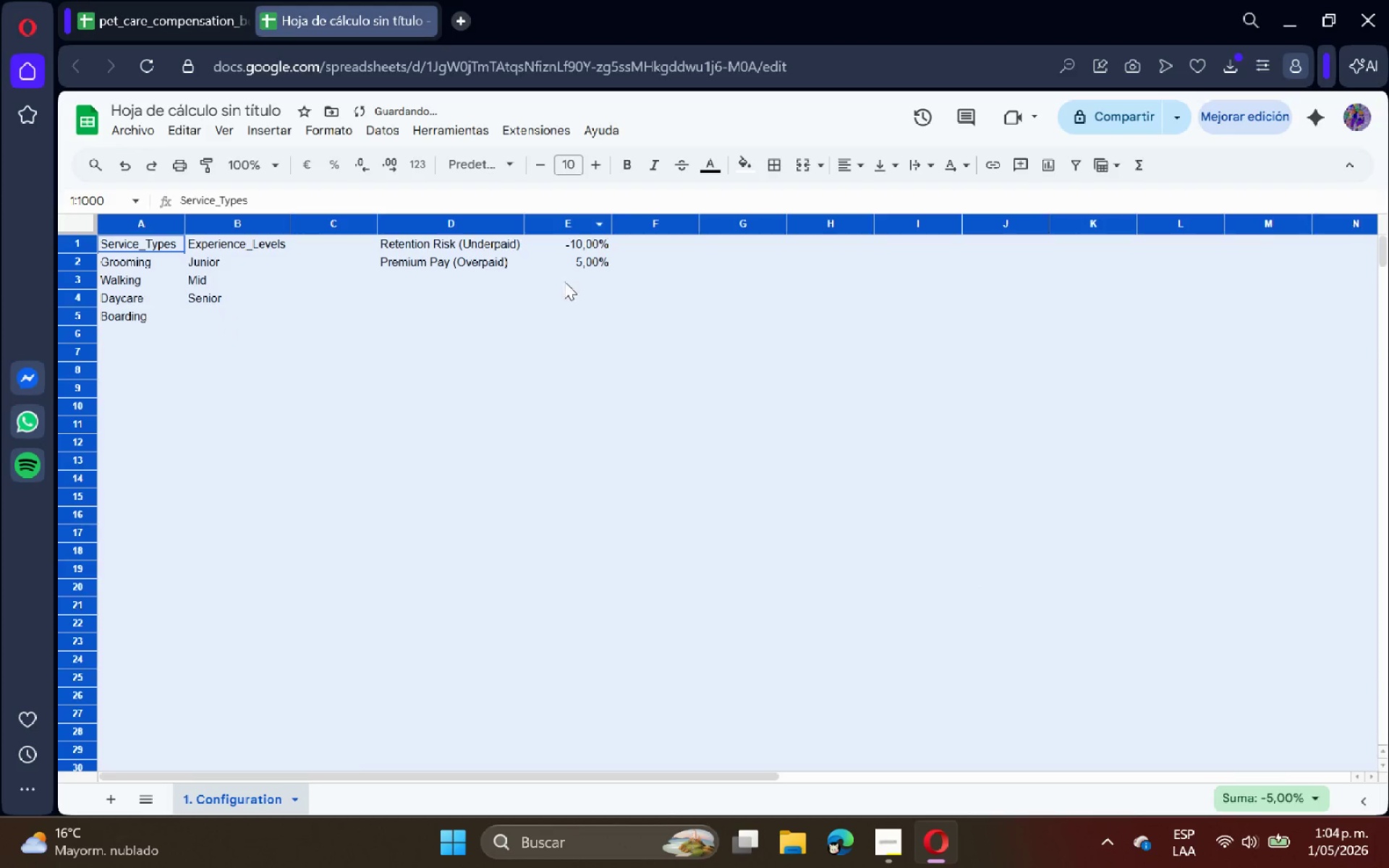 
left_click([569, 293])
 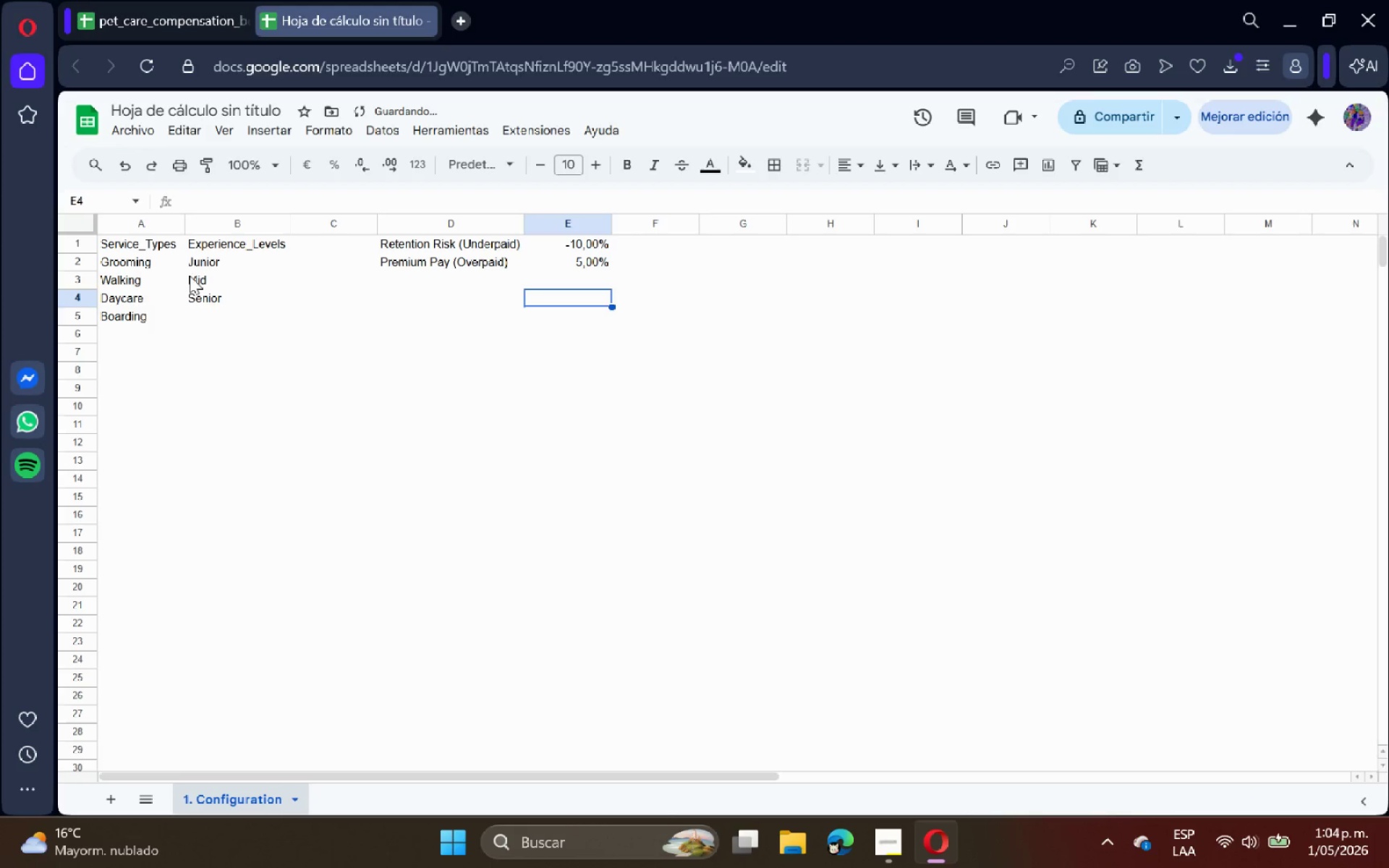 
left_click_drag(start_coordinate=[131, 244], to_coordinate=[221, 244])
 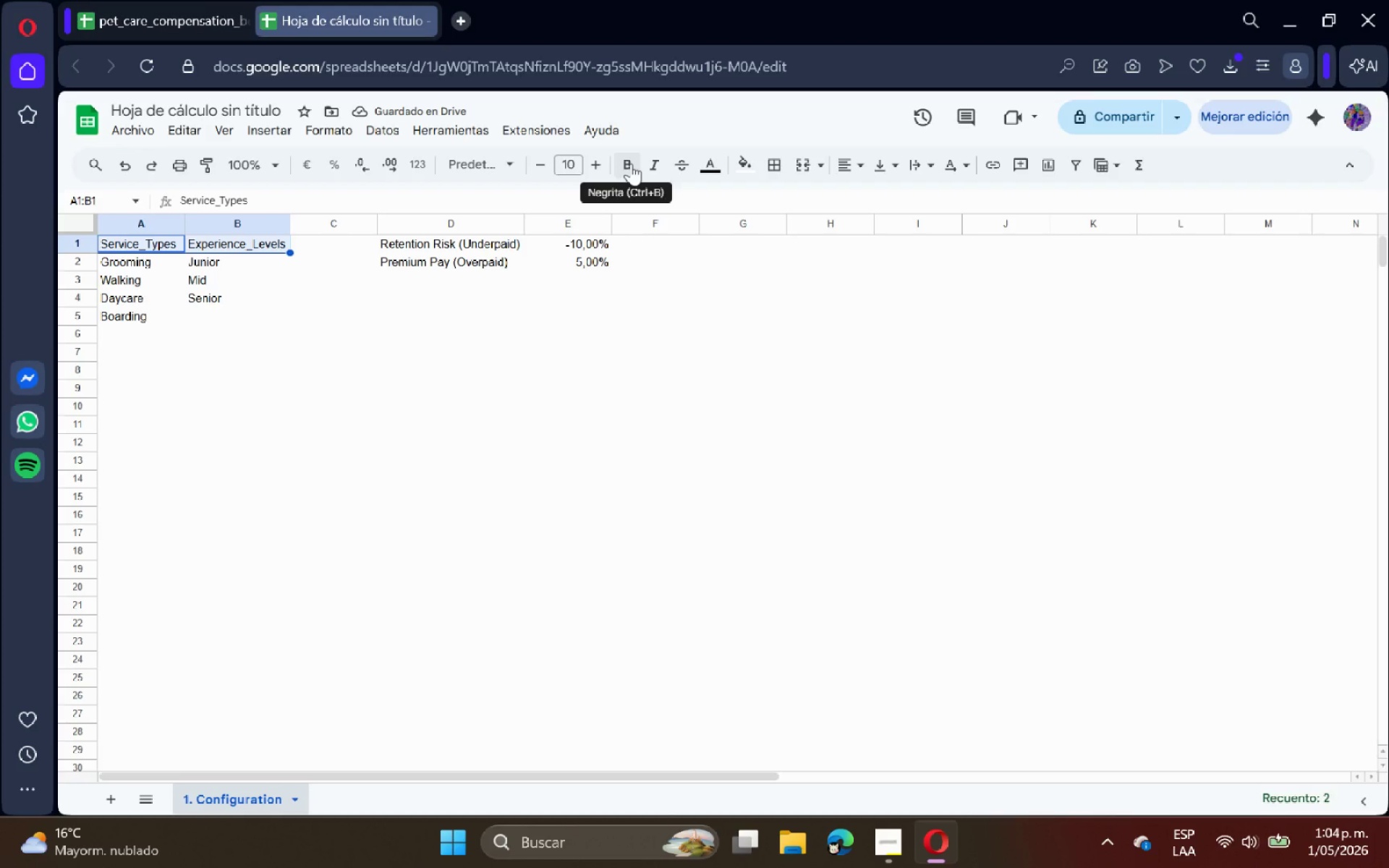 
left_click([631, 163])
 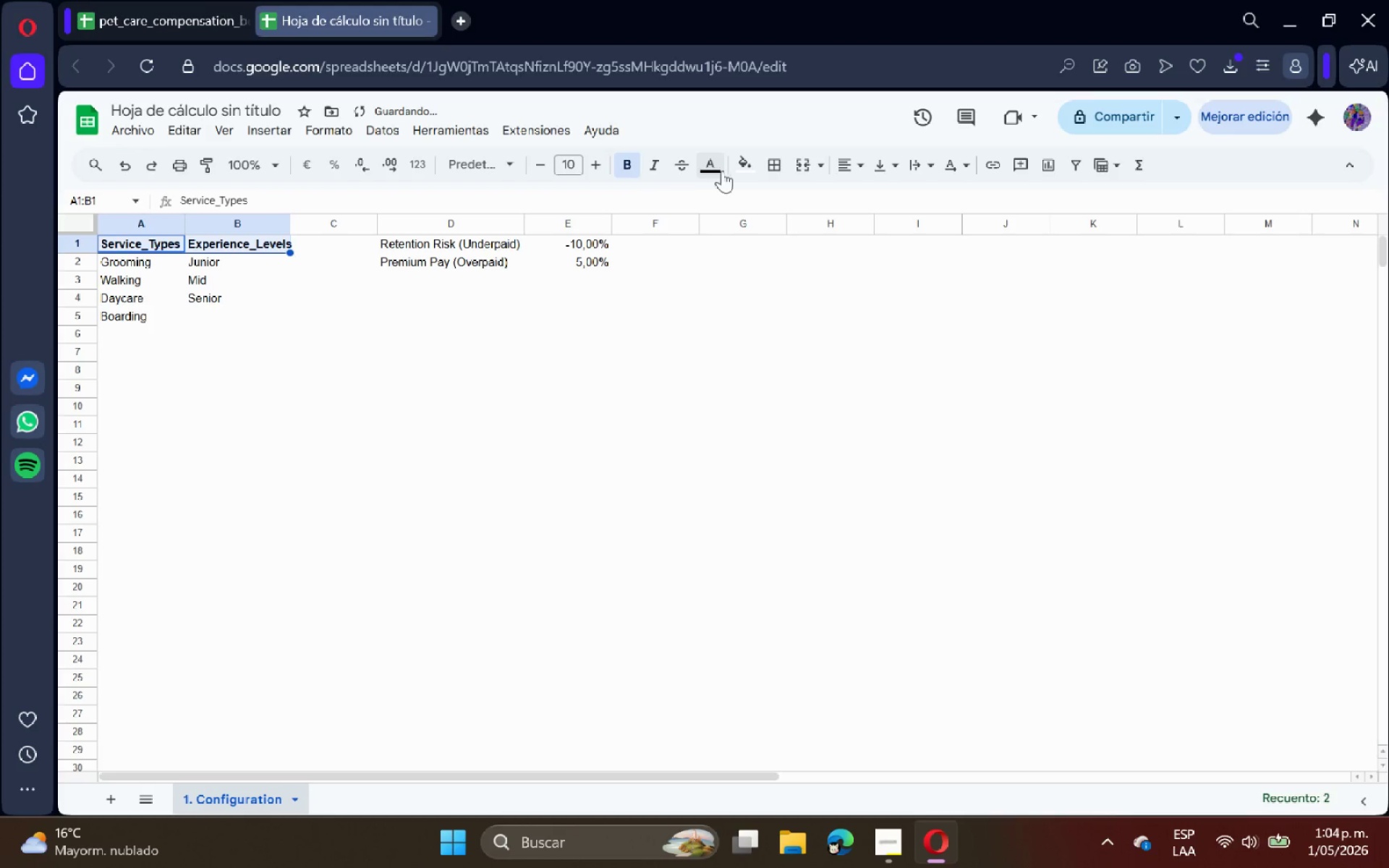 
left_click([739, 167])
 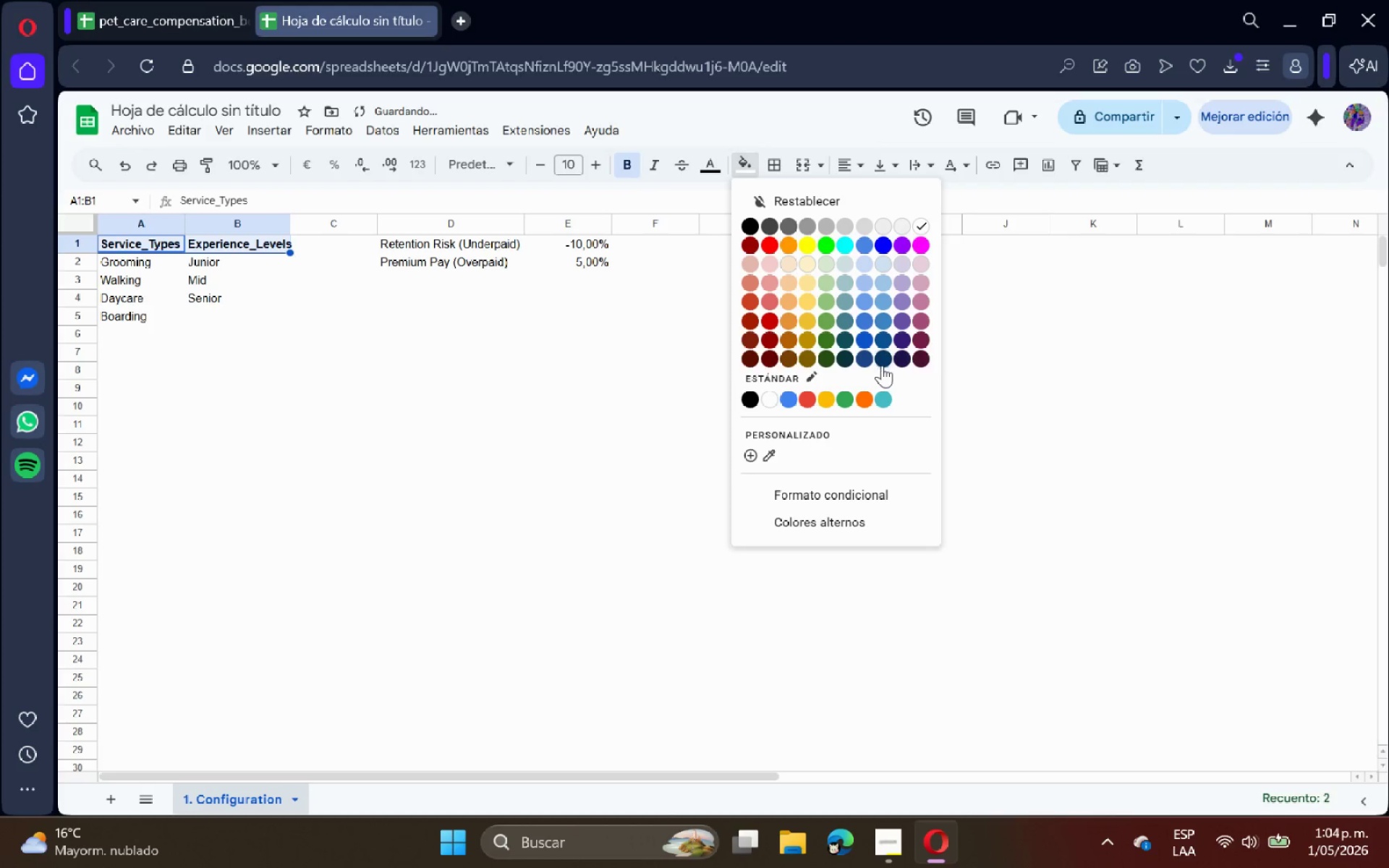 
left_click([886, 365])
 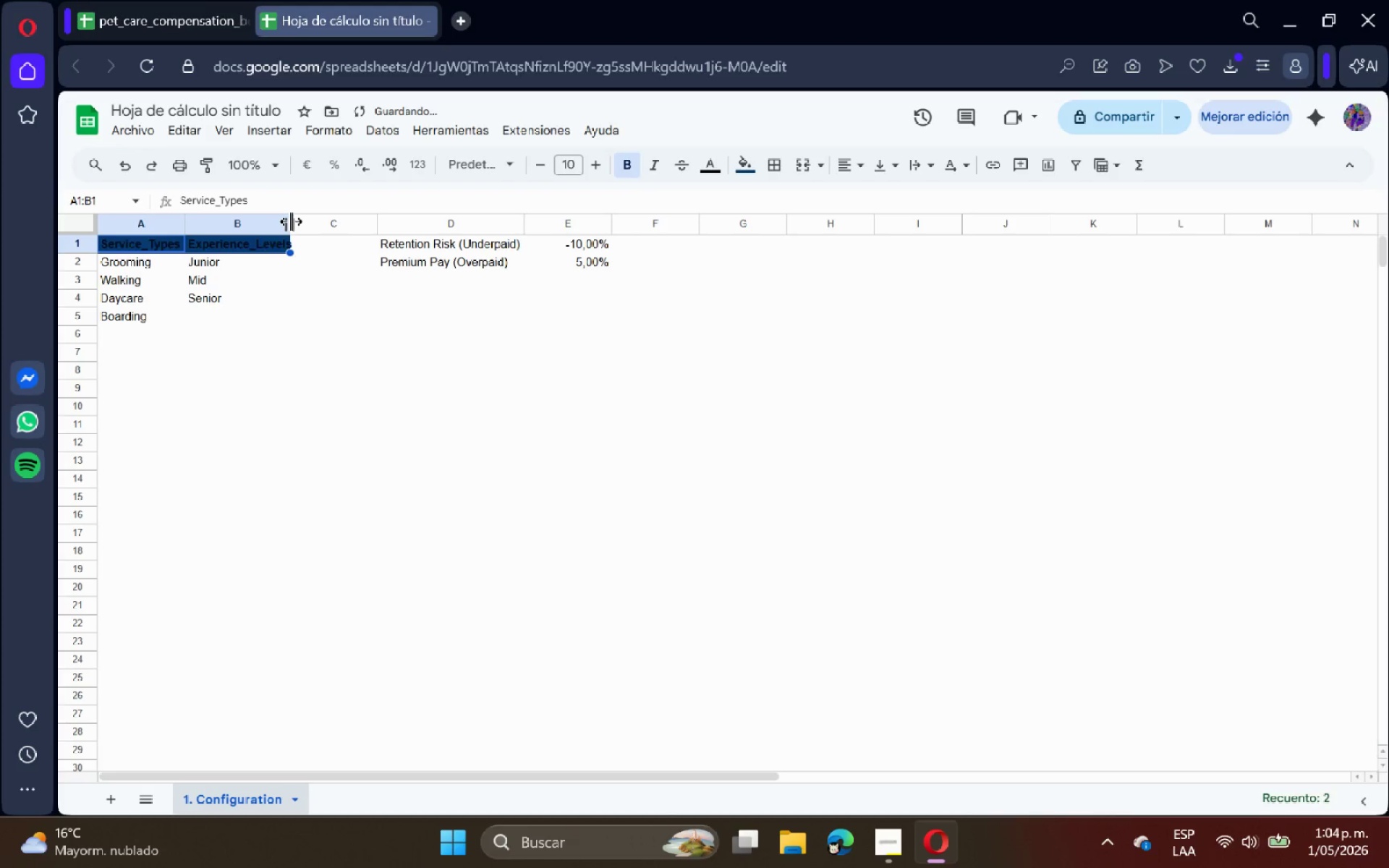 
double_click([291, 221])
 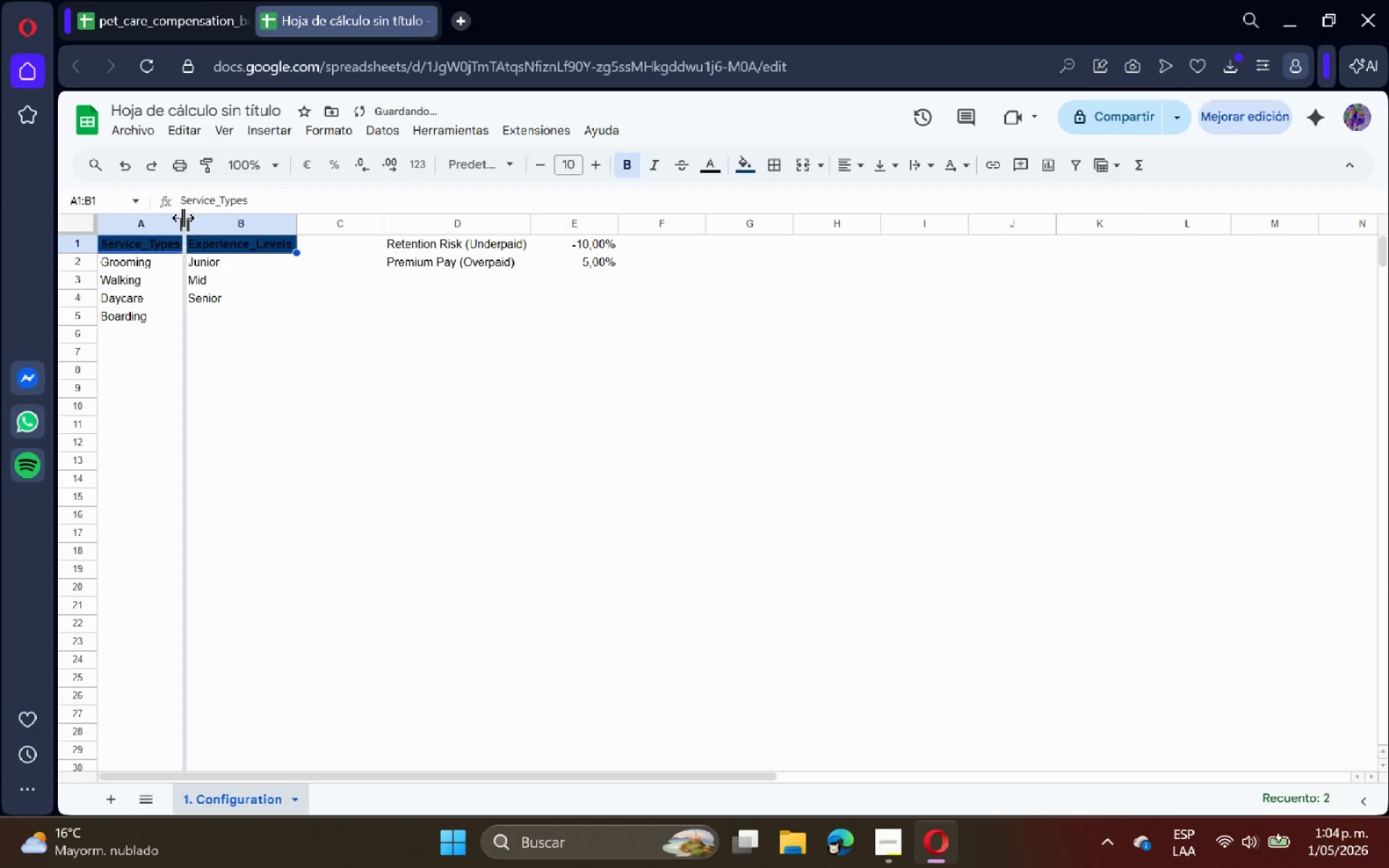 
double_click([183, 218])
 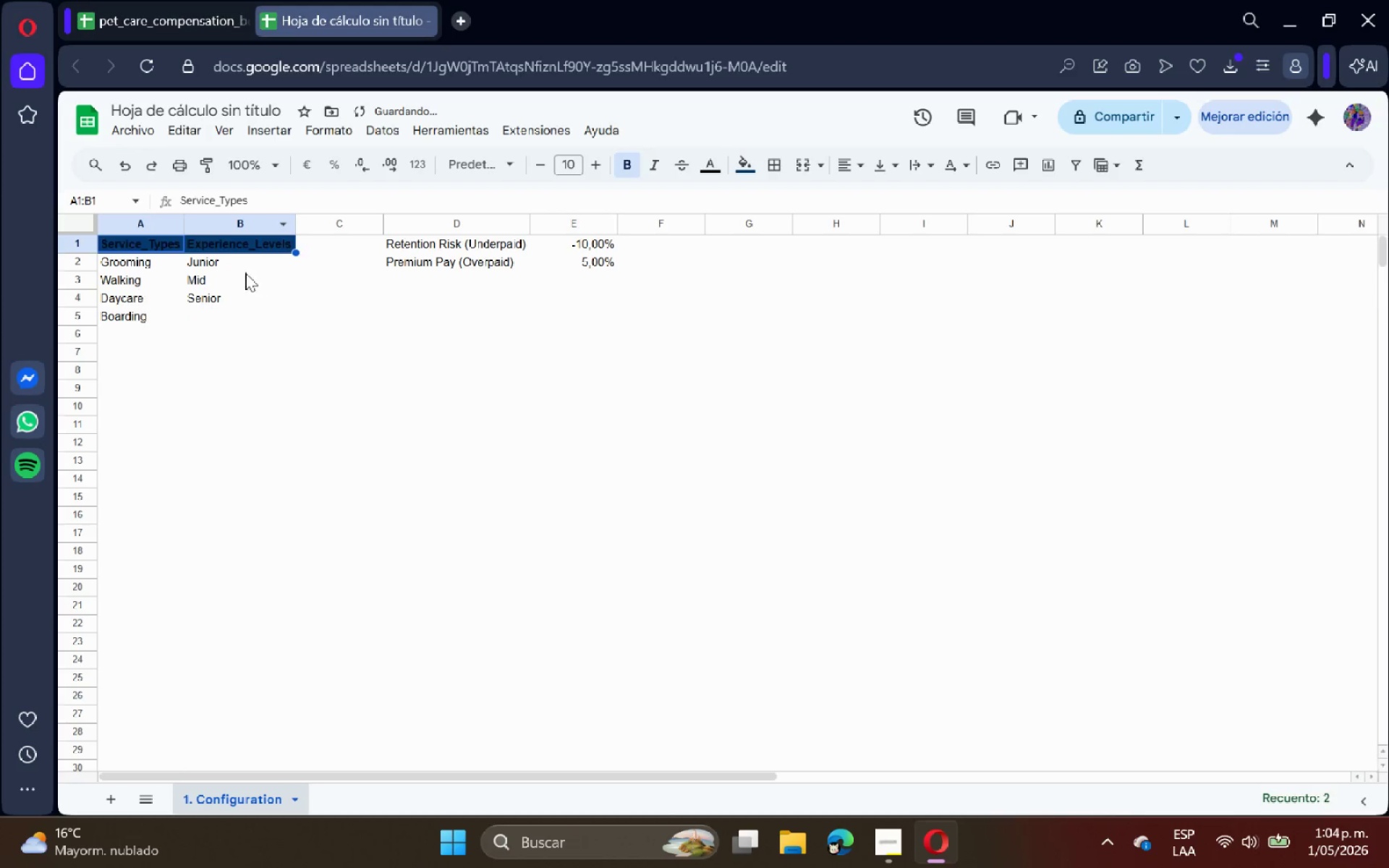 
left_click([239, 272])
 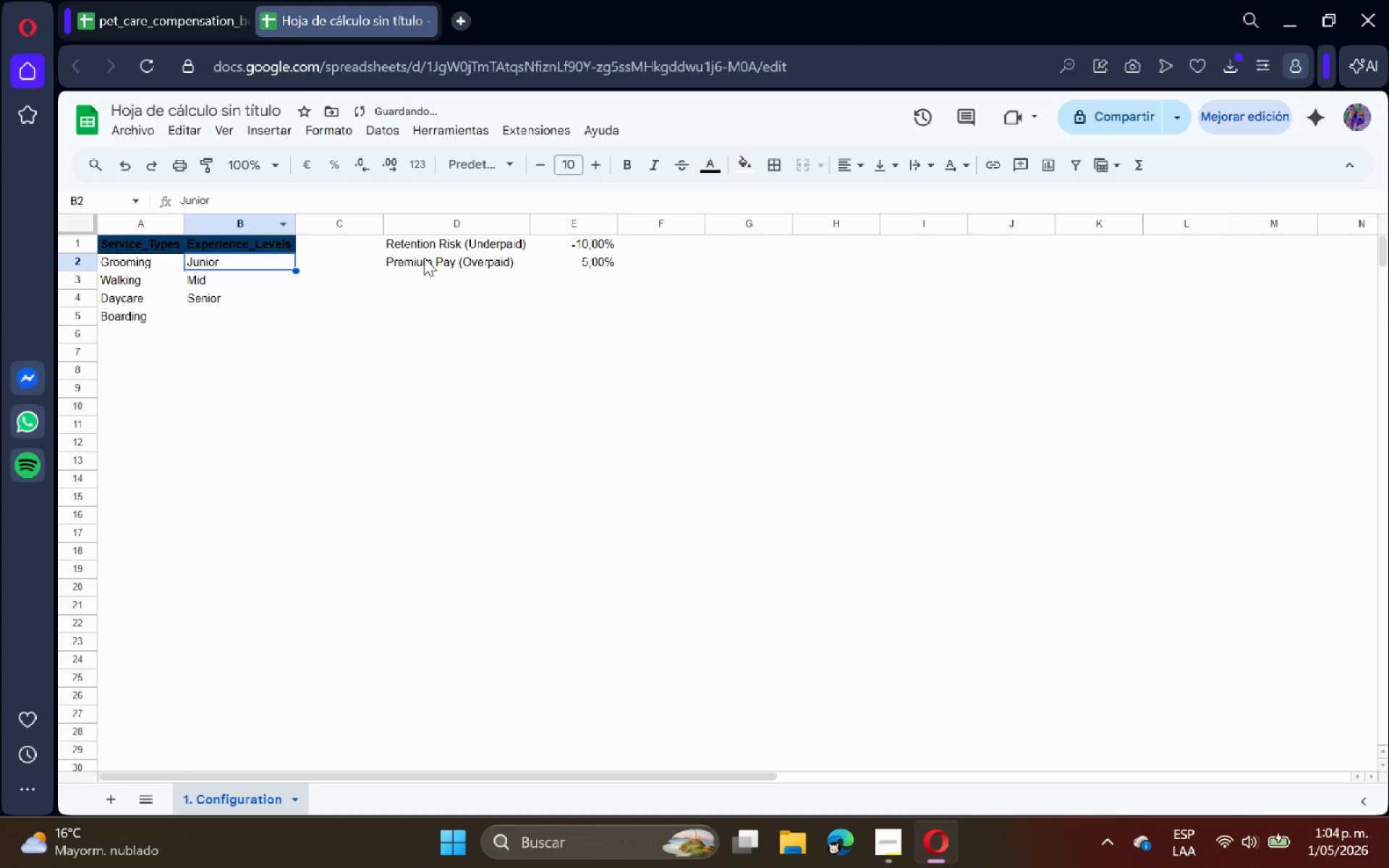 
left_click_drag(start_coordinate=[444, 239], to_coordinate=[454, 266])
 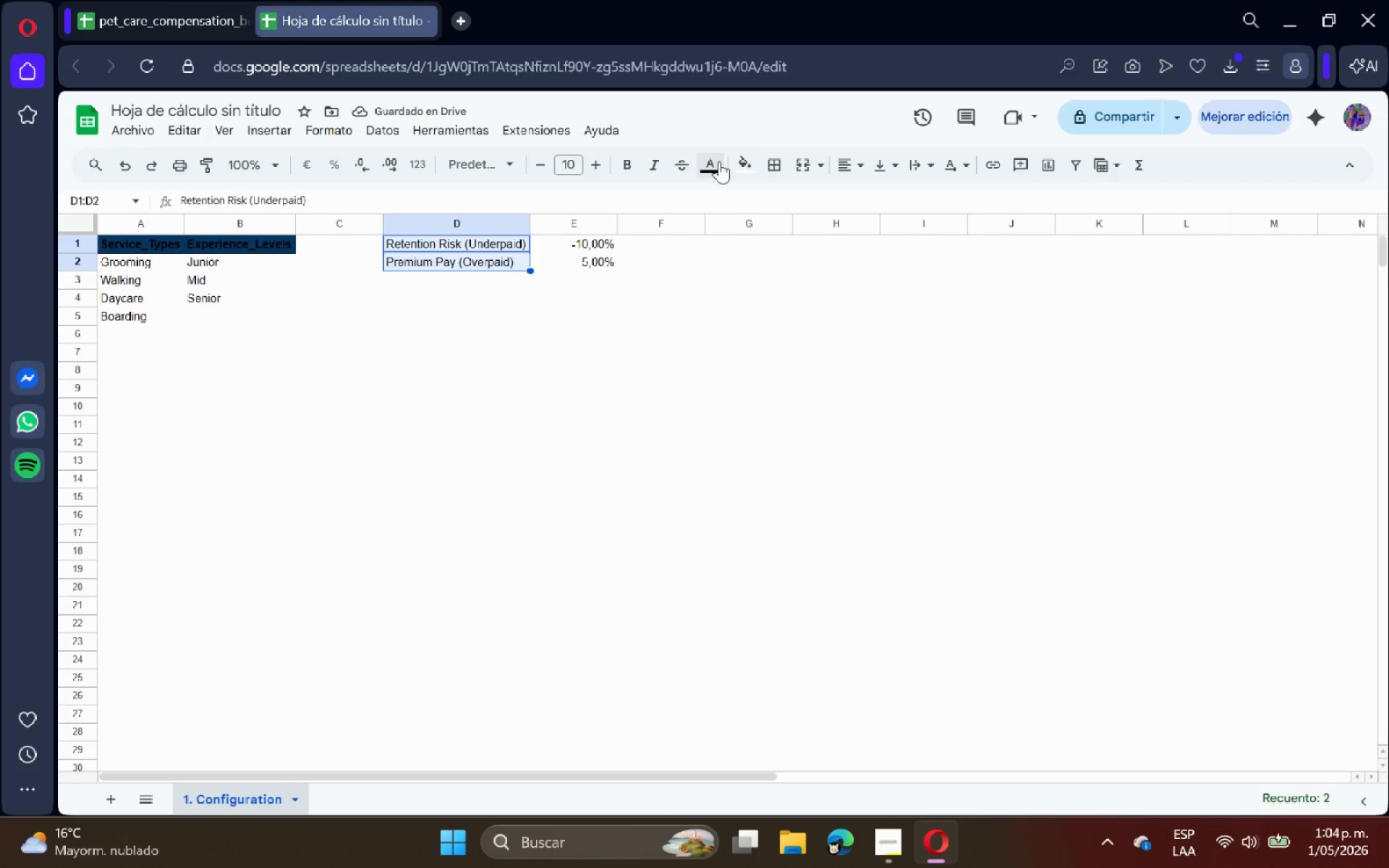 
left_click([734, 161])
 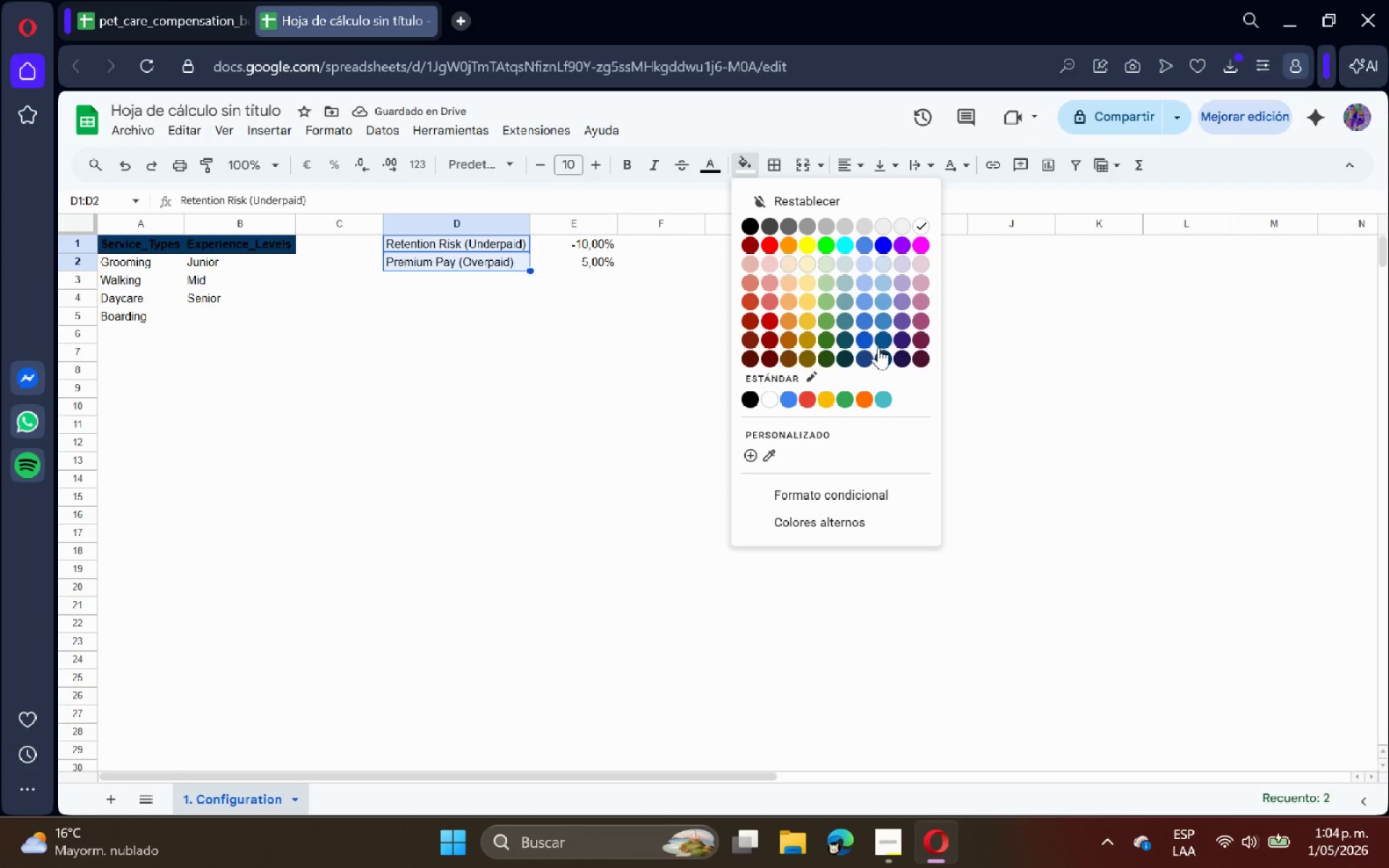 
left_click([882, 352])
 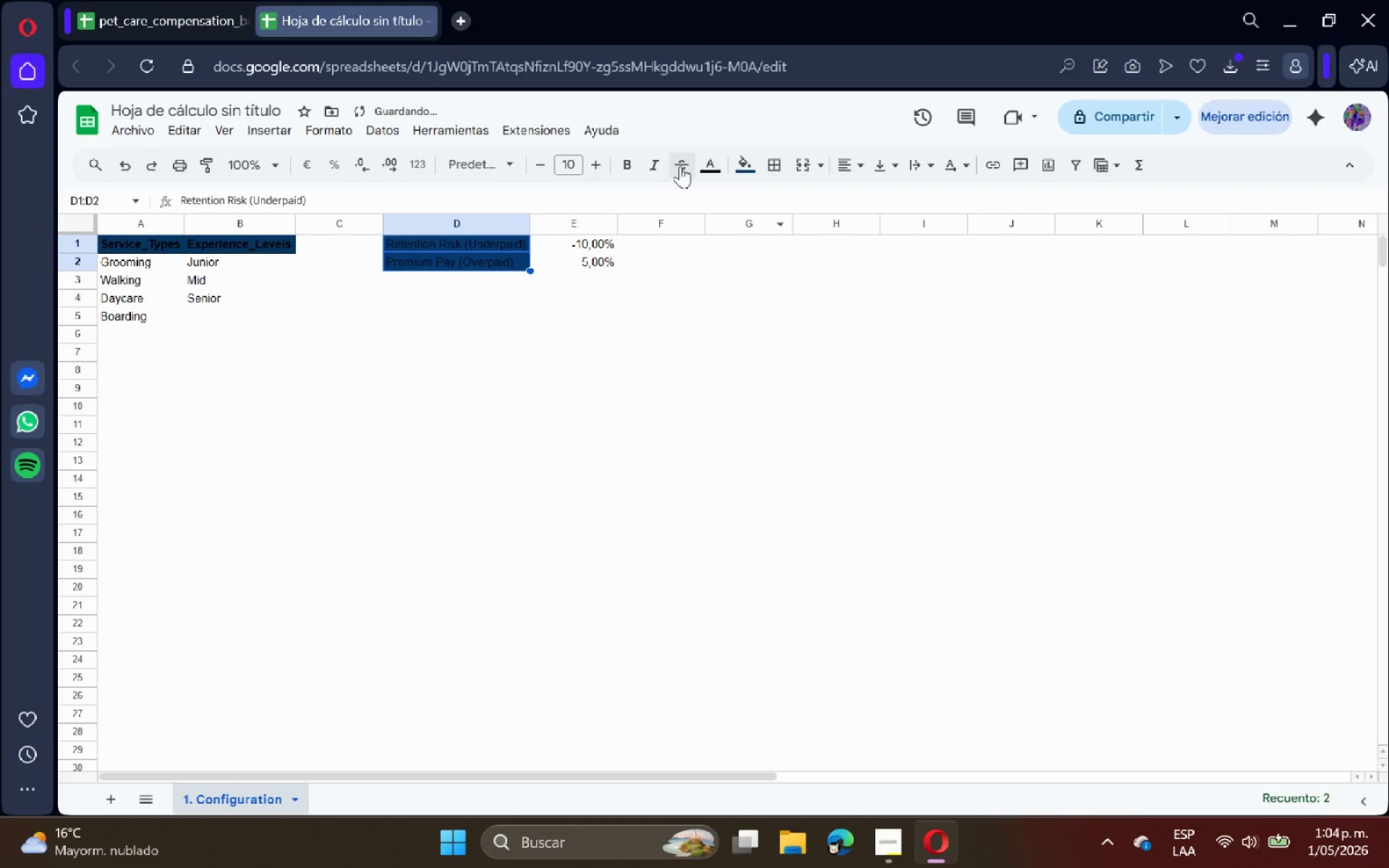 
left_click([704, 166])
 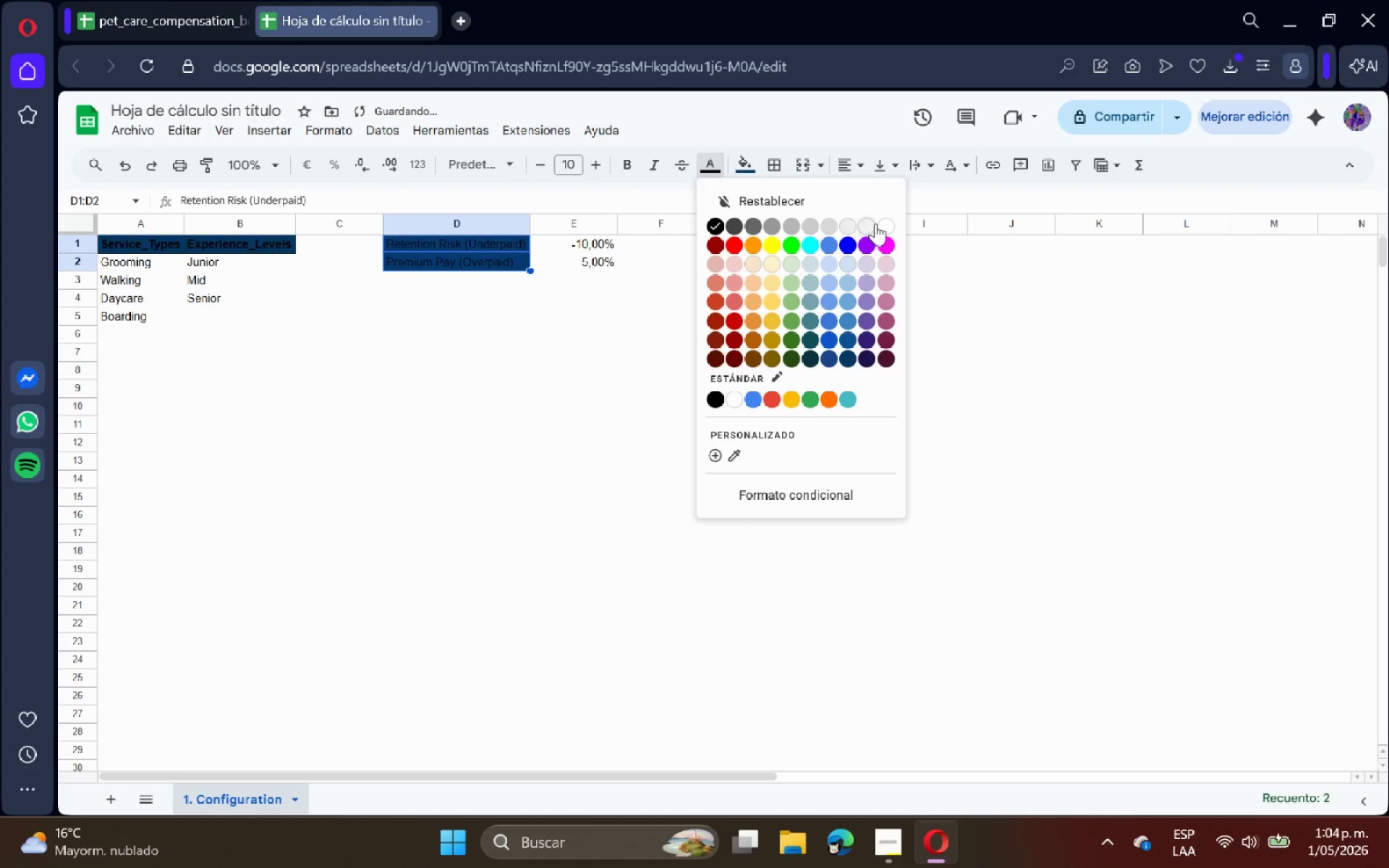 
left_click([886, 230])
 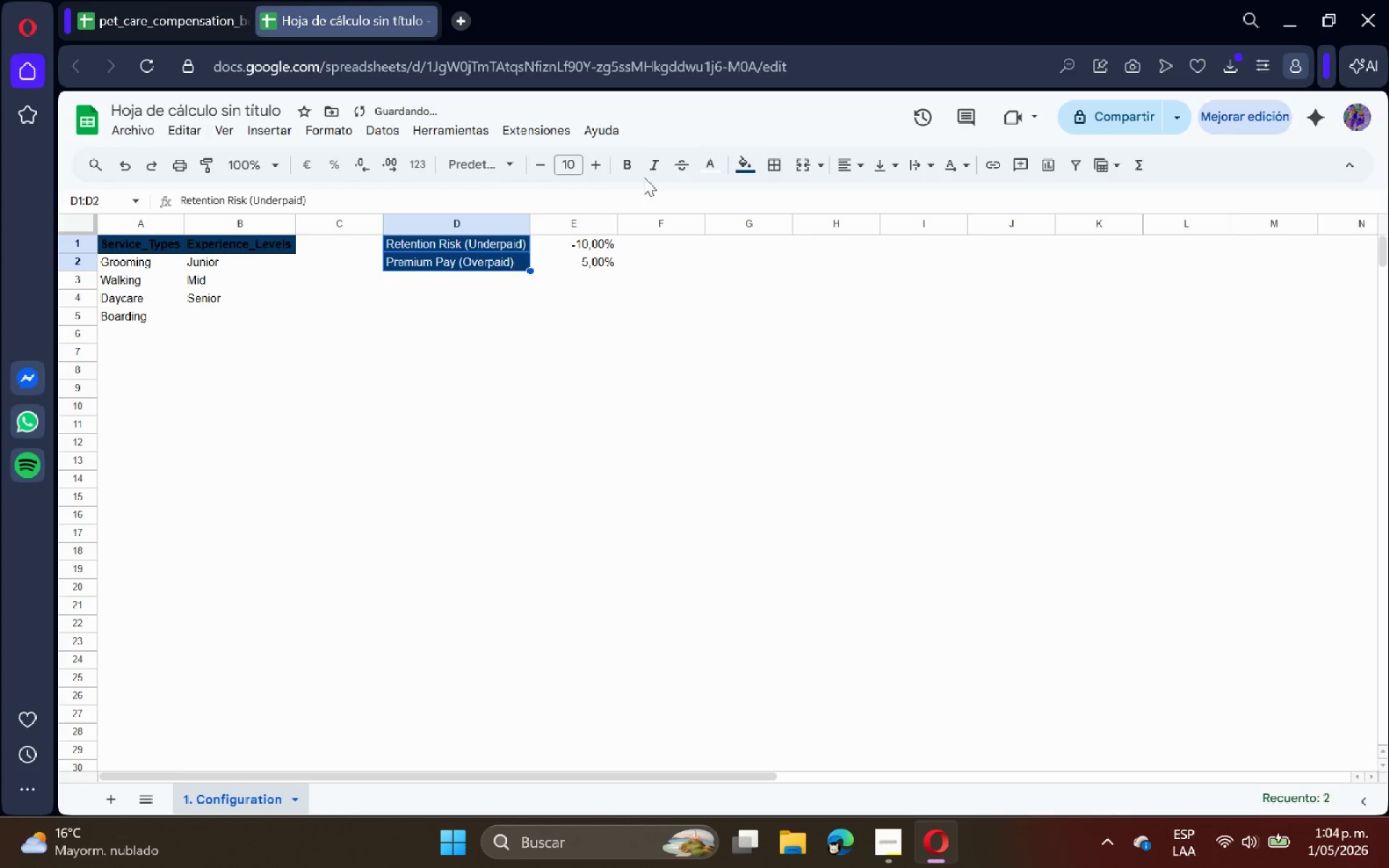 
left_click([629, 172])
 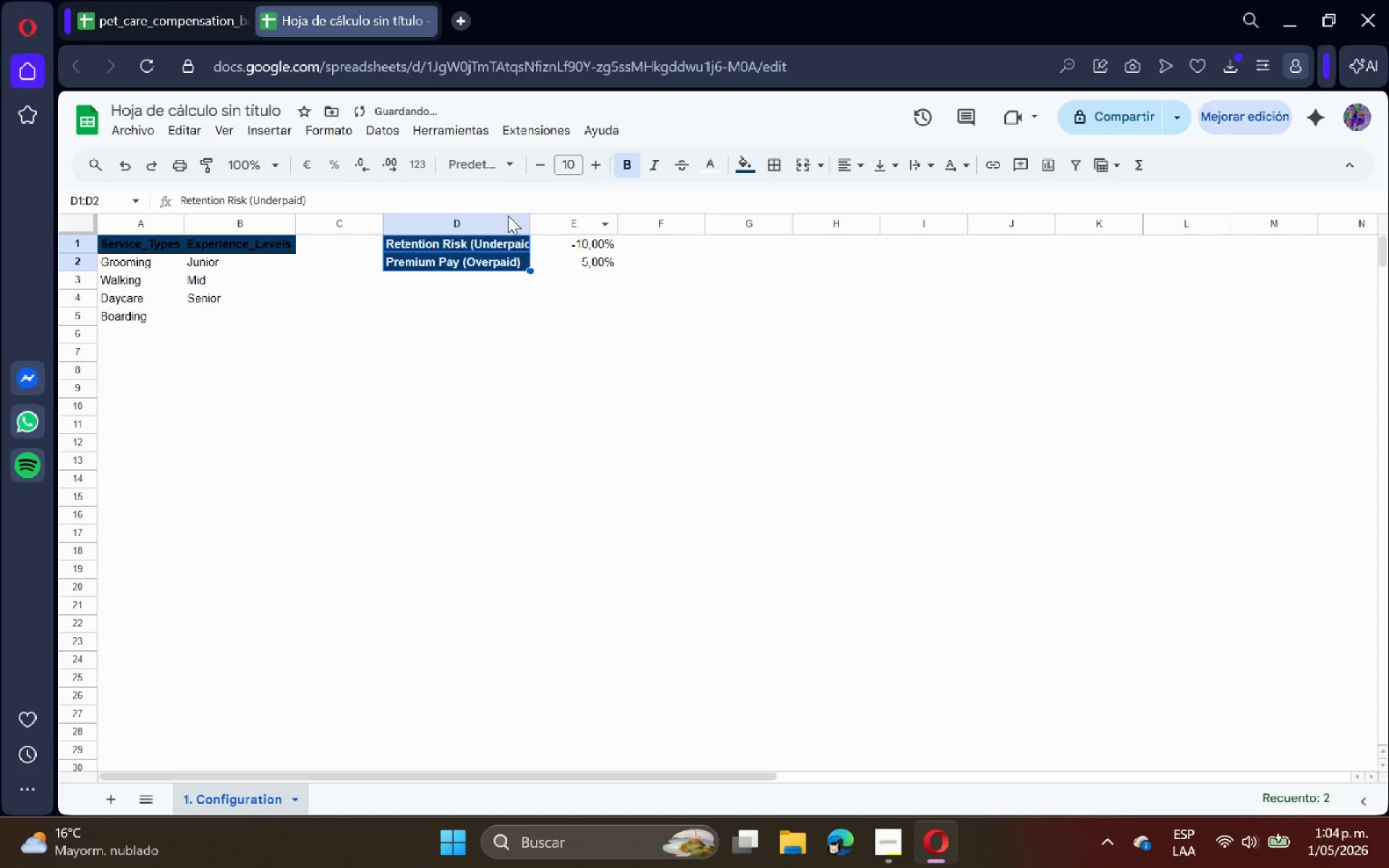 
left_click([535, 214])
 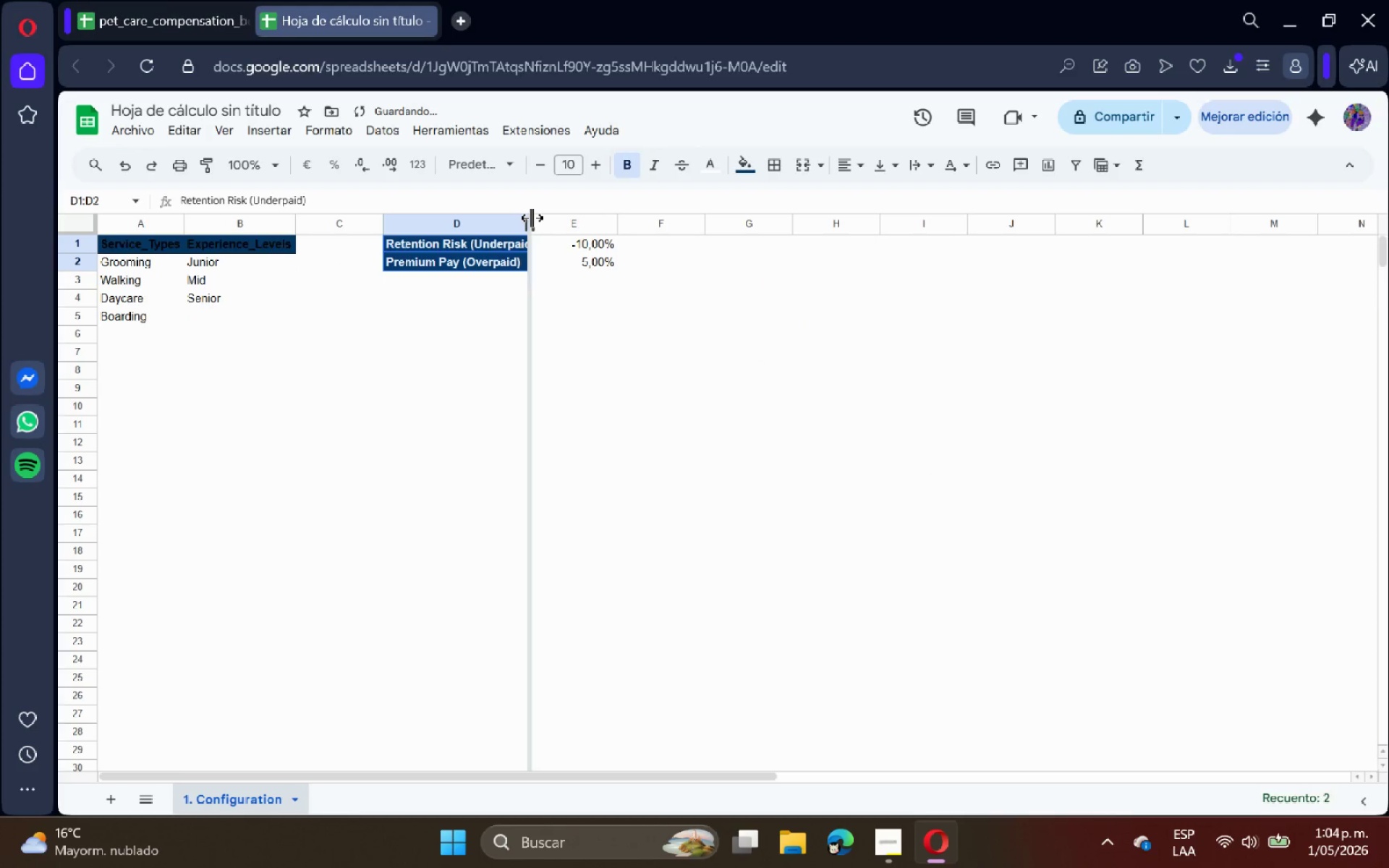 
double_click([532, 218])
 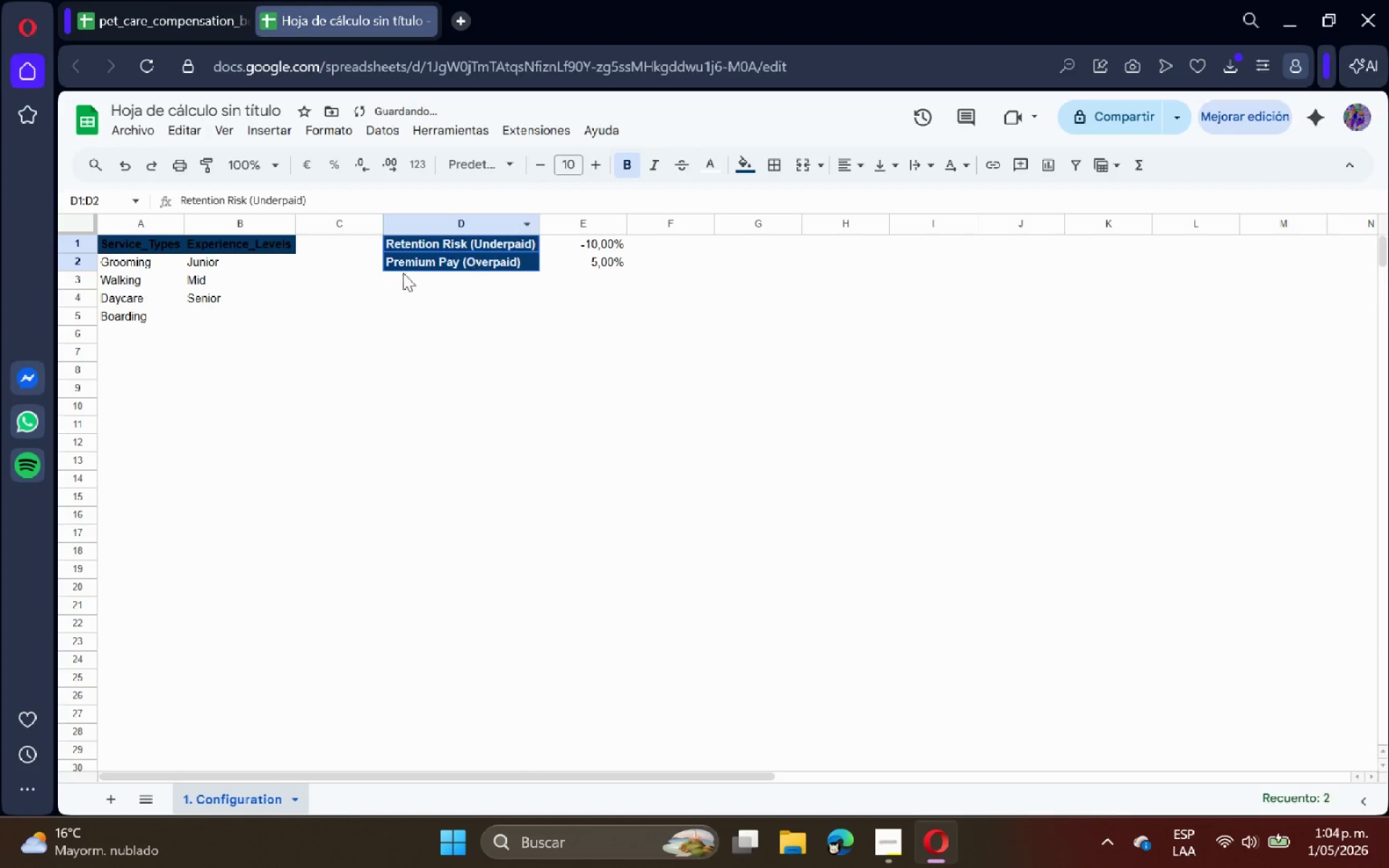 
triple_click([324, 294])
 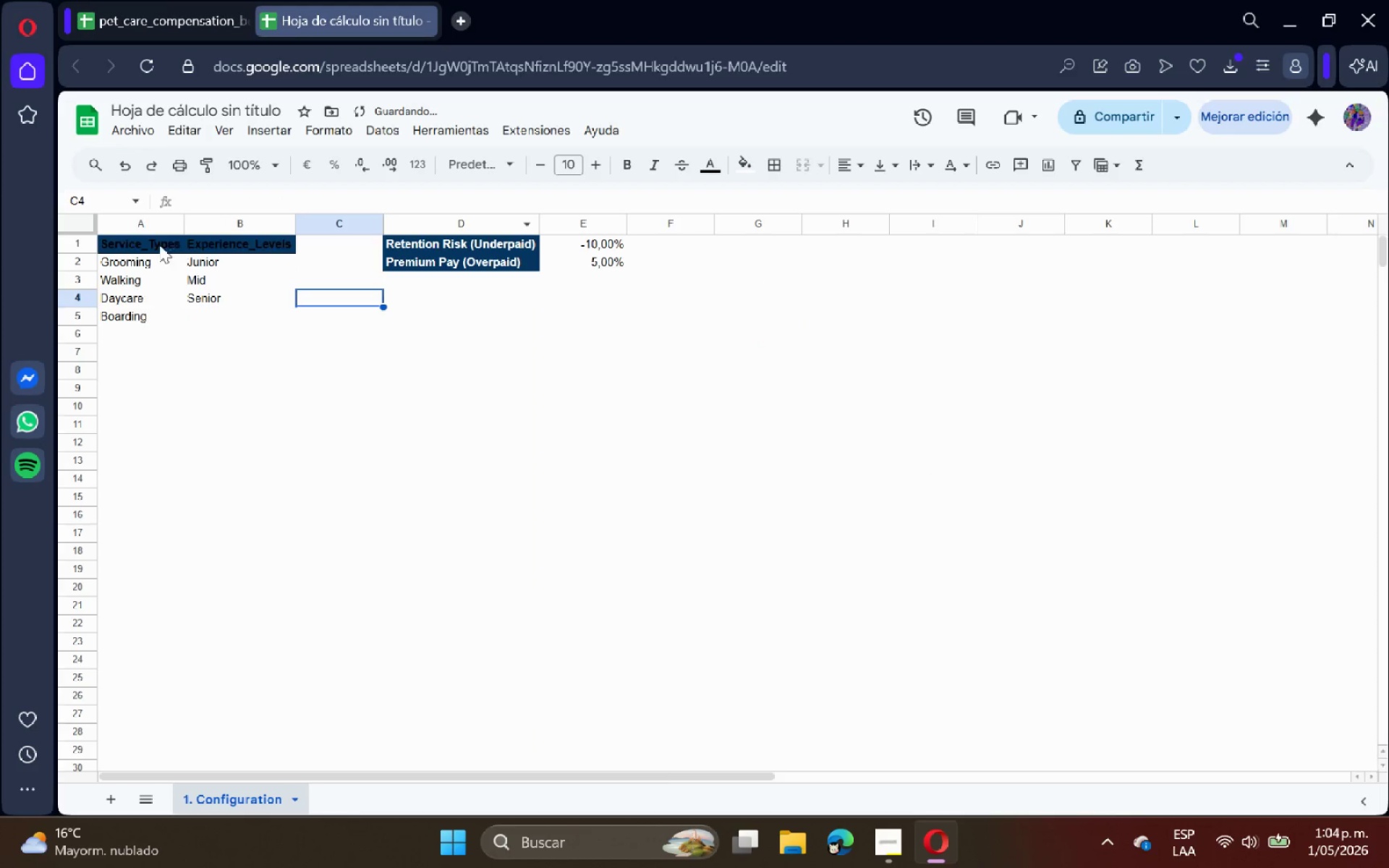 
left_click_drag(start_coordinate=[158, 244], to_coordinate=[239, 244])
 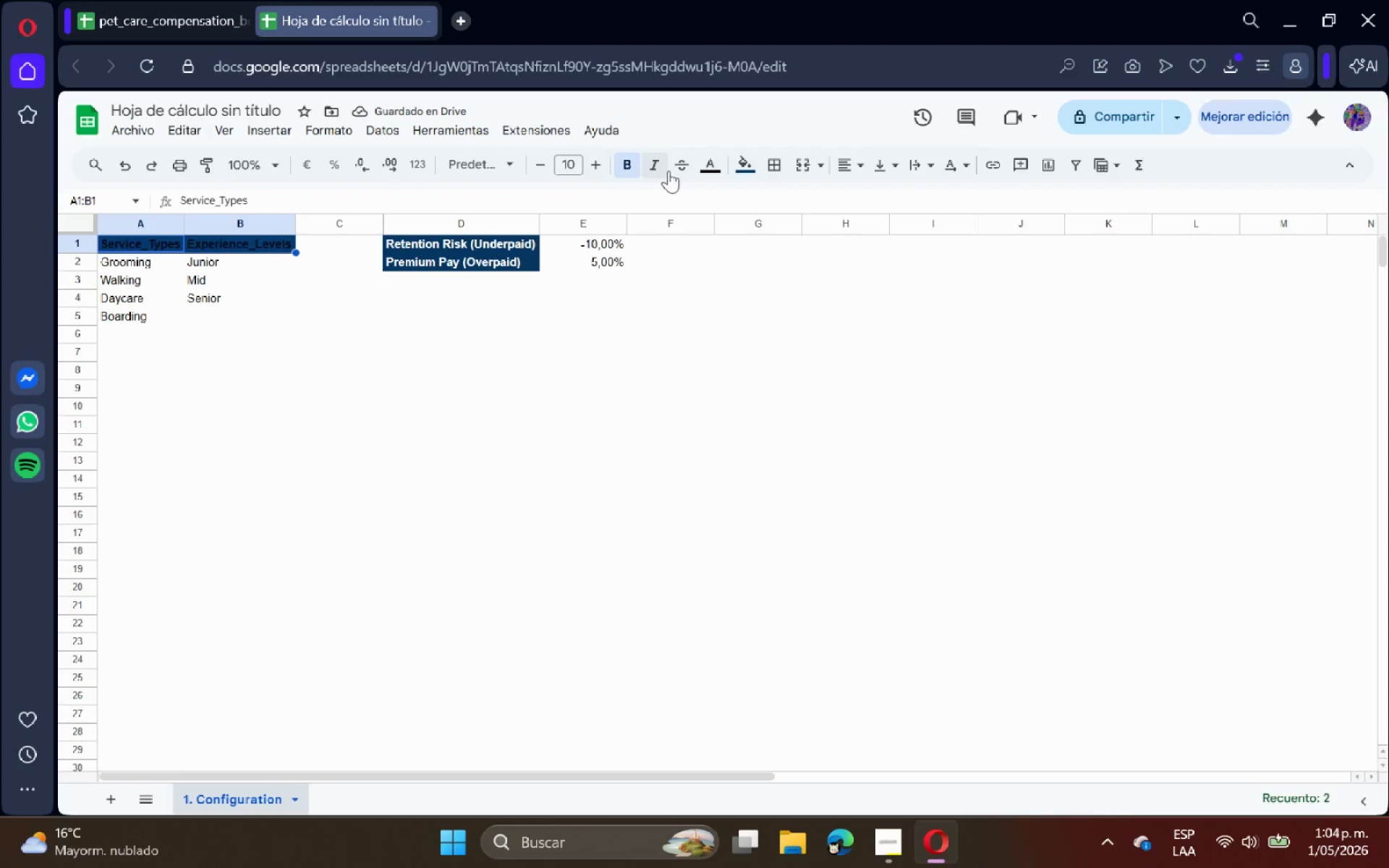 
left_click([705, 166])
 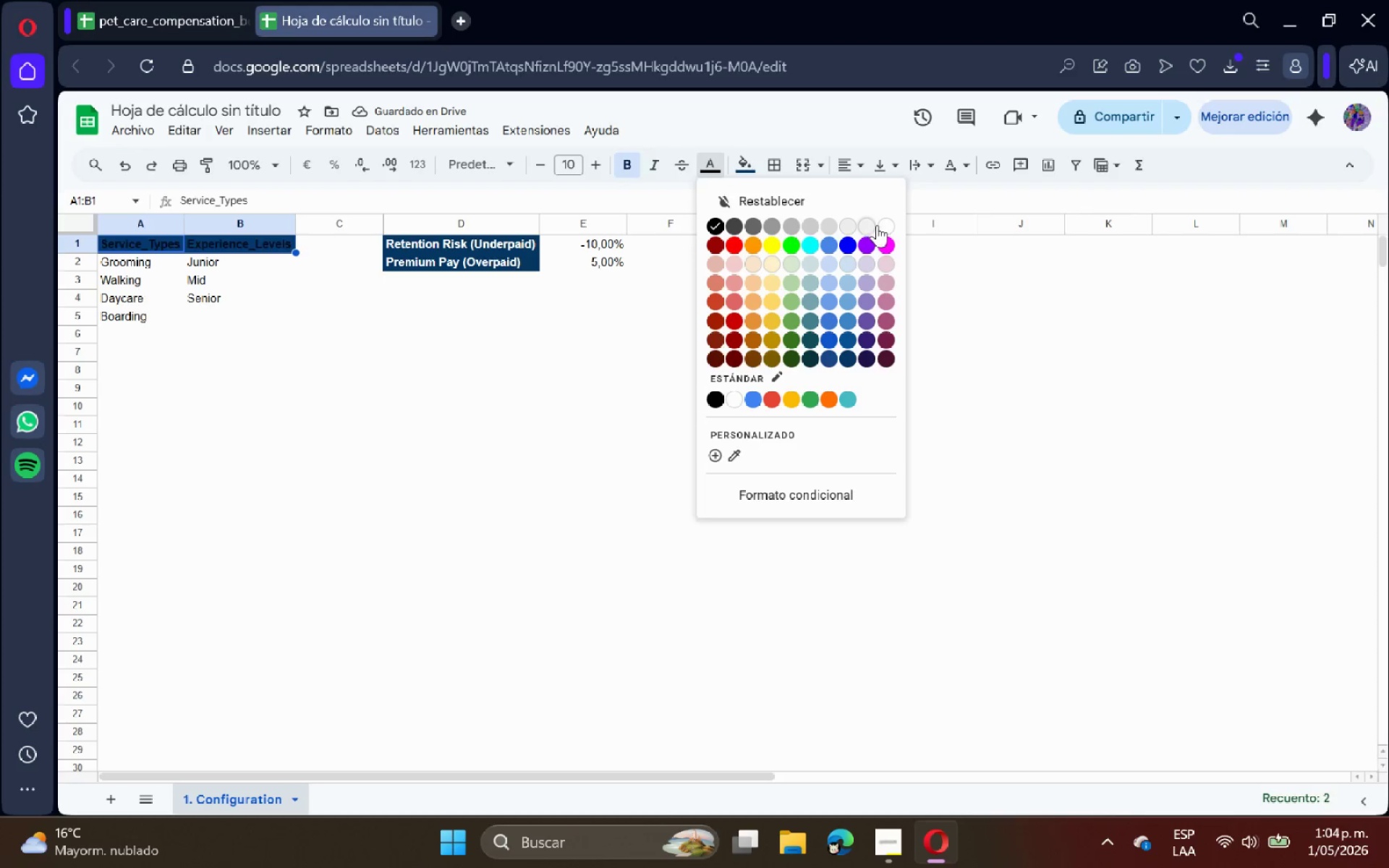 
left_click([889, 227])
 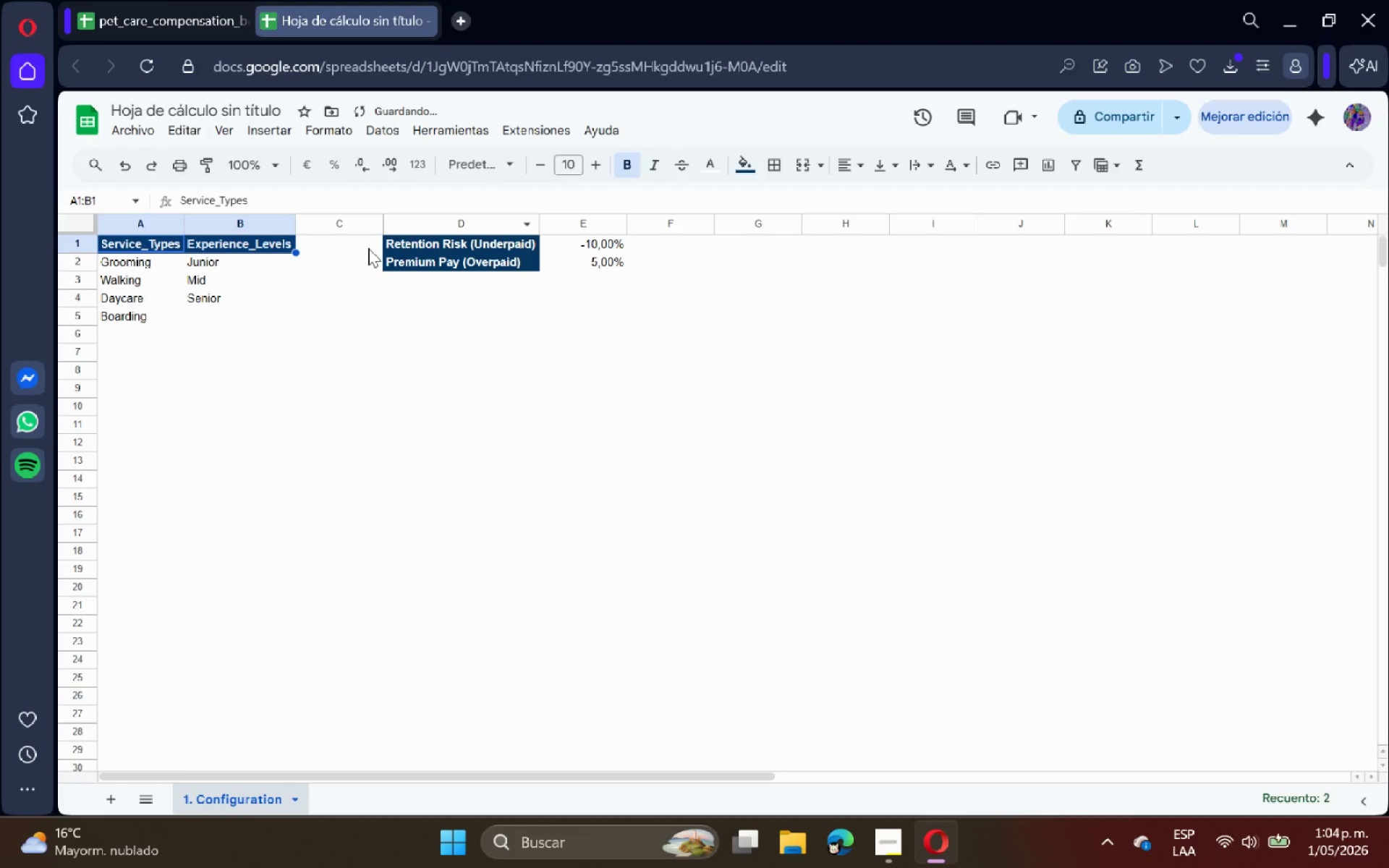 
left_click([343, 274])
 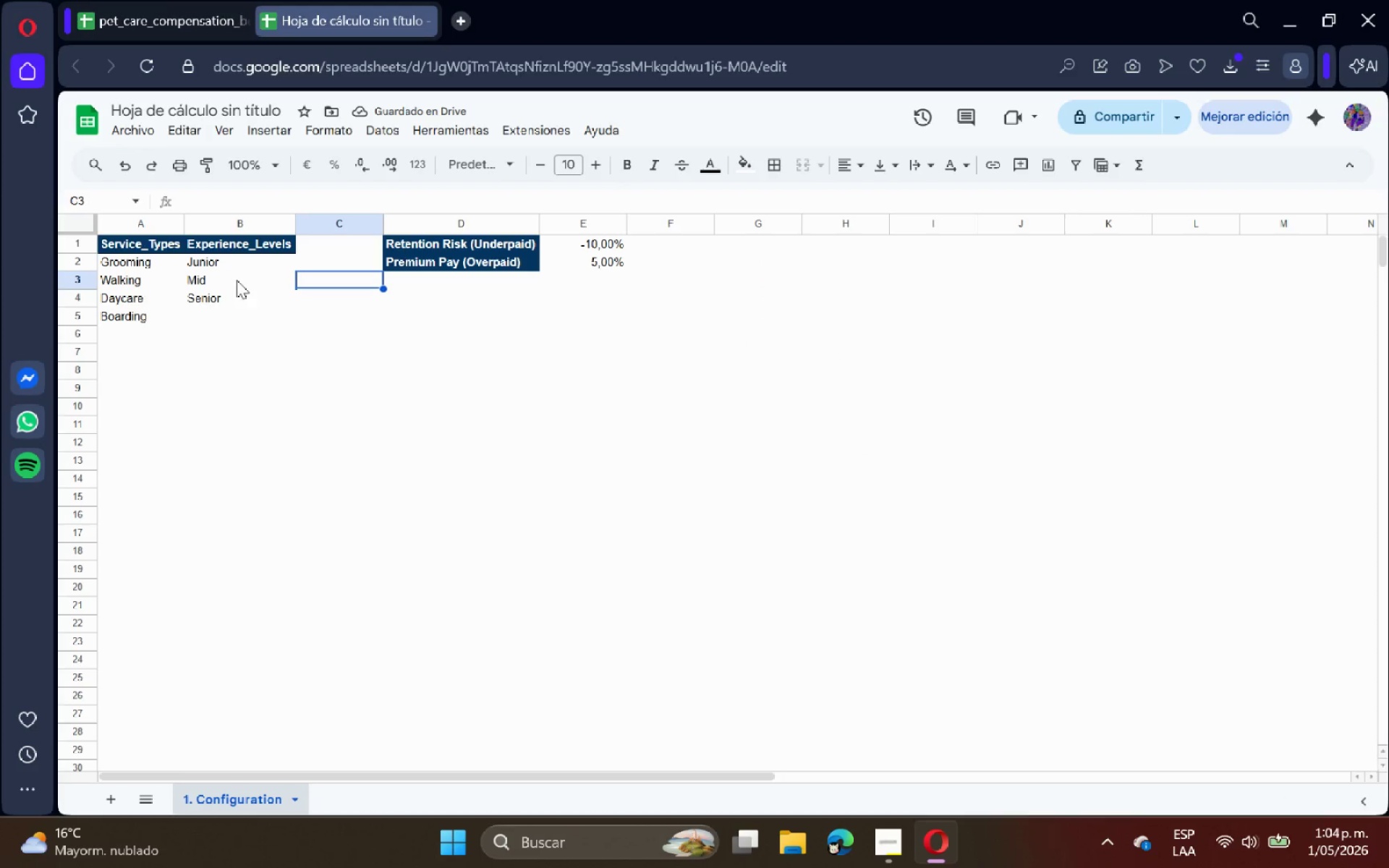 
left_click_drag(start_coordinate=[577, 244], to_coordinate=[586, 255])
 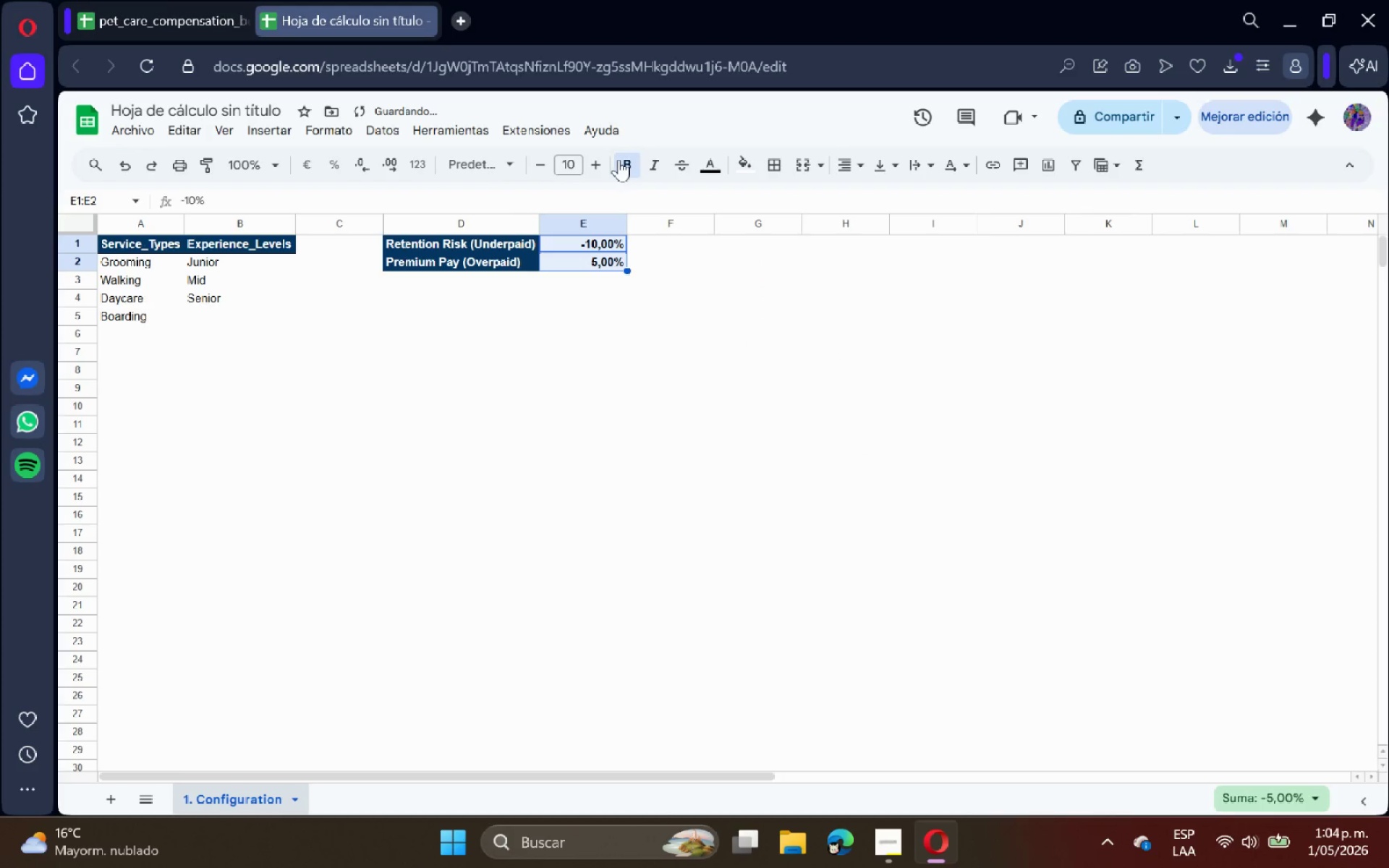 
double_click([714, 299])
 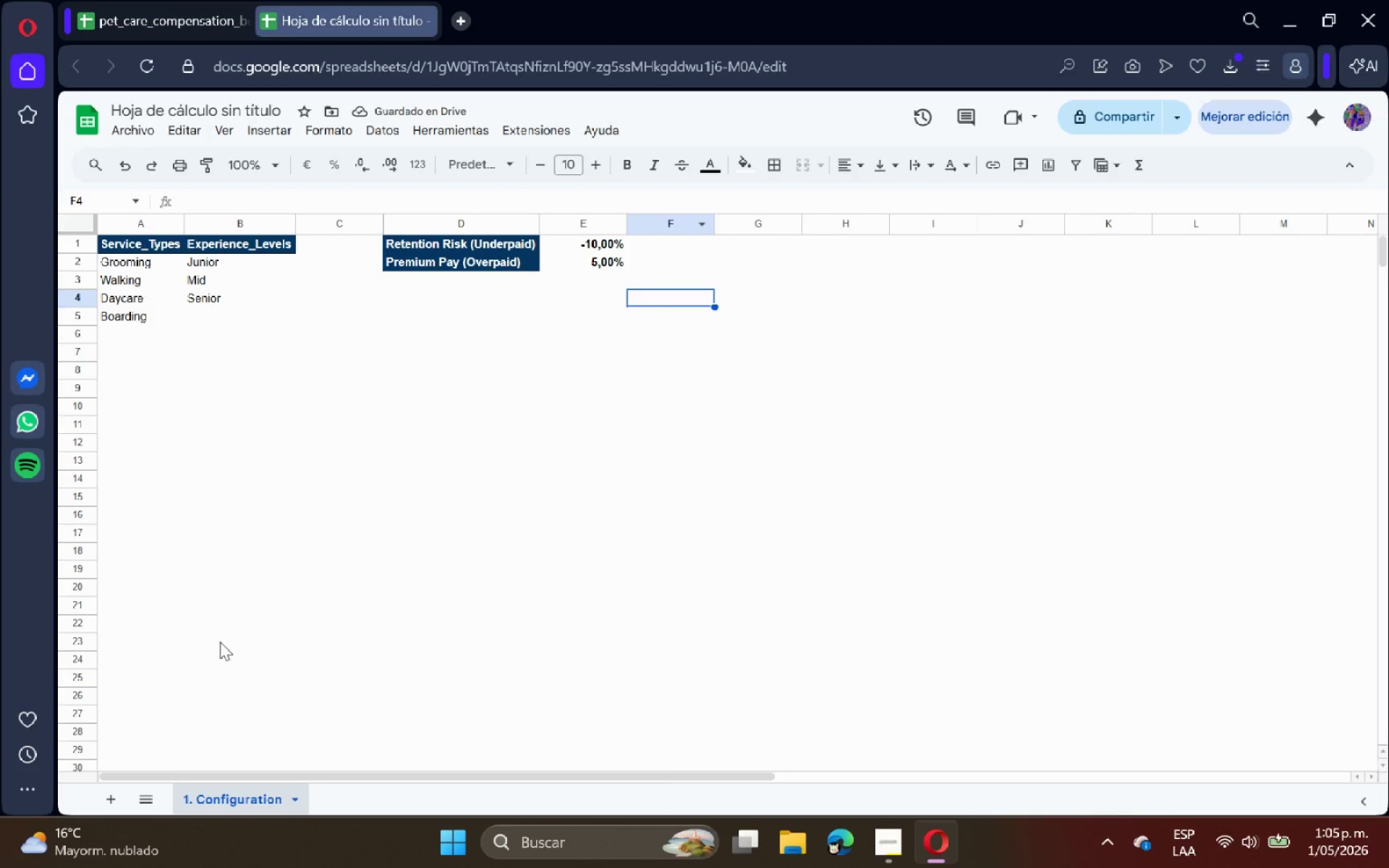 
wait(6.38)
 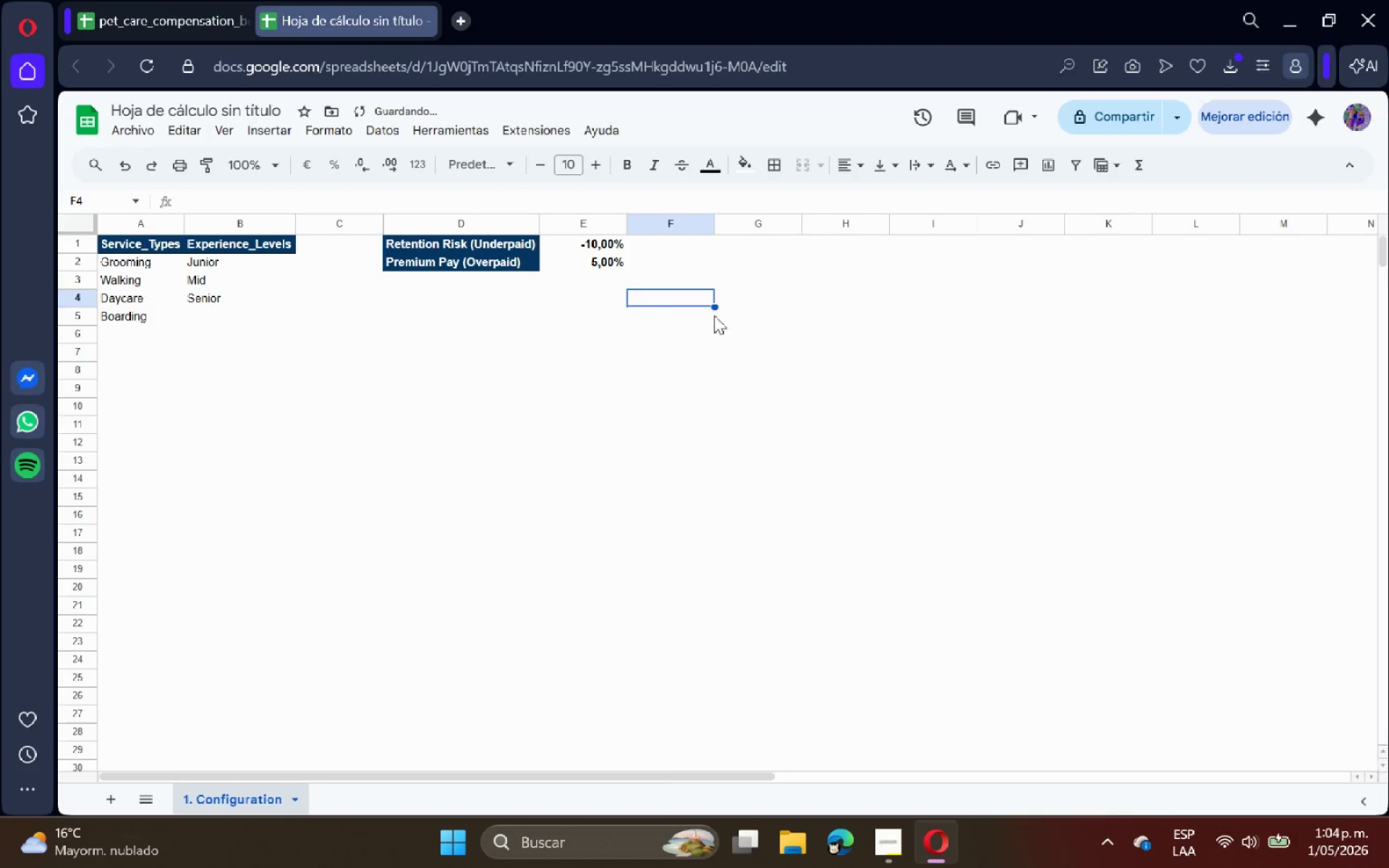 
left_click([252, 642])
 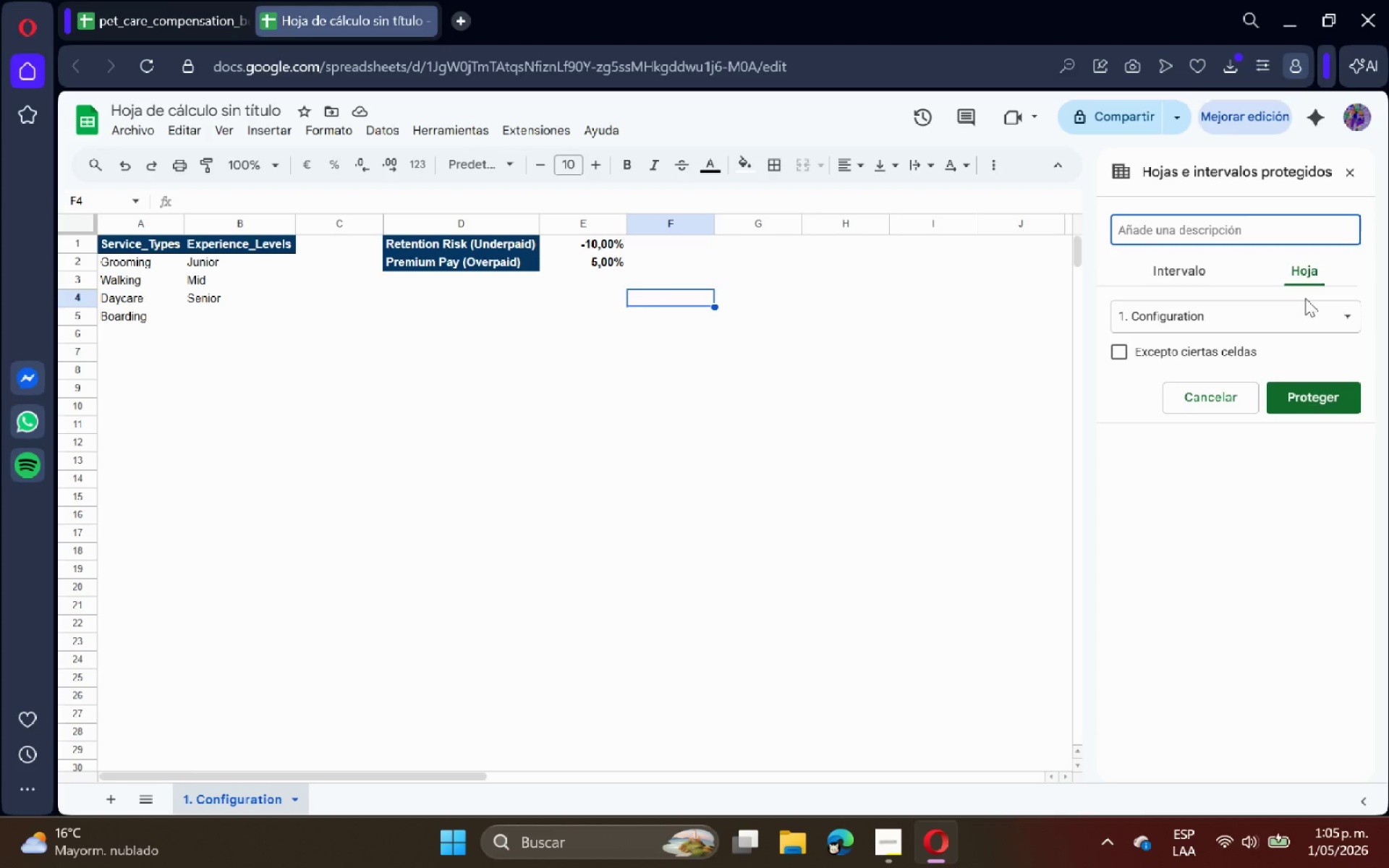 
type(Parm)
key(Backspace)
type(ams)
 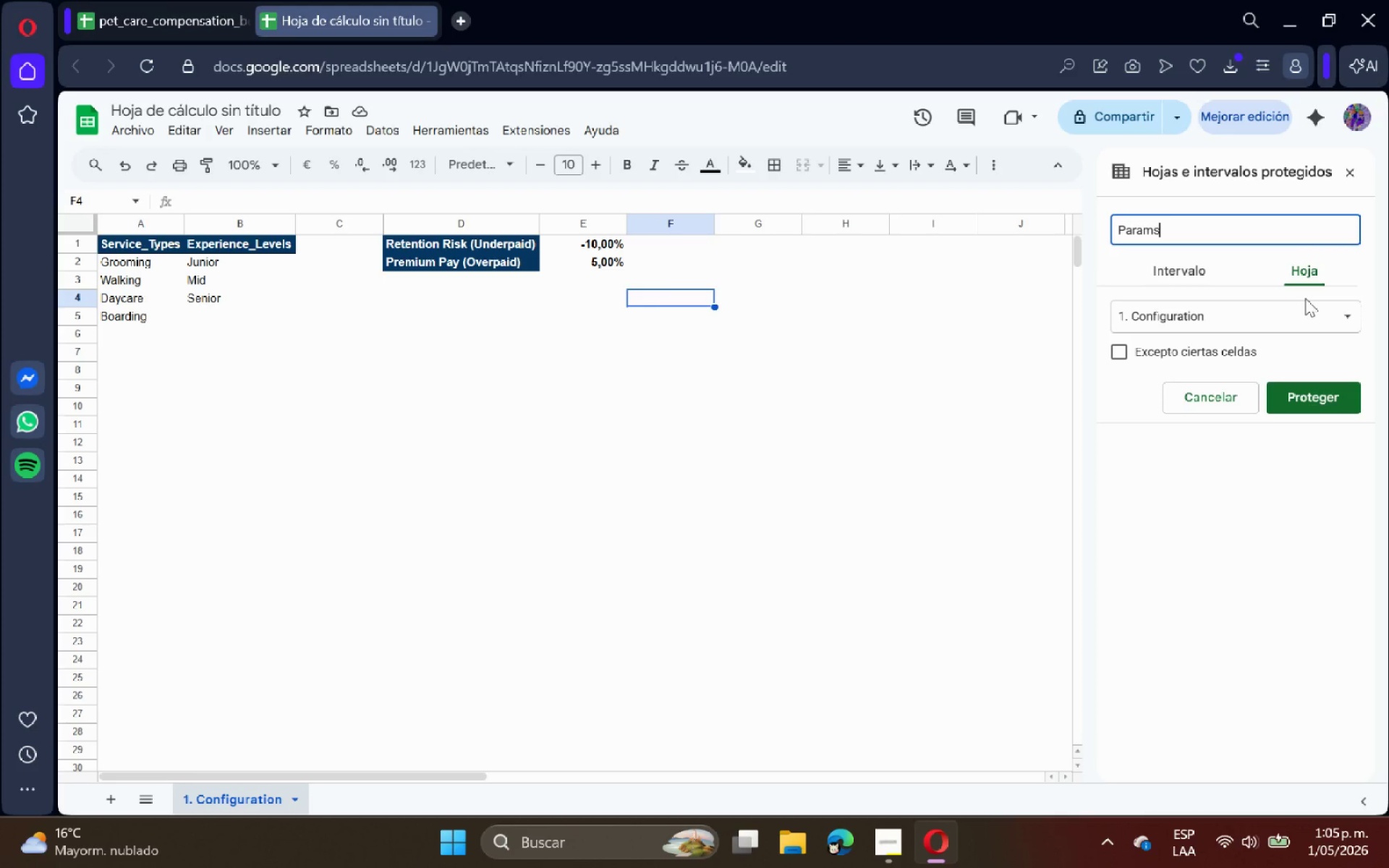 
key(Enter)
 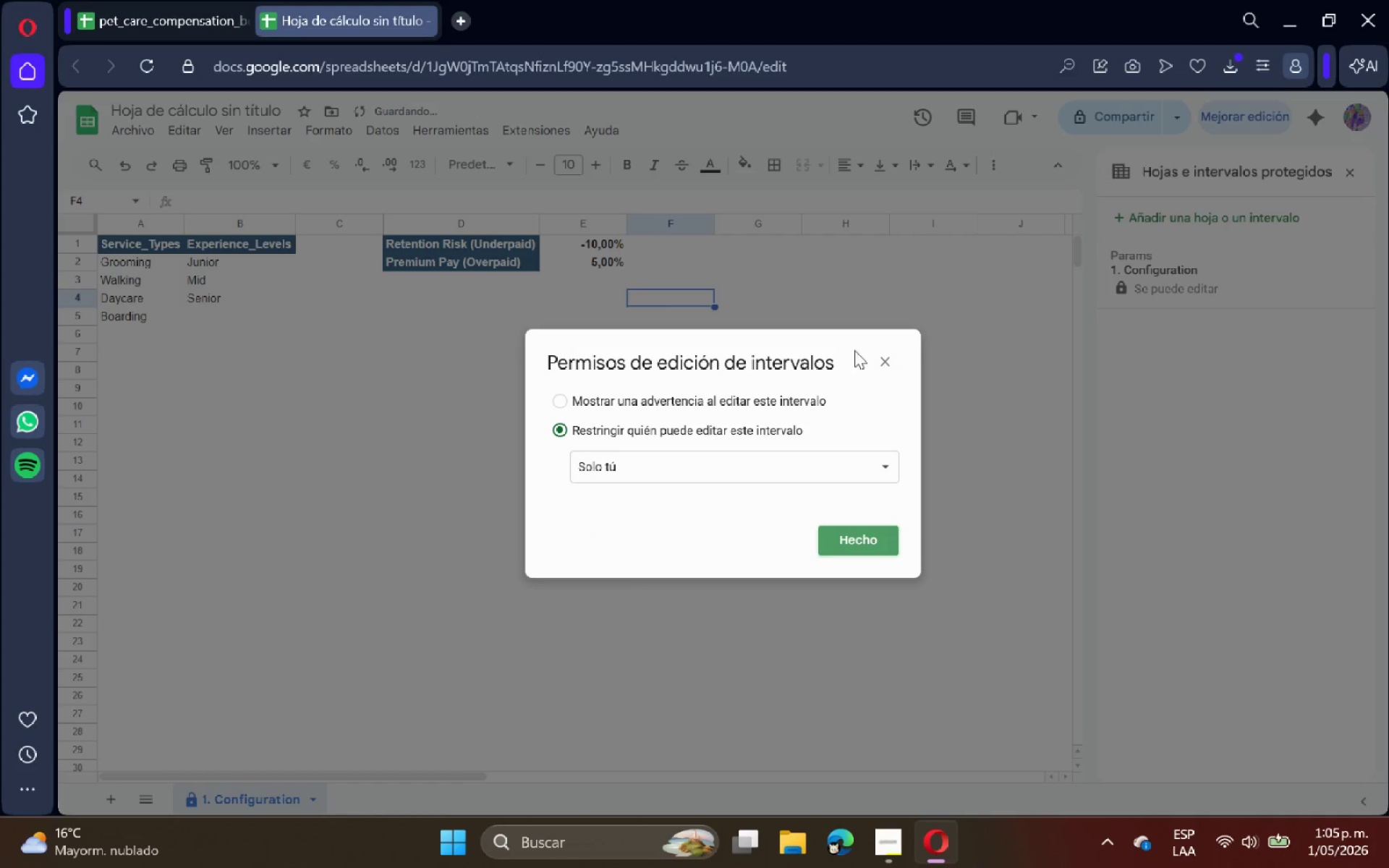 
left_click([770, 388])
 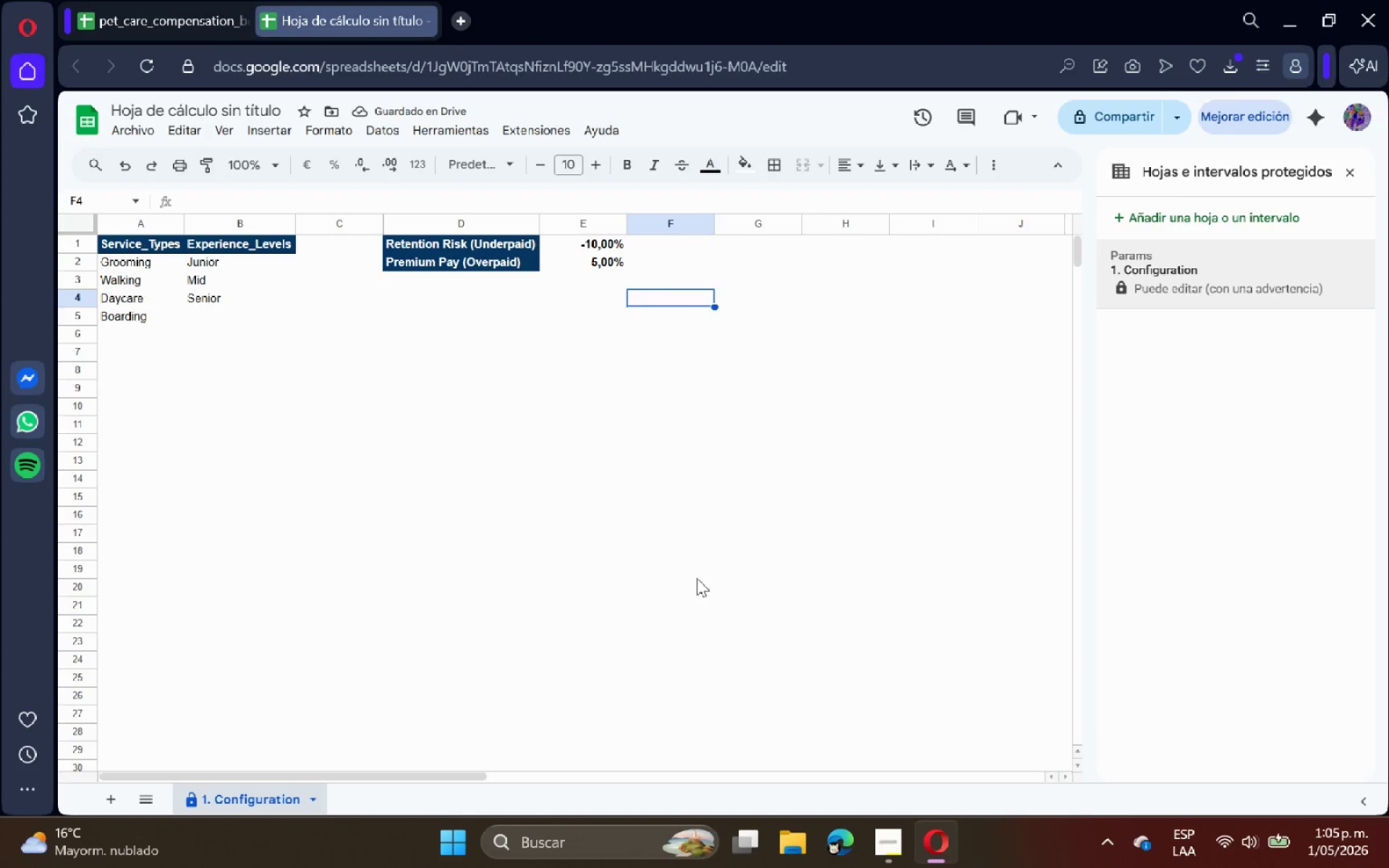 
wait(5.64)
 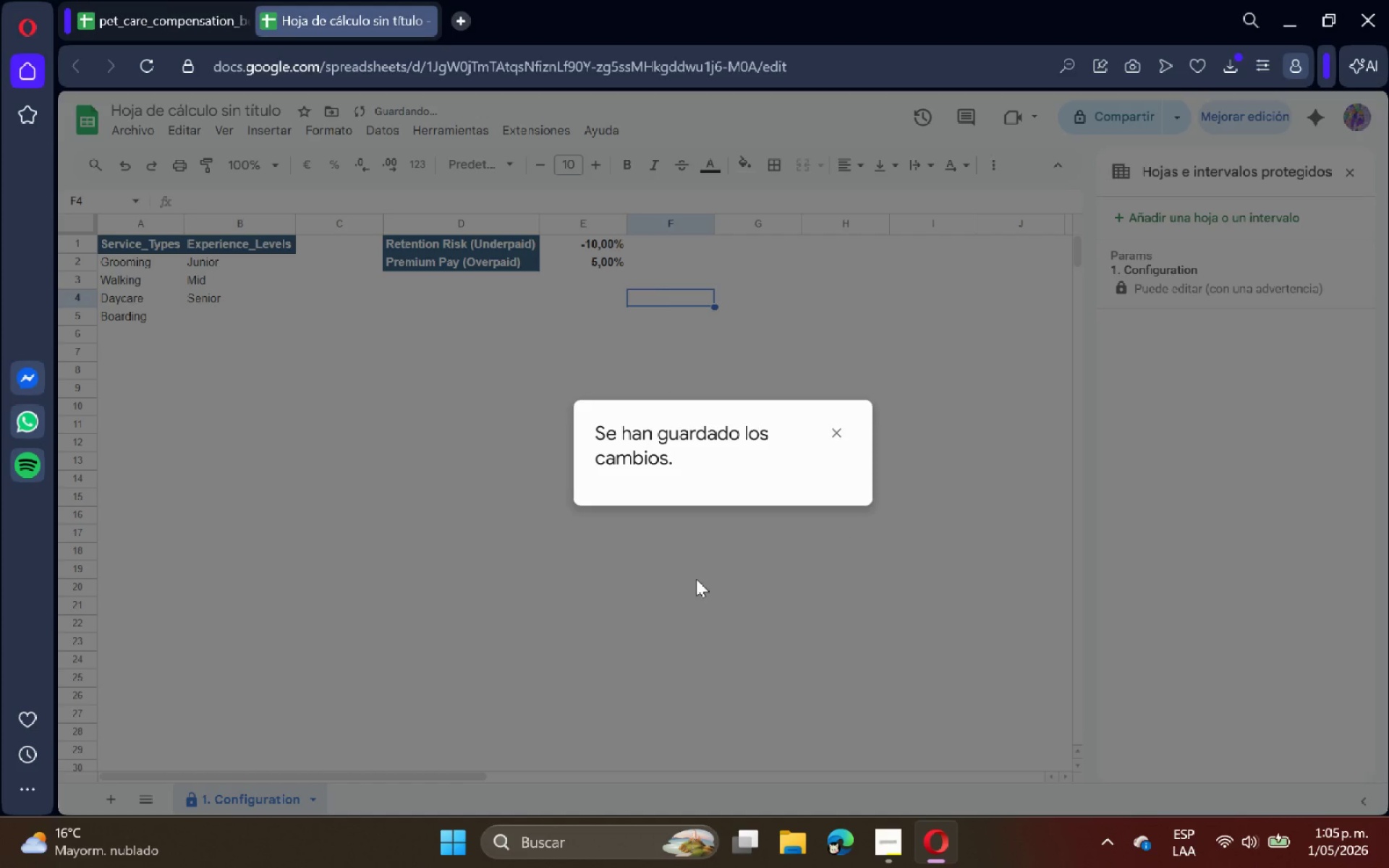 
left_click([110, 806])
 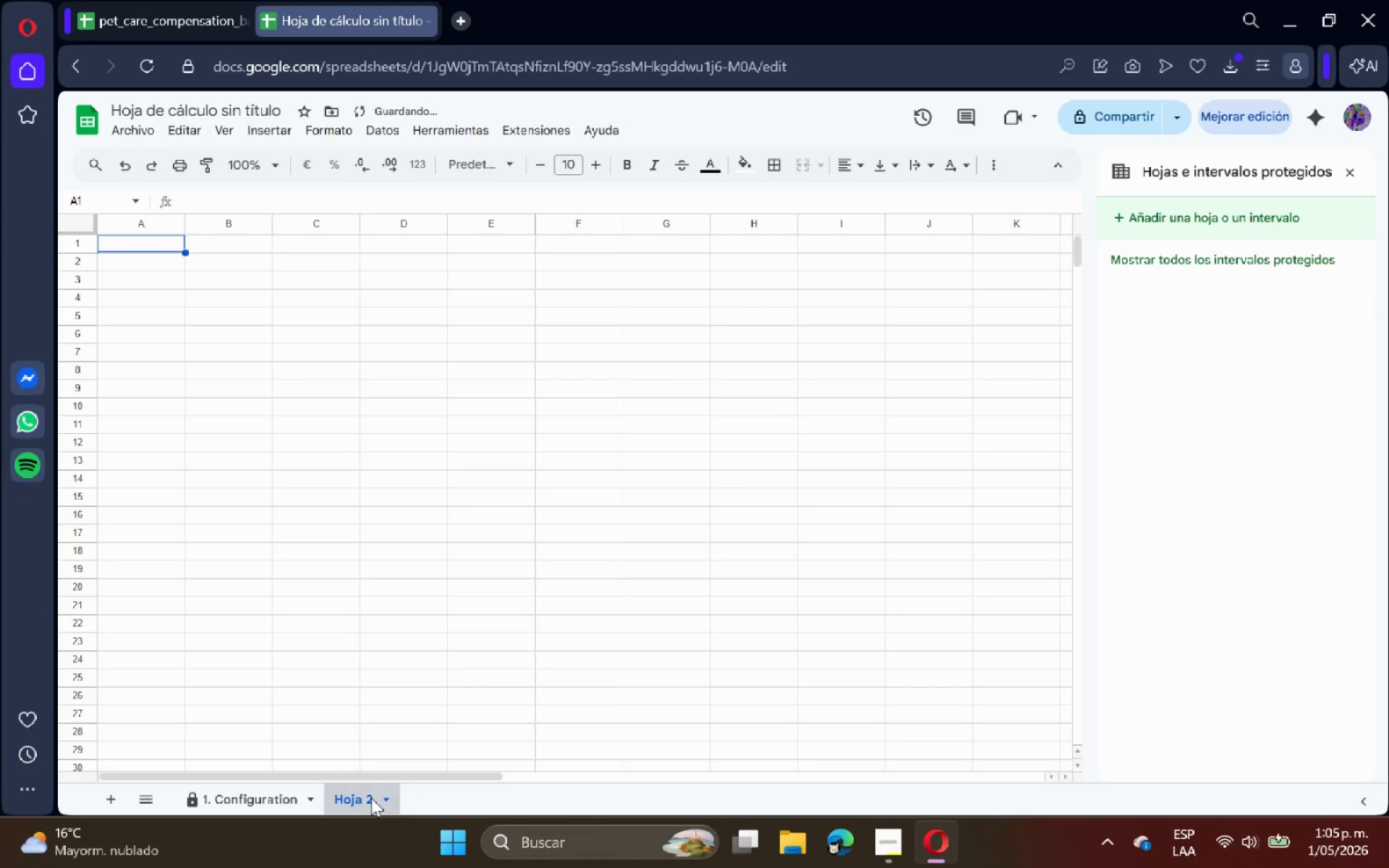 
double_click([371, 798])
 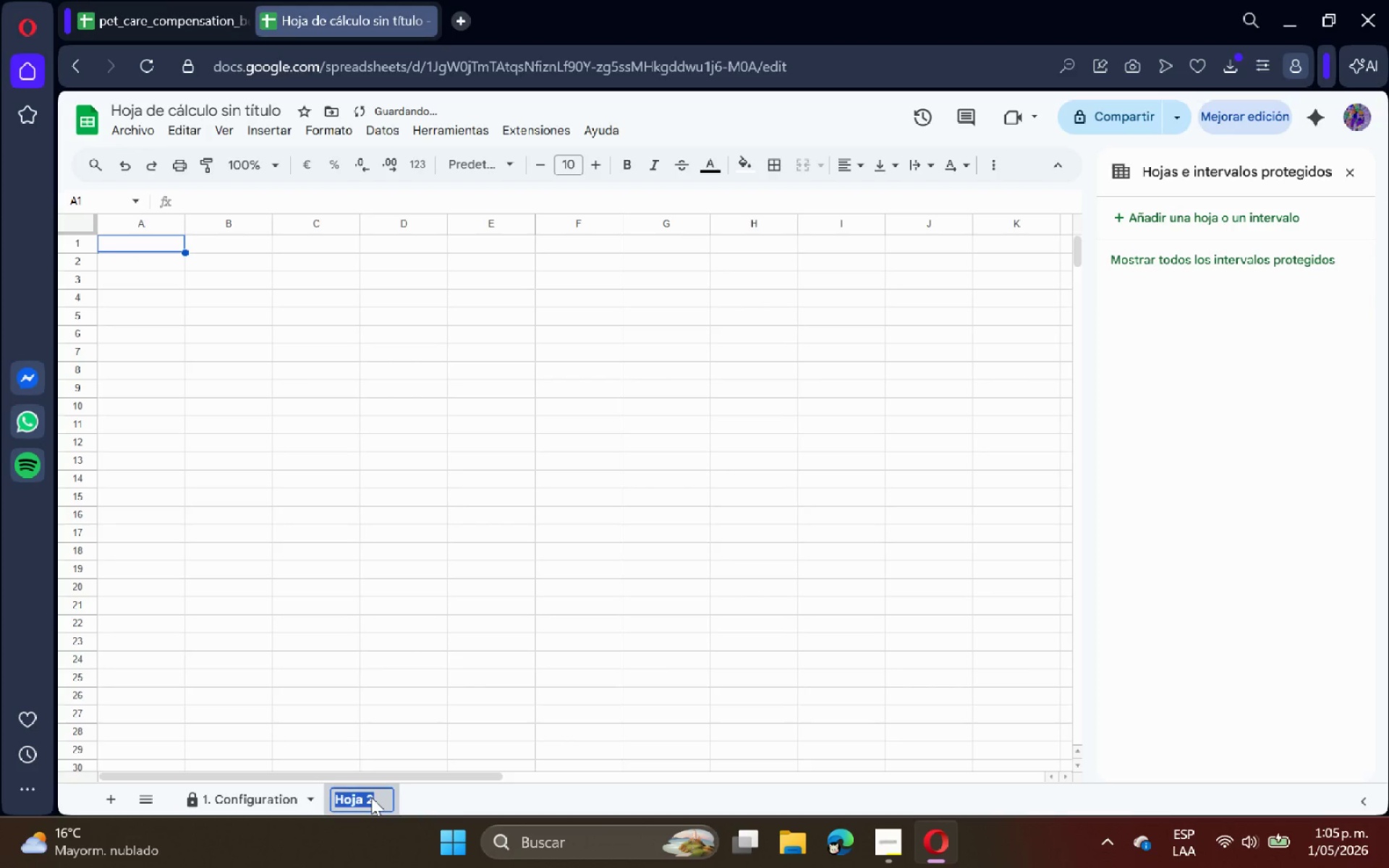 
type(2. mark)
key(Backspace)
key(Backspace)
key(Backspace)
key(Backspace)
type(Market Data)
 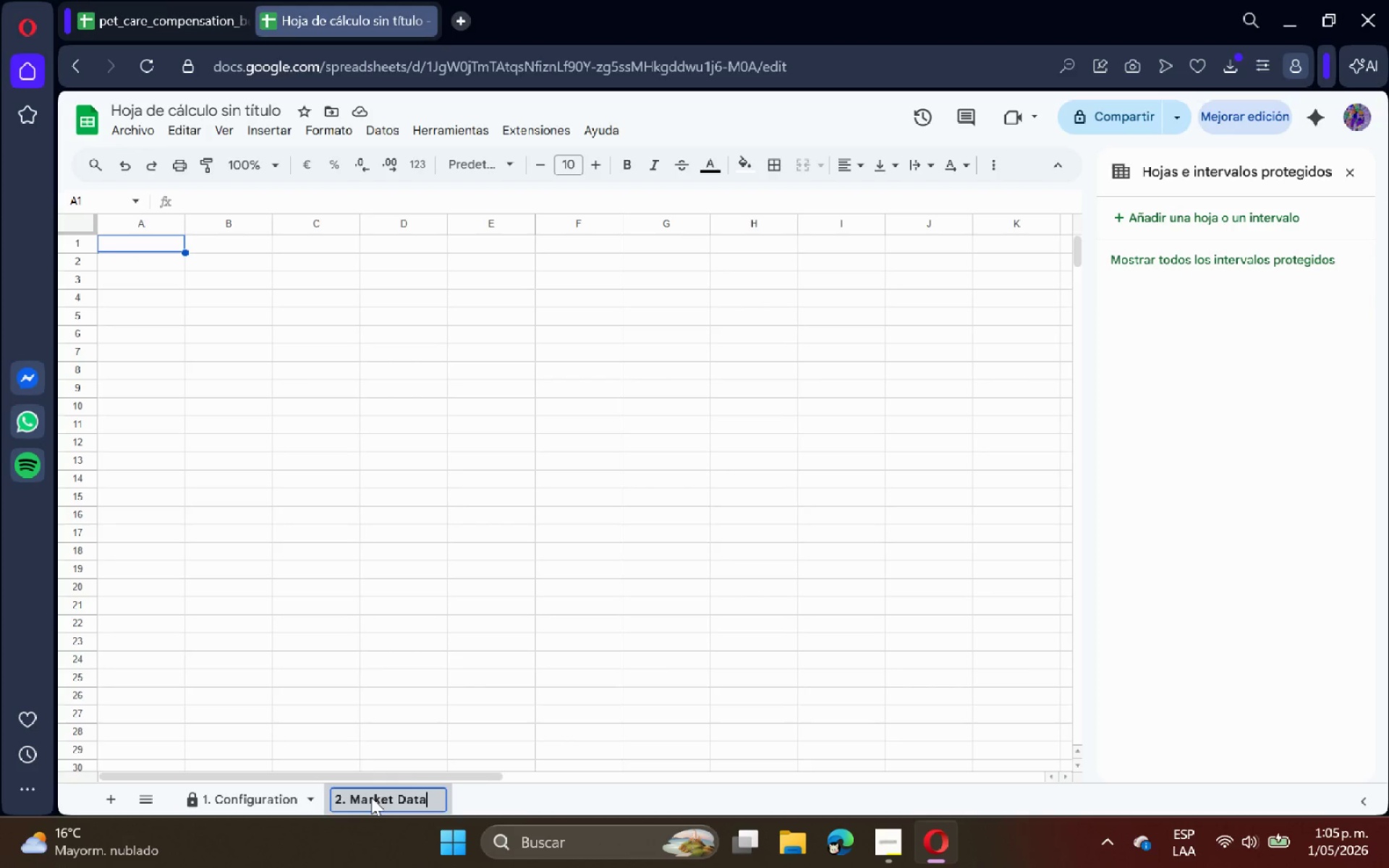 
key(Enter)
 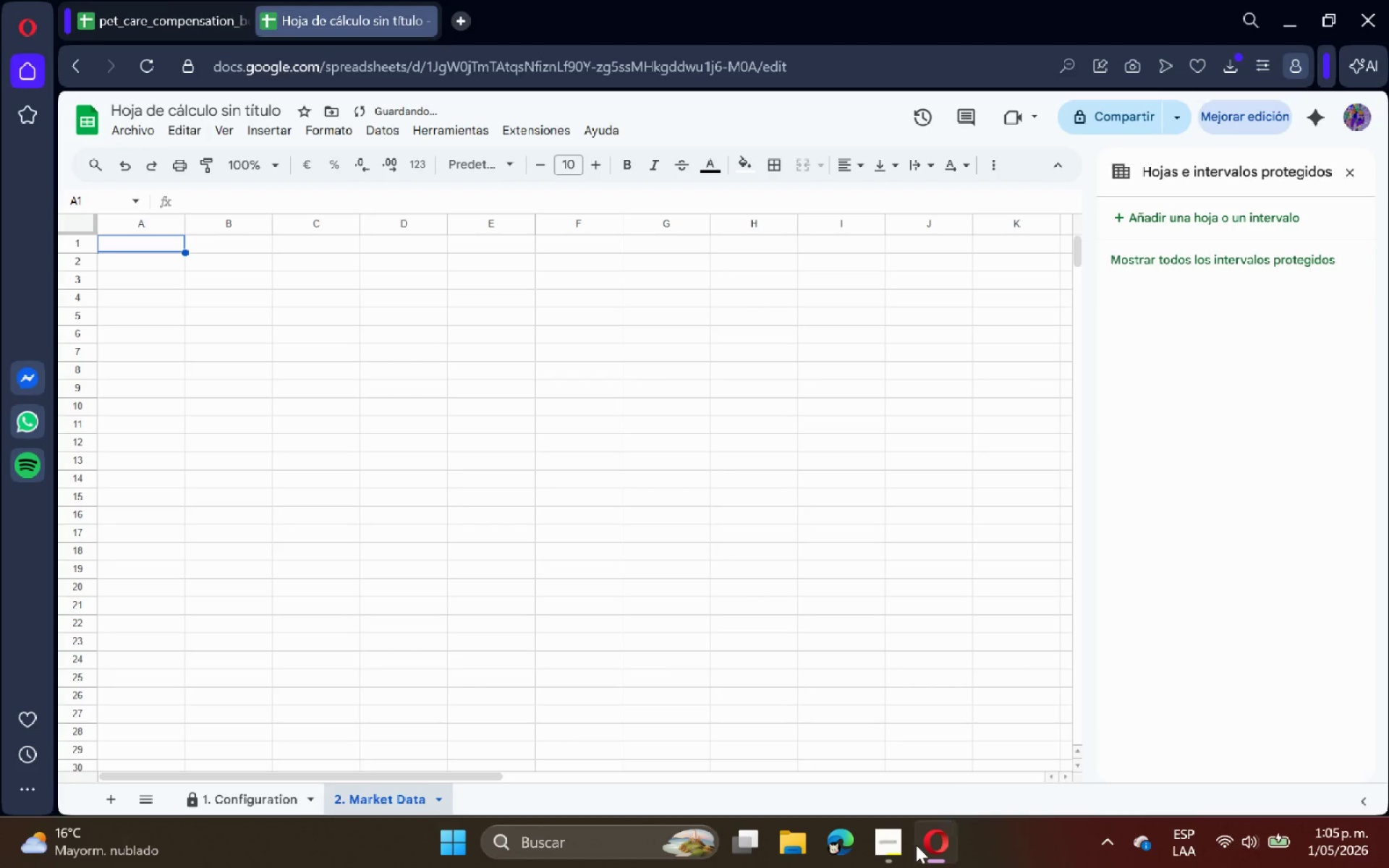 
left_click([899, 846])
 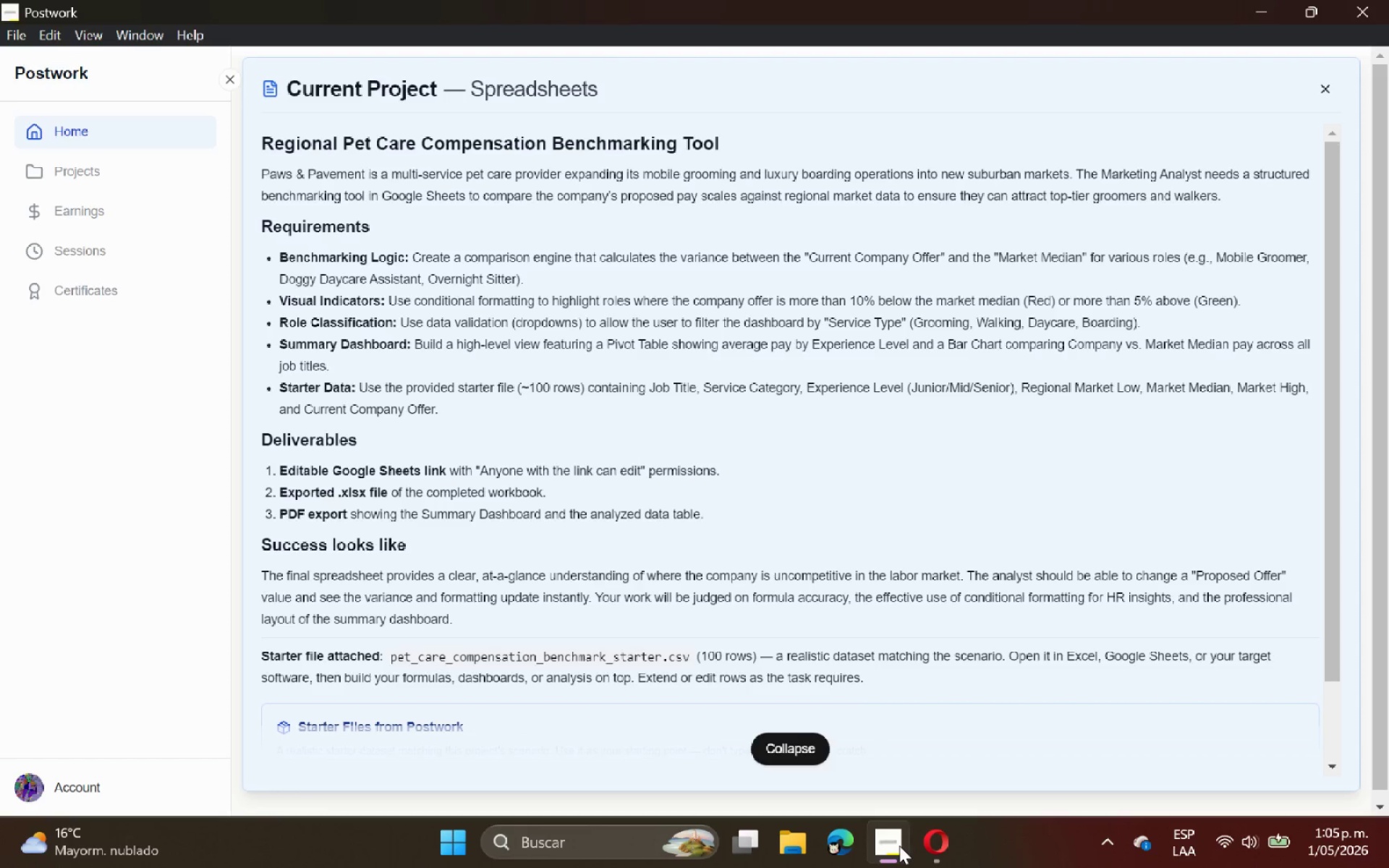 
left_click([953, 854])
 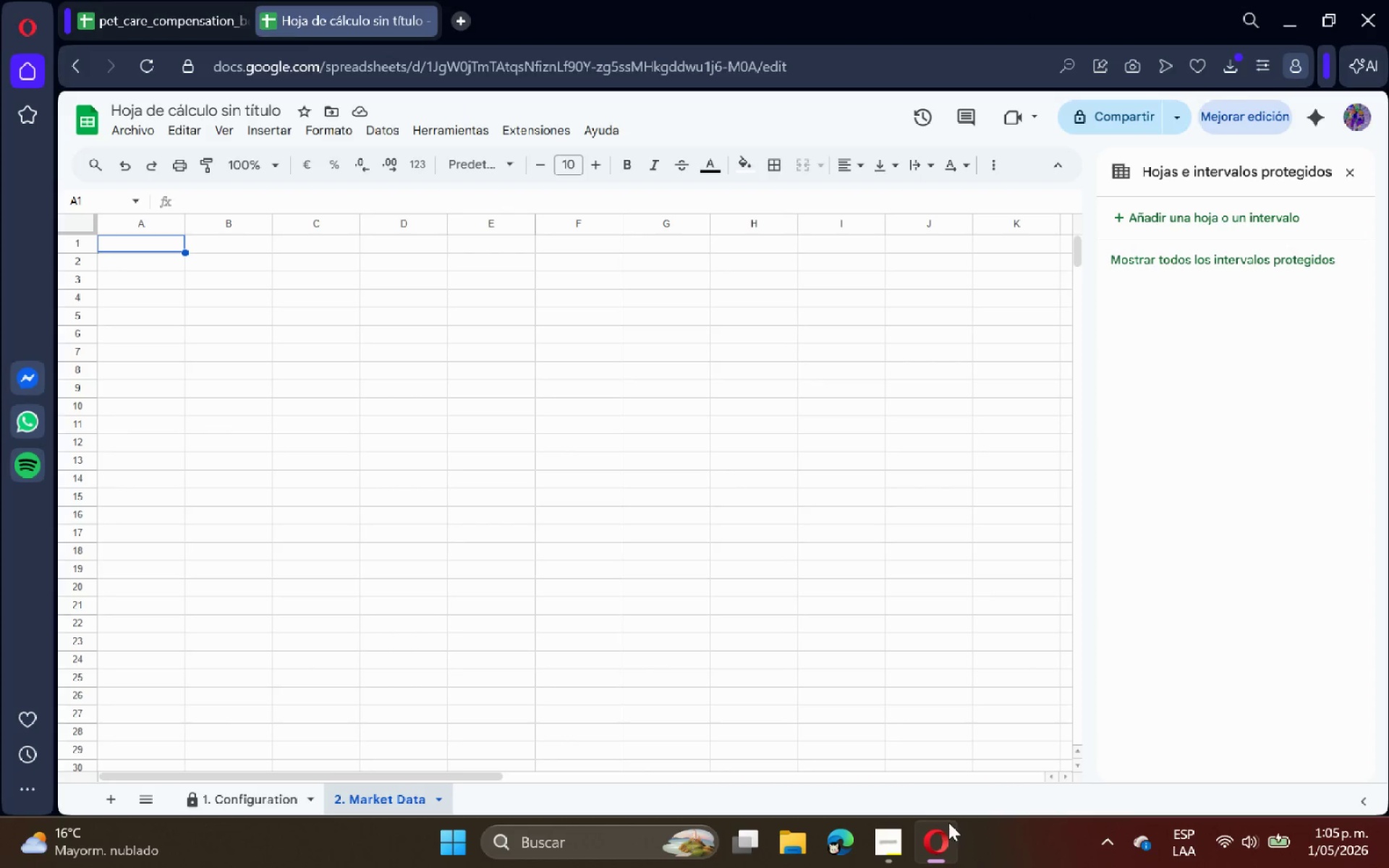 
left_click([229, 0])
 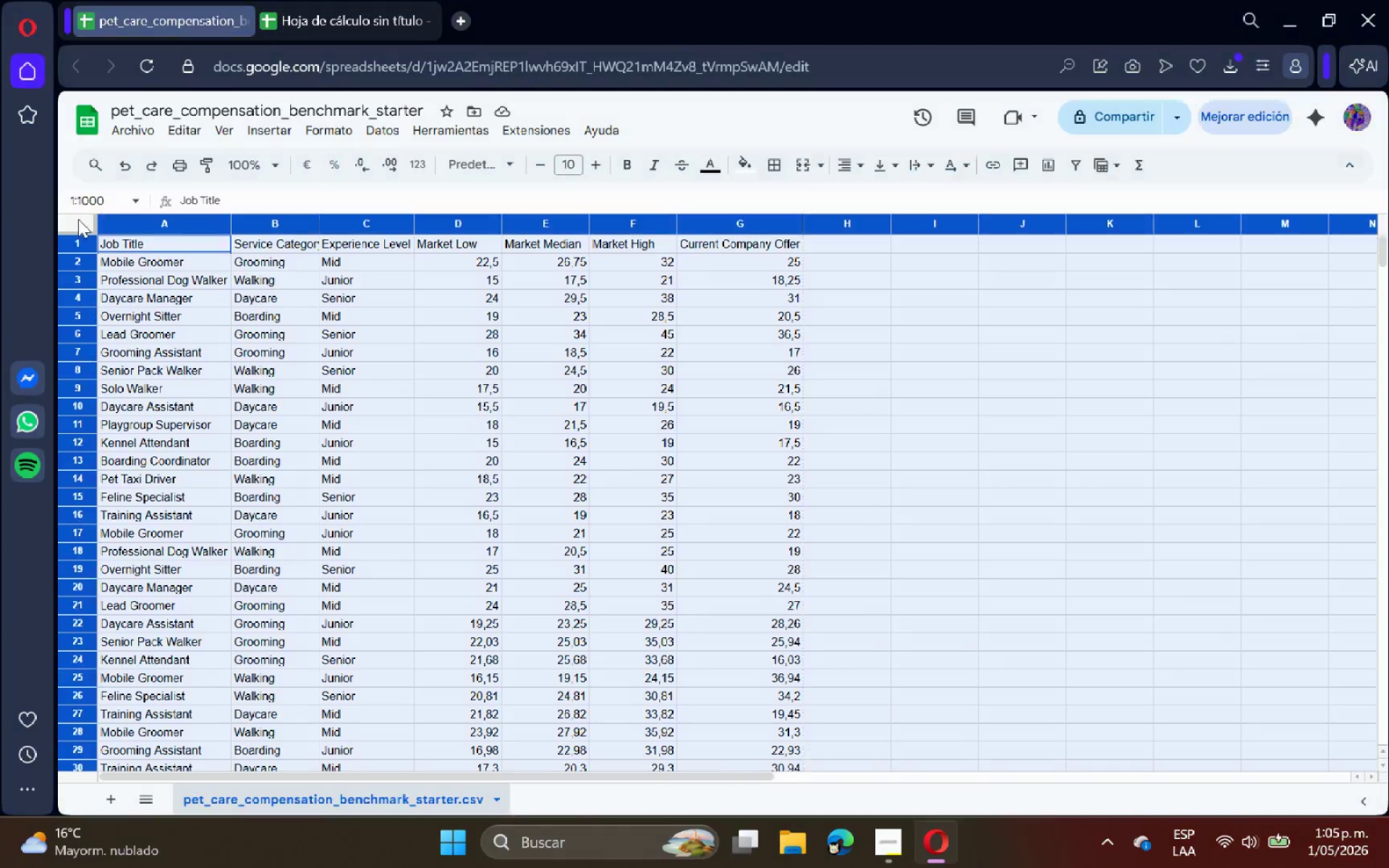 
key(Control+C)
 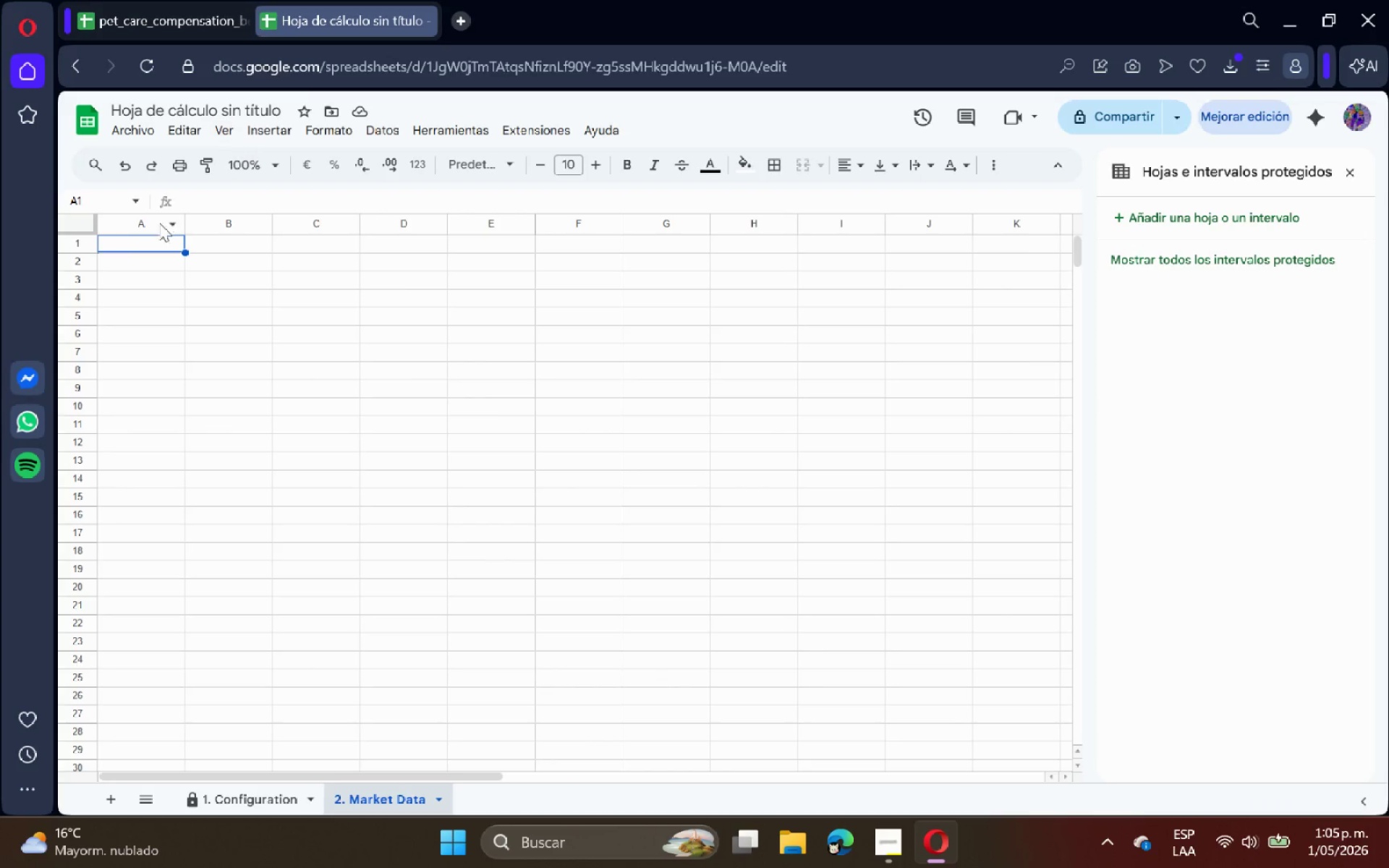 
key(Control+ControlLeft)
 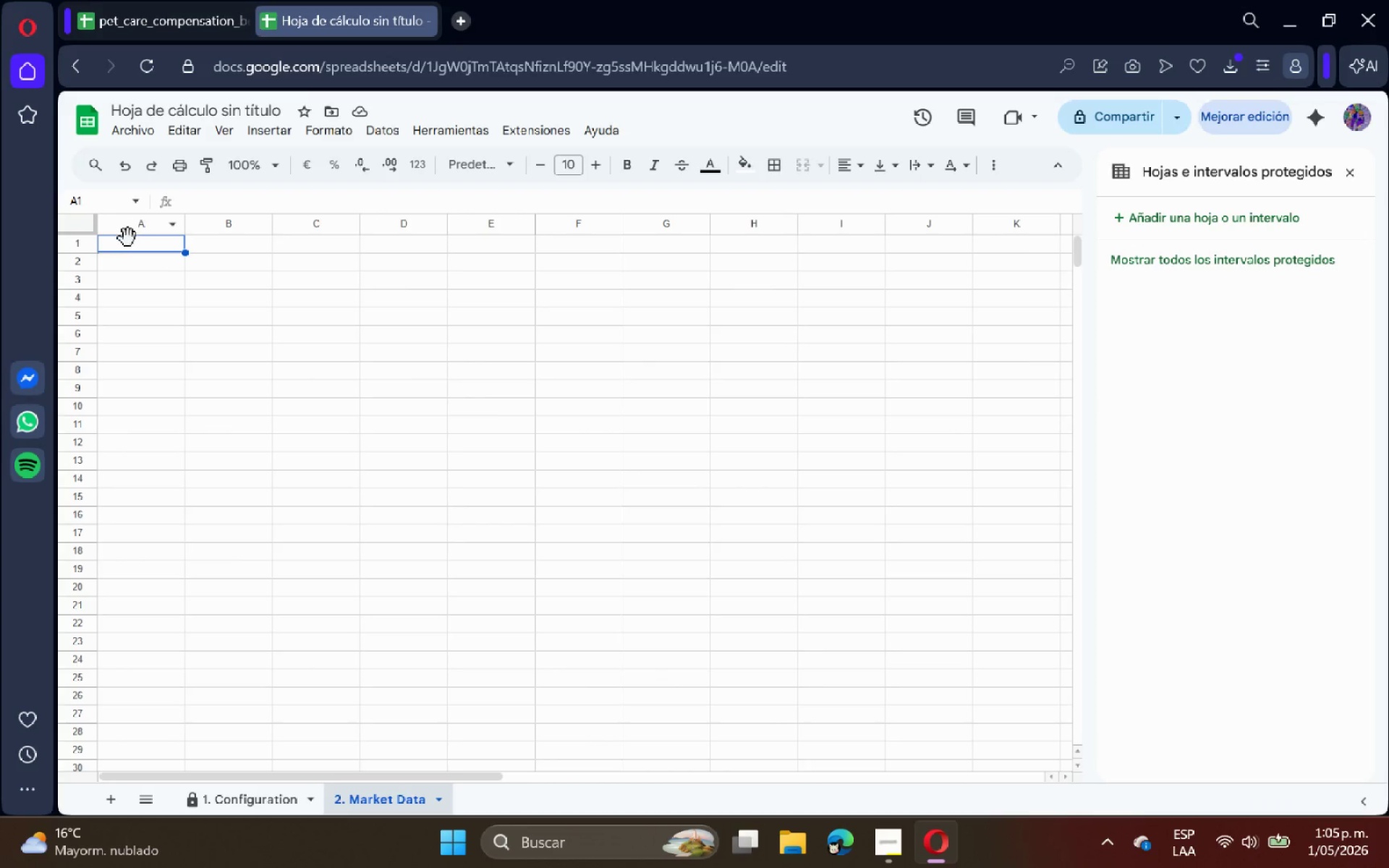 
key(Control+V)
 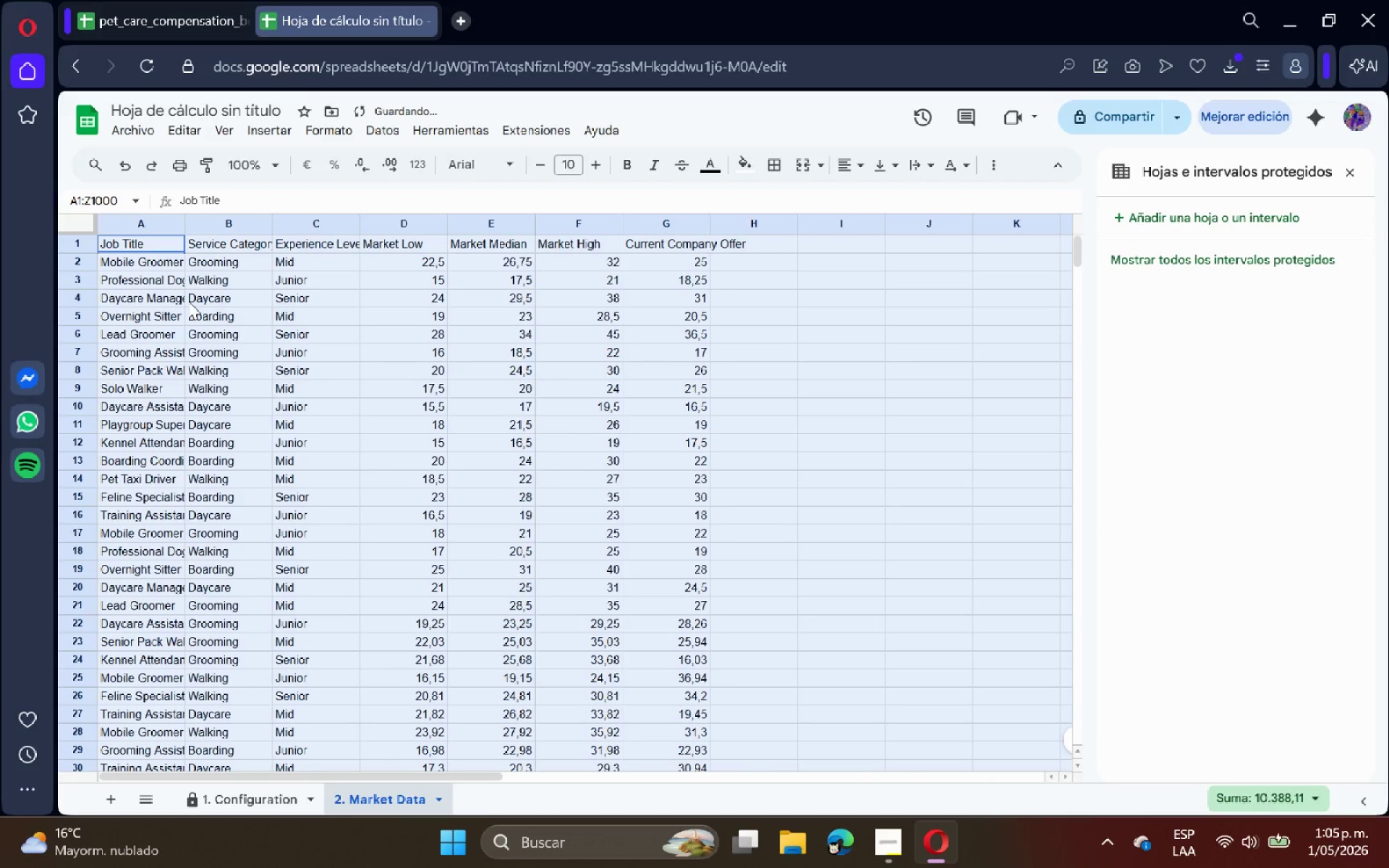 
left_click([329, 378])
 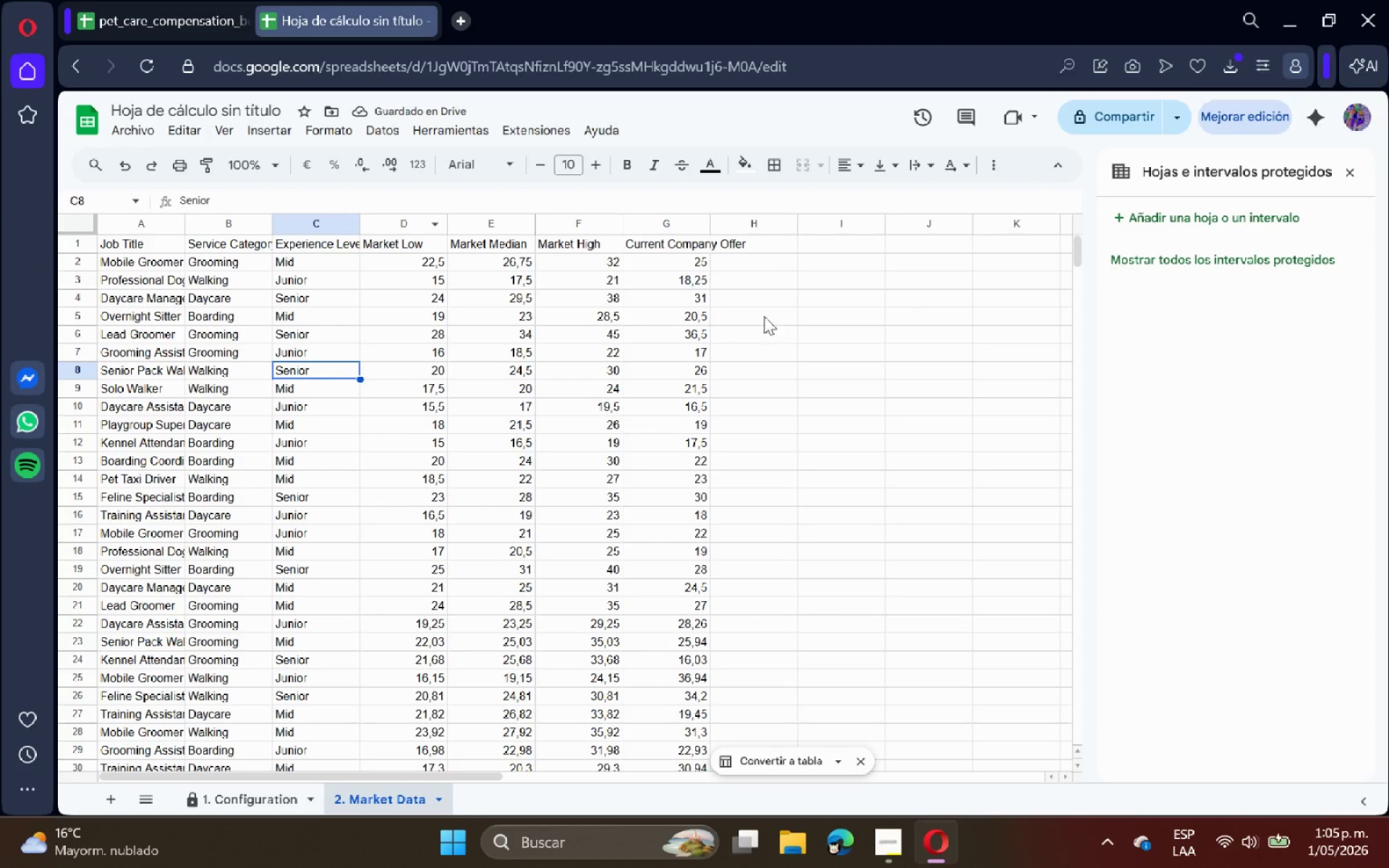 
double_click([742, 237])
 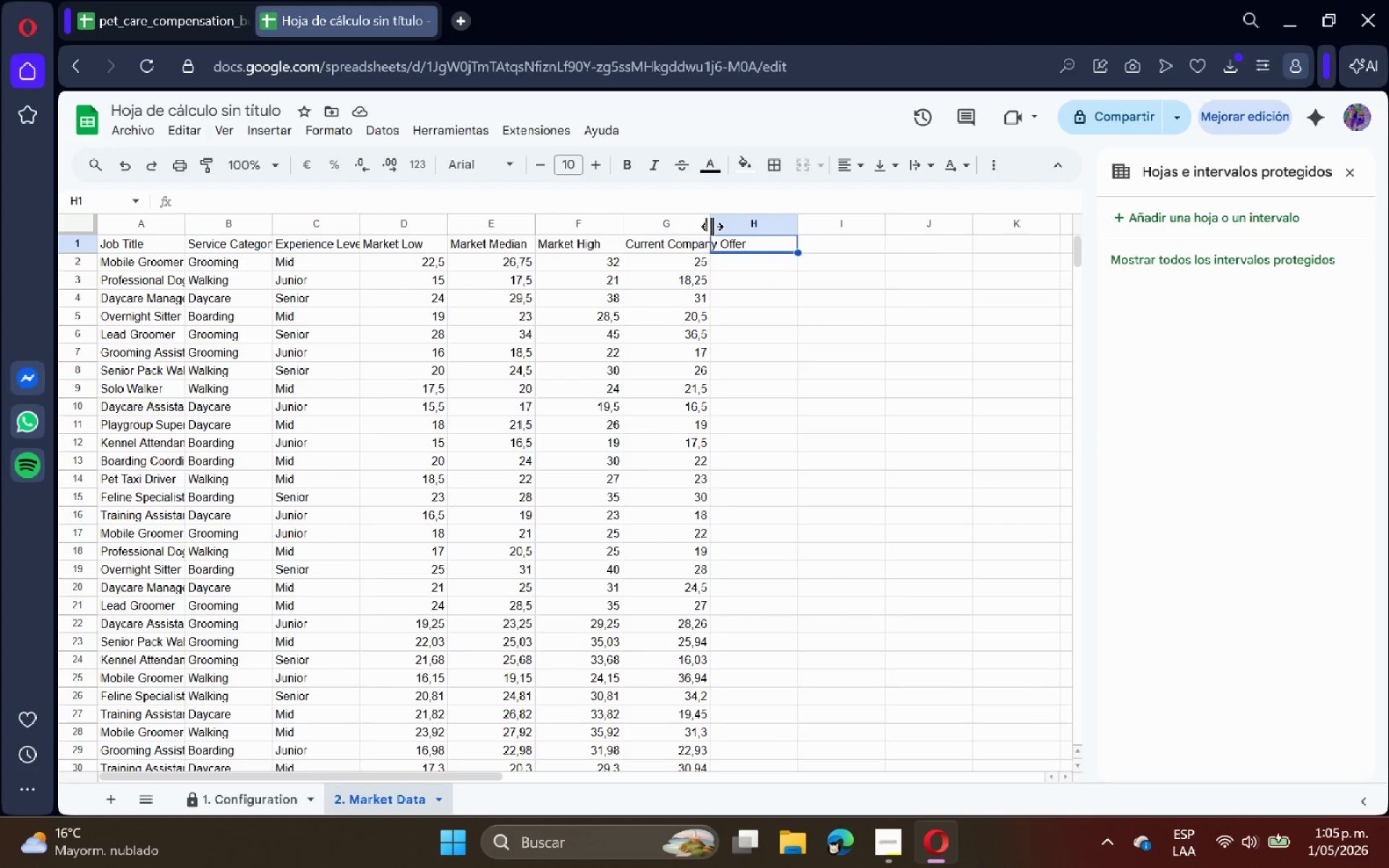 
double_click([712, 226])
 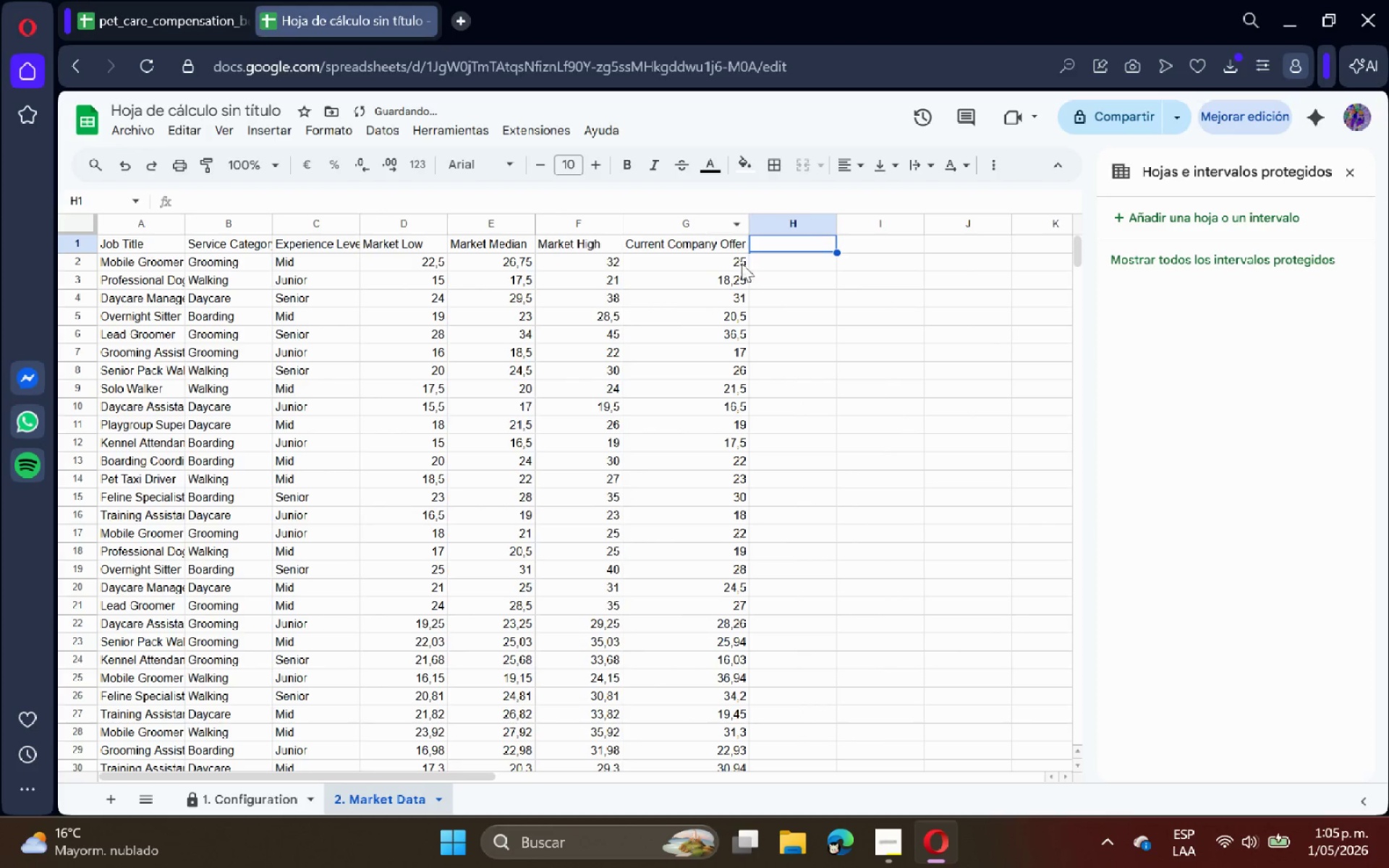 
triple_click([751, 276])
 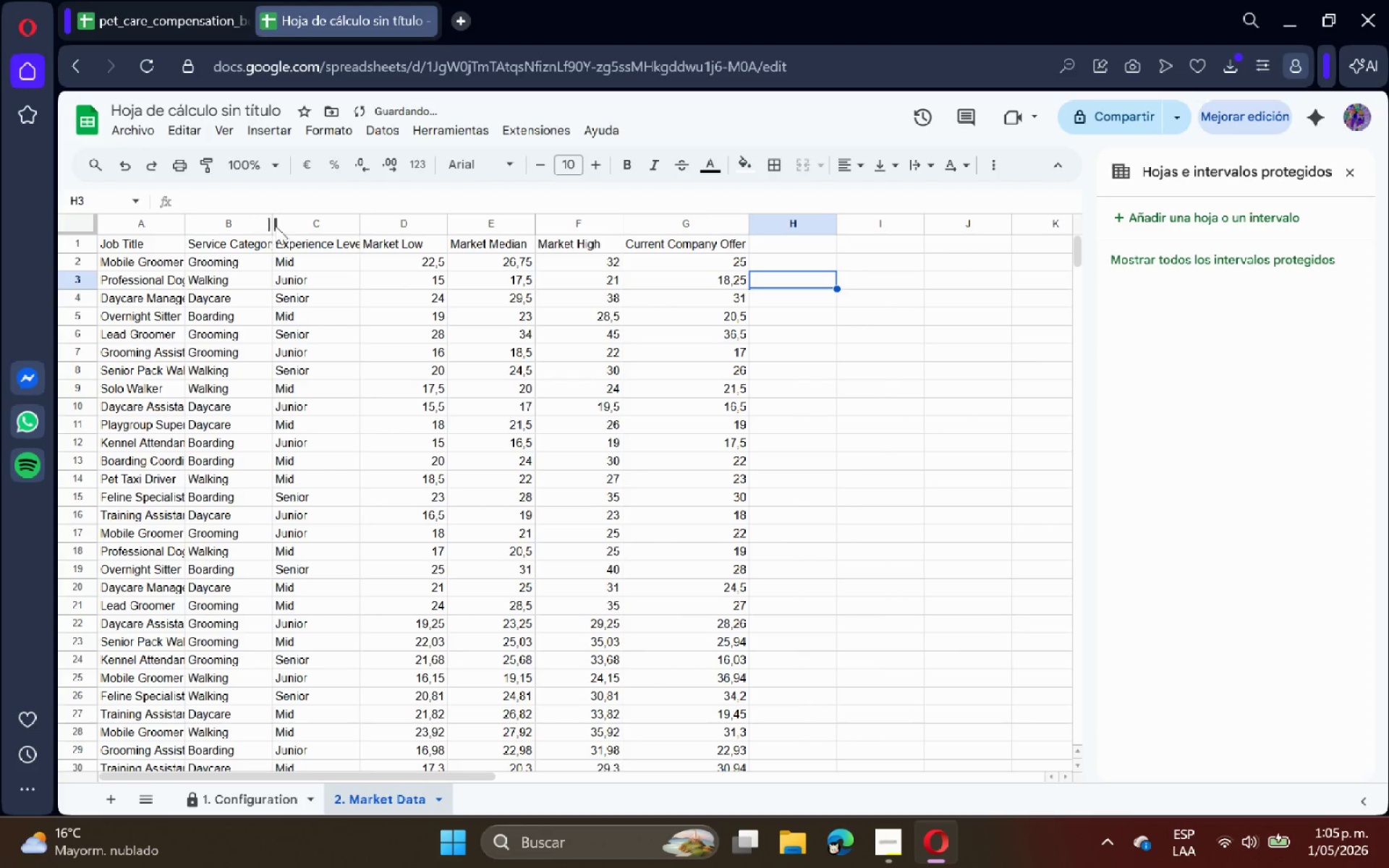 
double_click([277, 226])
 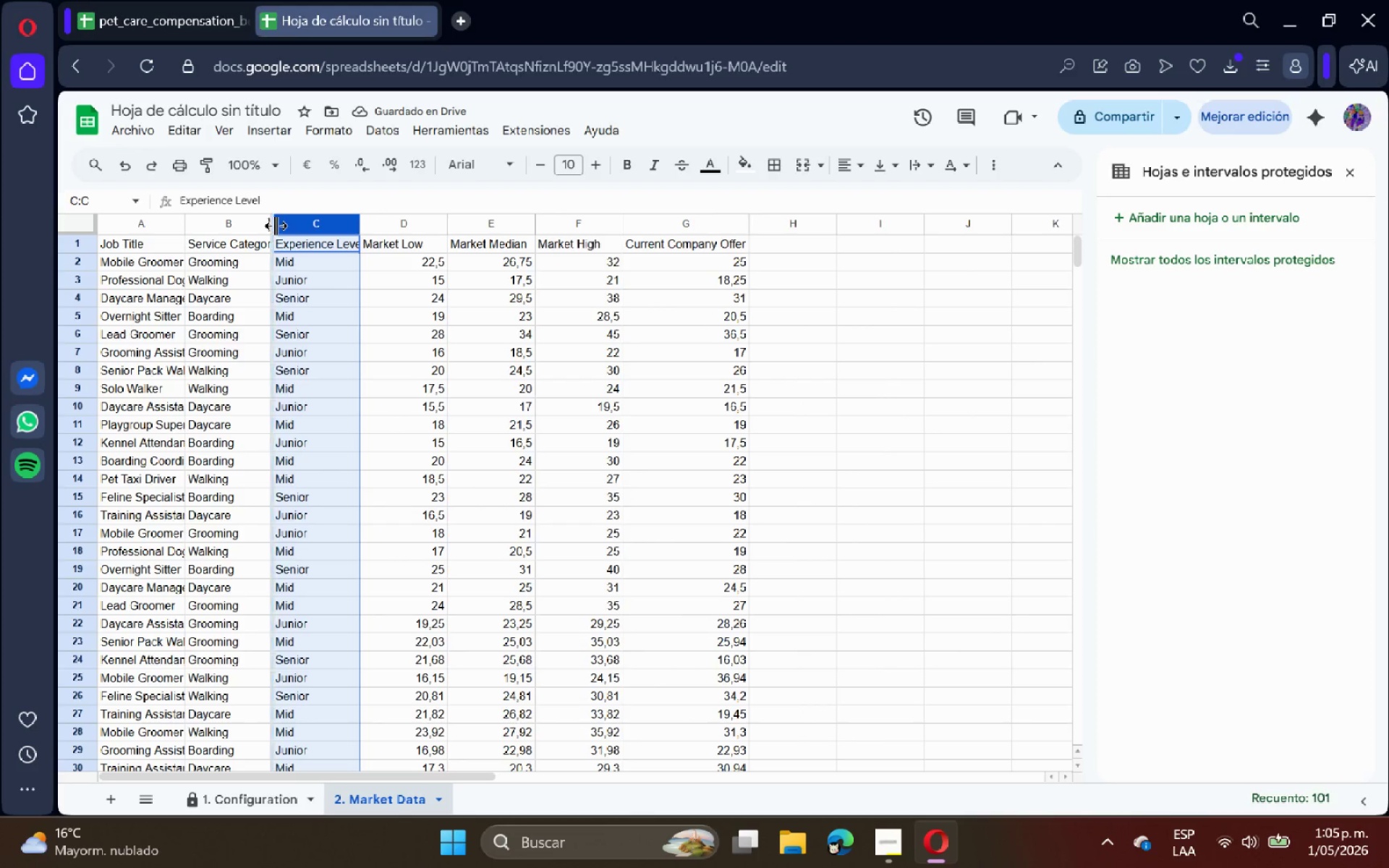 
double_click([276, 226])
 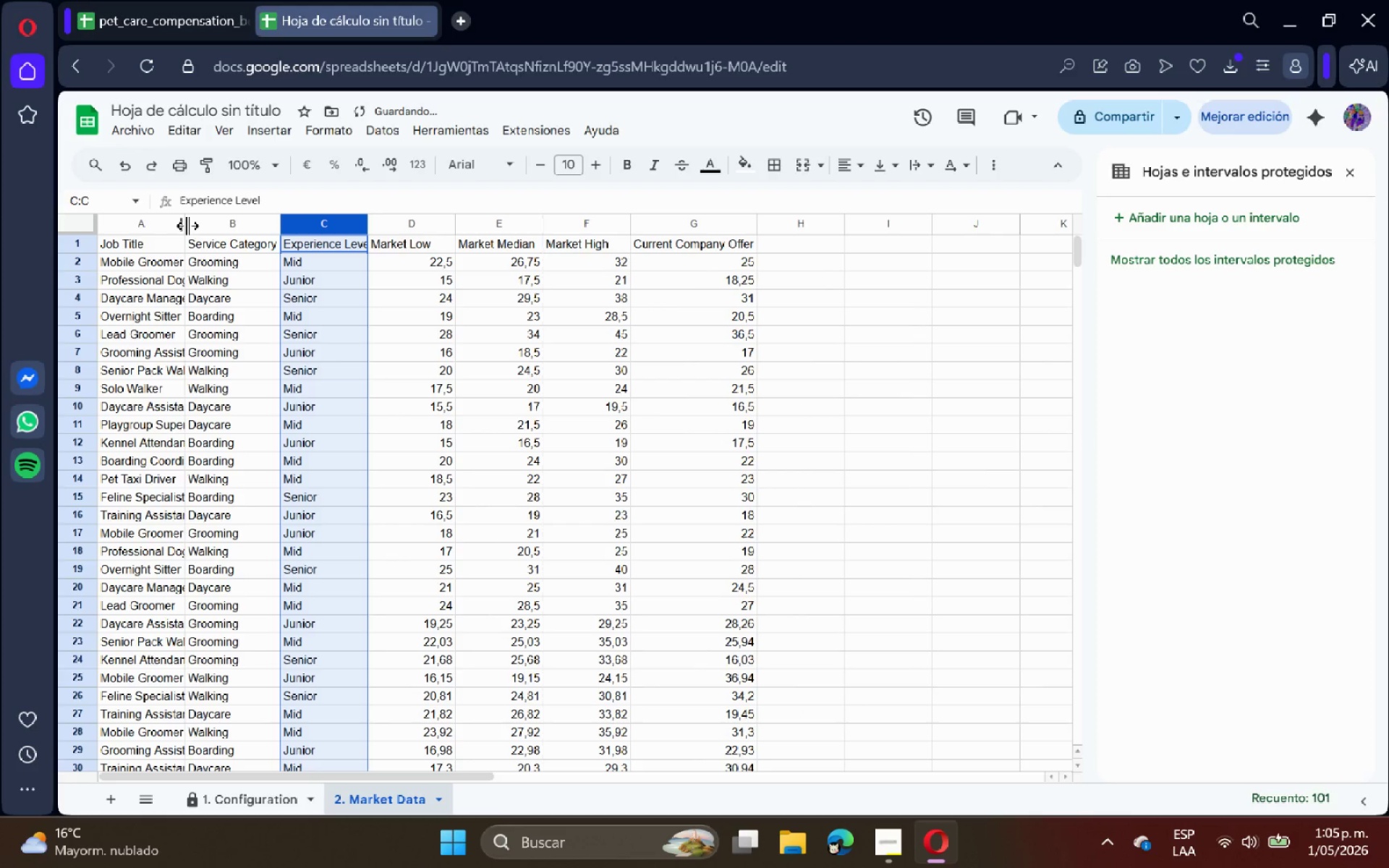 
double_click([187, 226])
 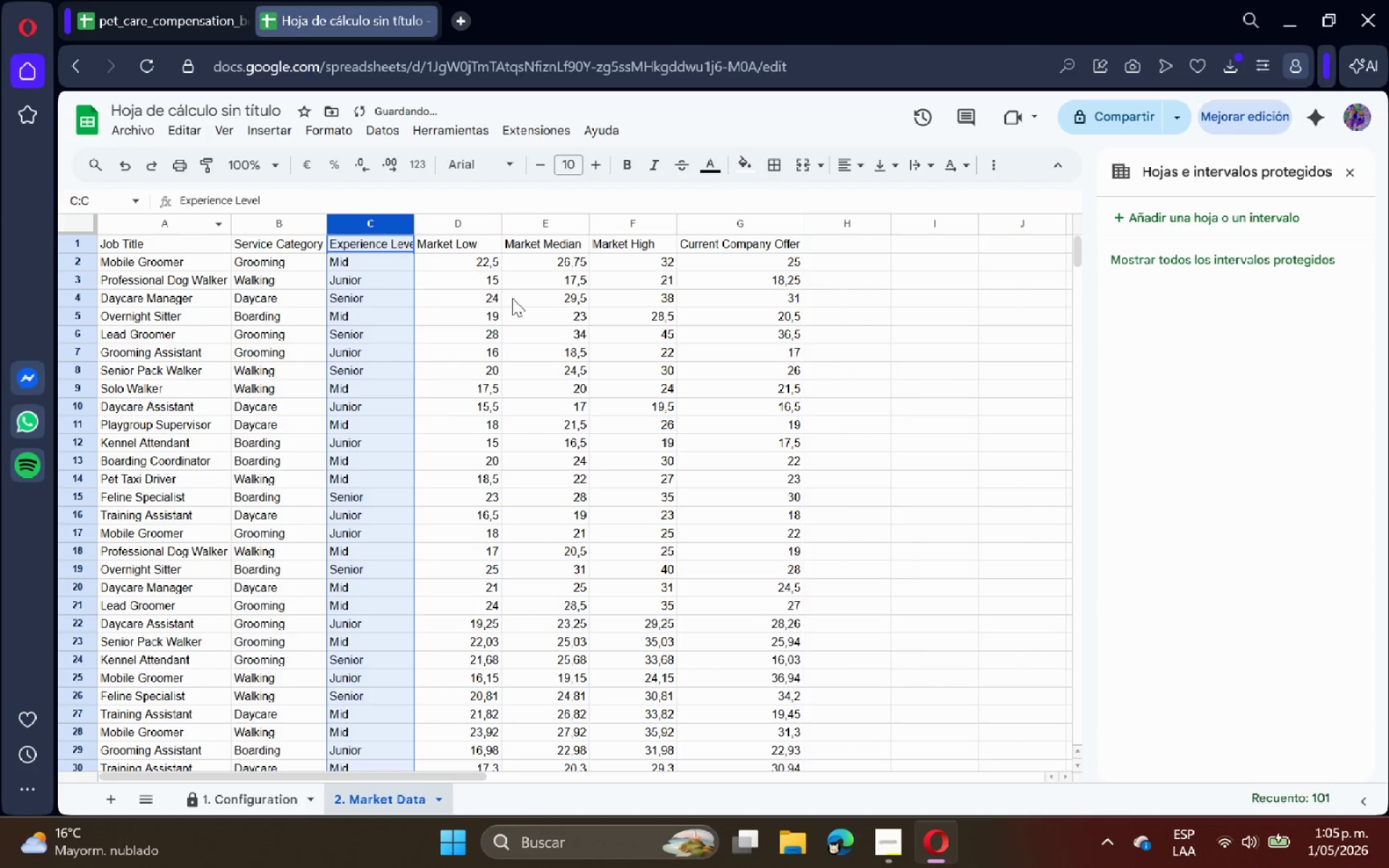 
triple_click([514, 299])
 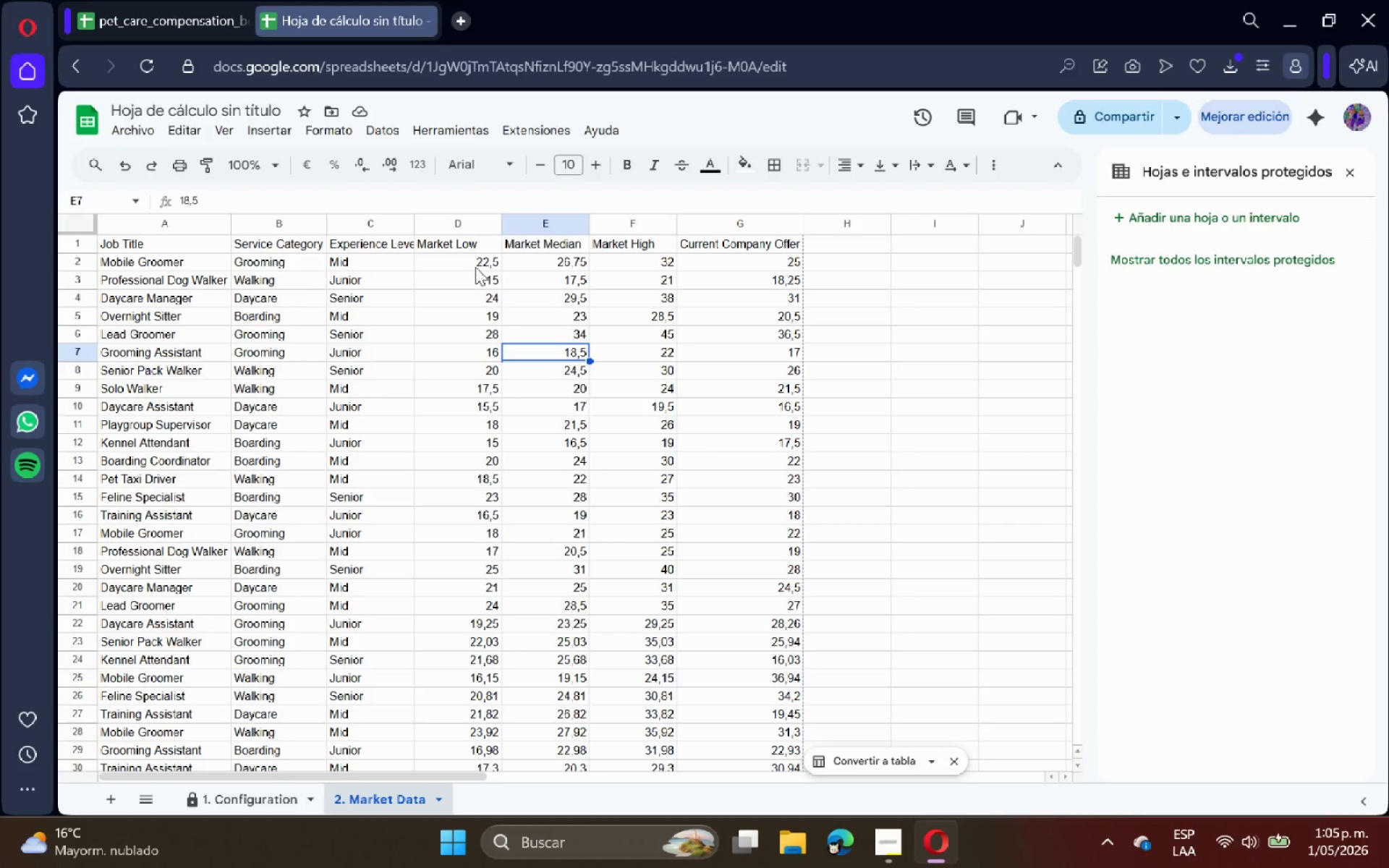 
wait(7.31)
 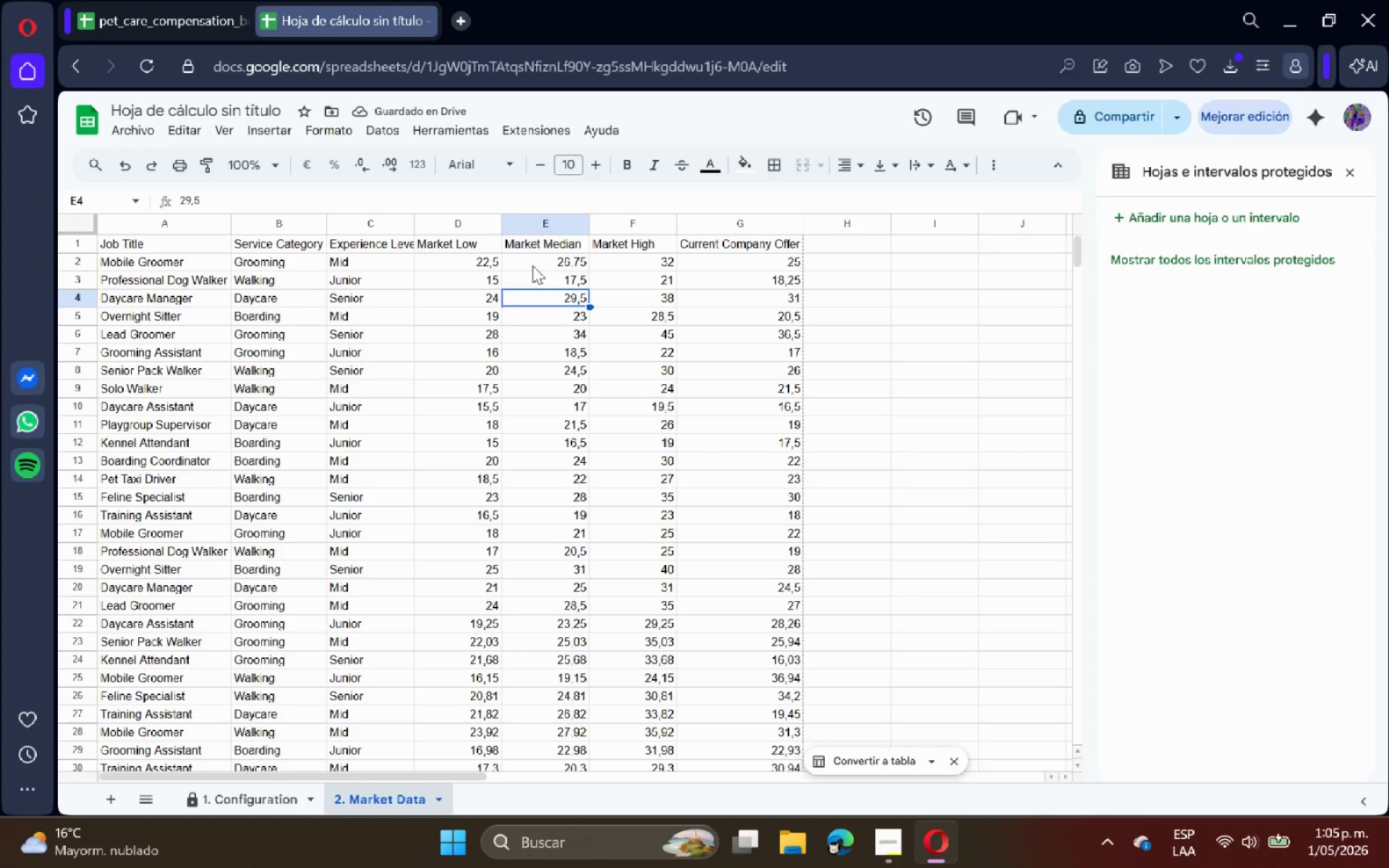 
left_click_drag(start_coordinate=[454, 224], to_coordinate=[716, 225])
 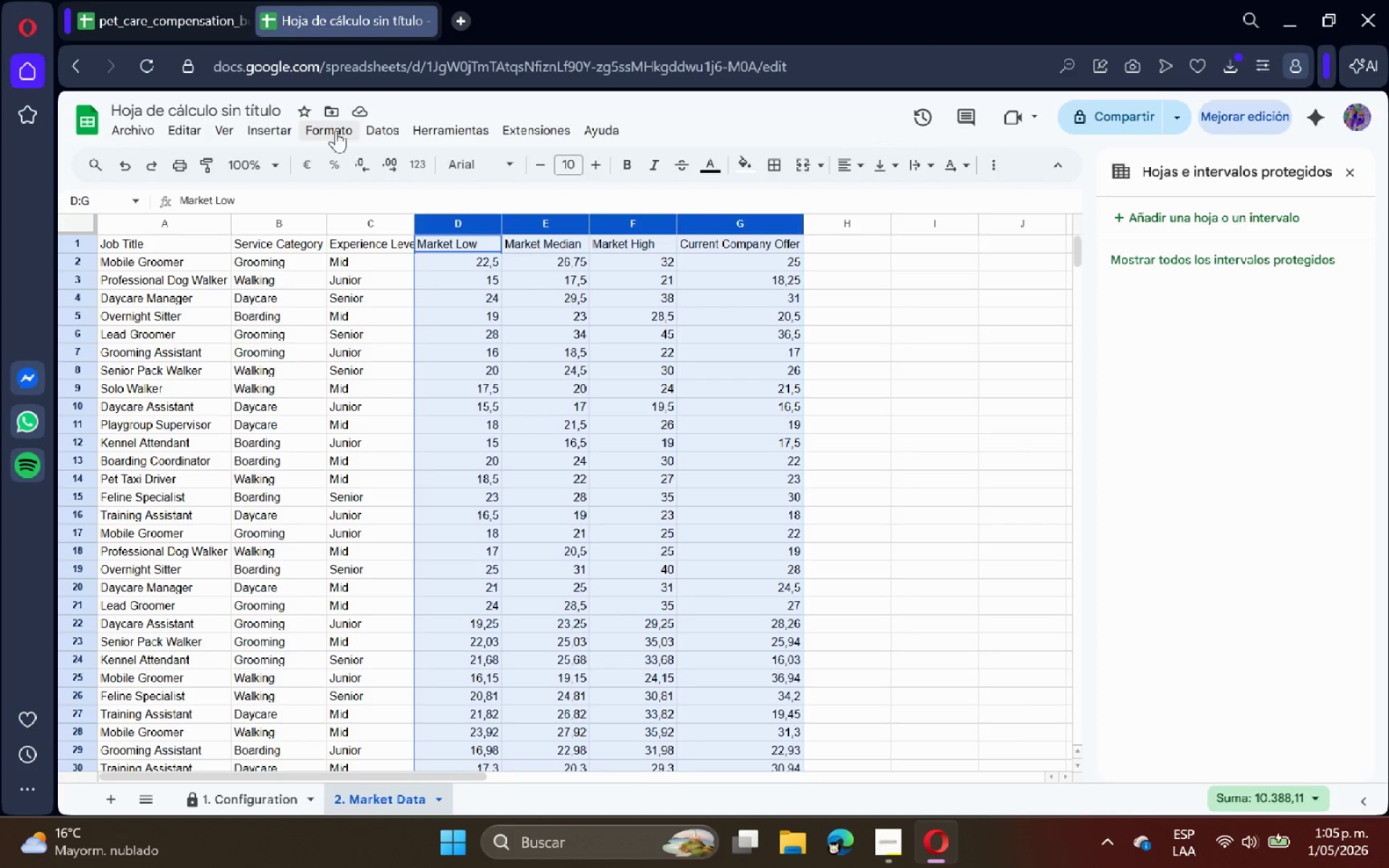 
left_click([336, 130])
 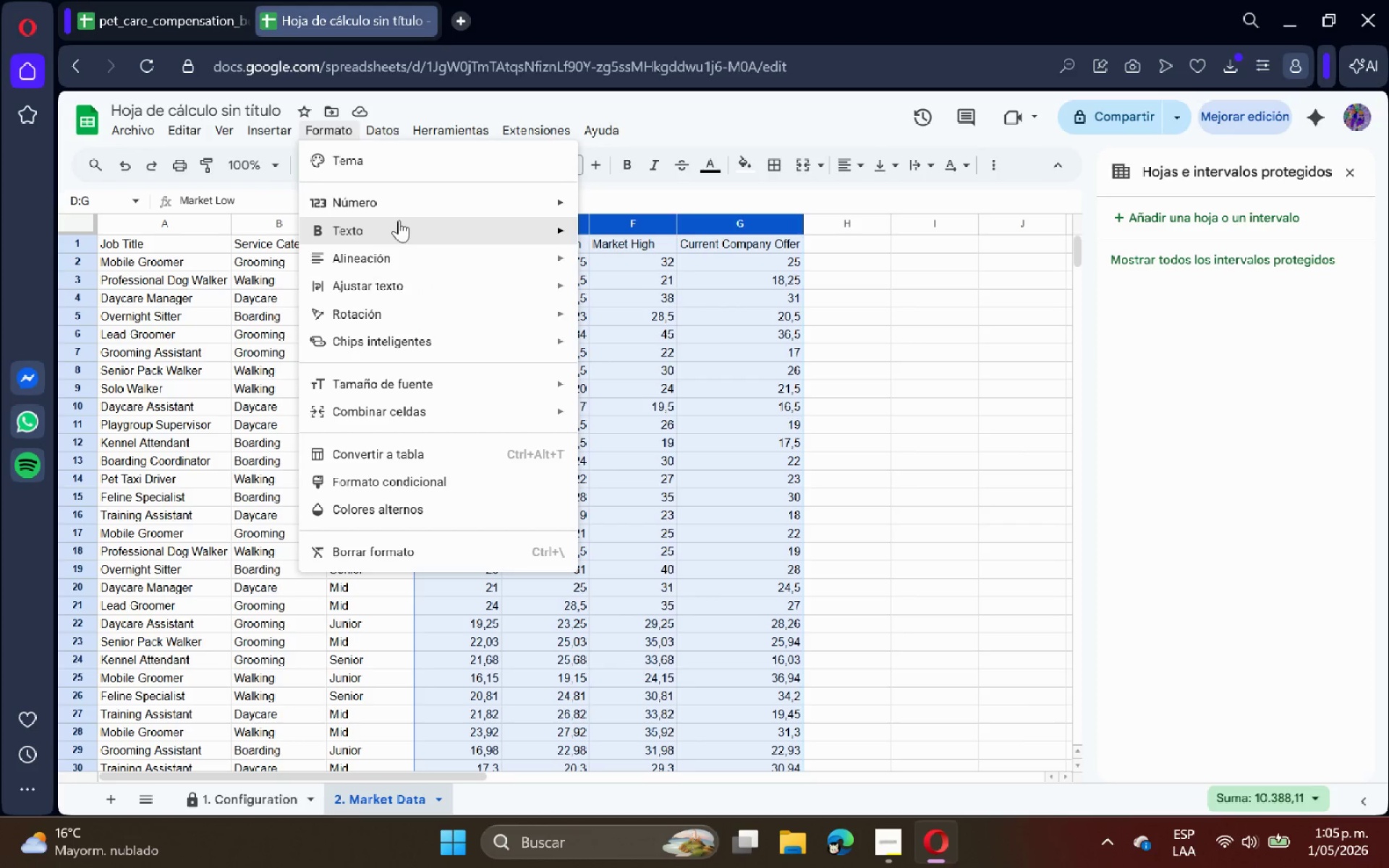 
left_click([406, 216])
 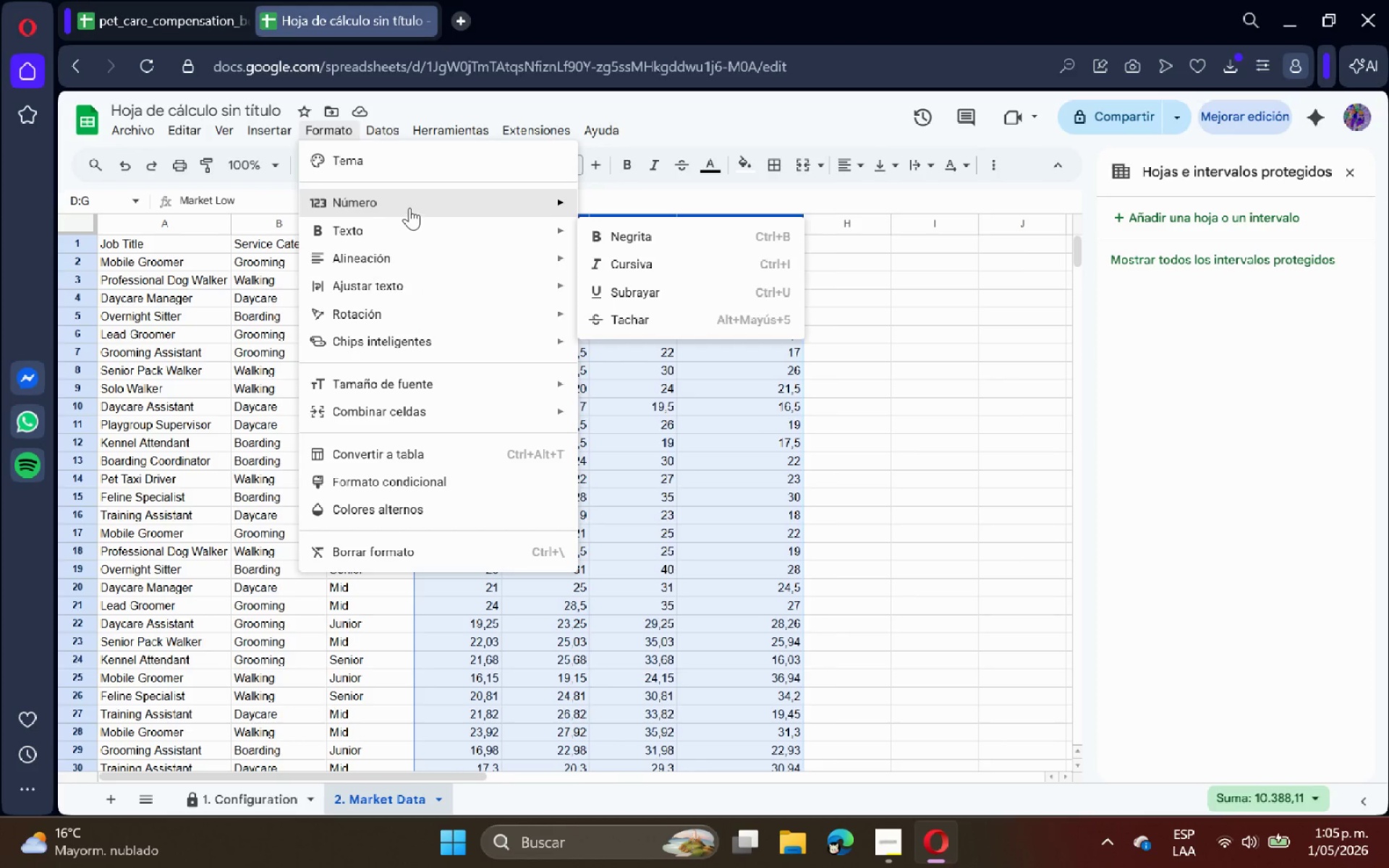 
left_click([410, 202])
 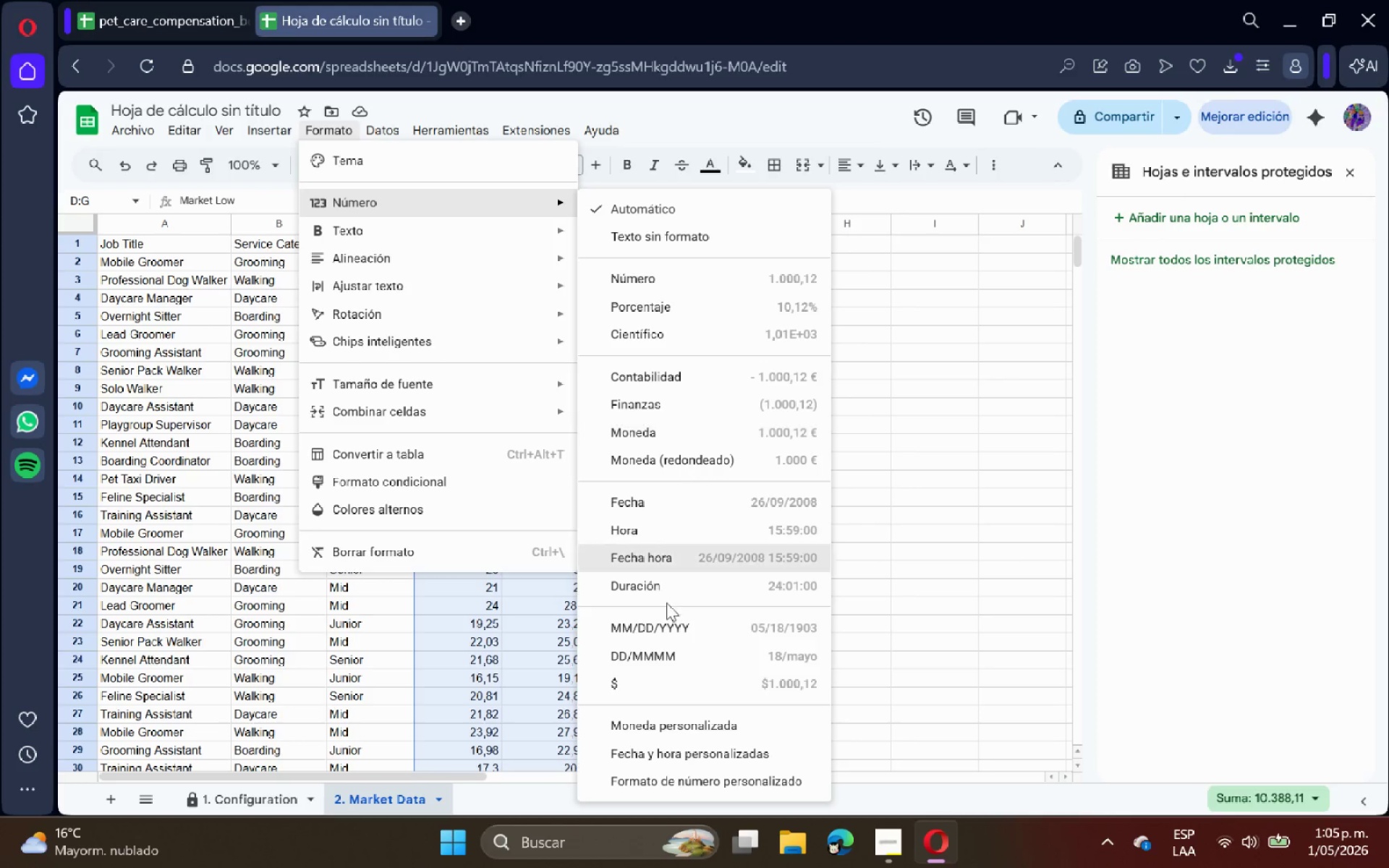 
left_click([653, 683])
 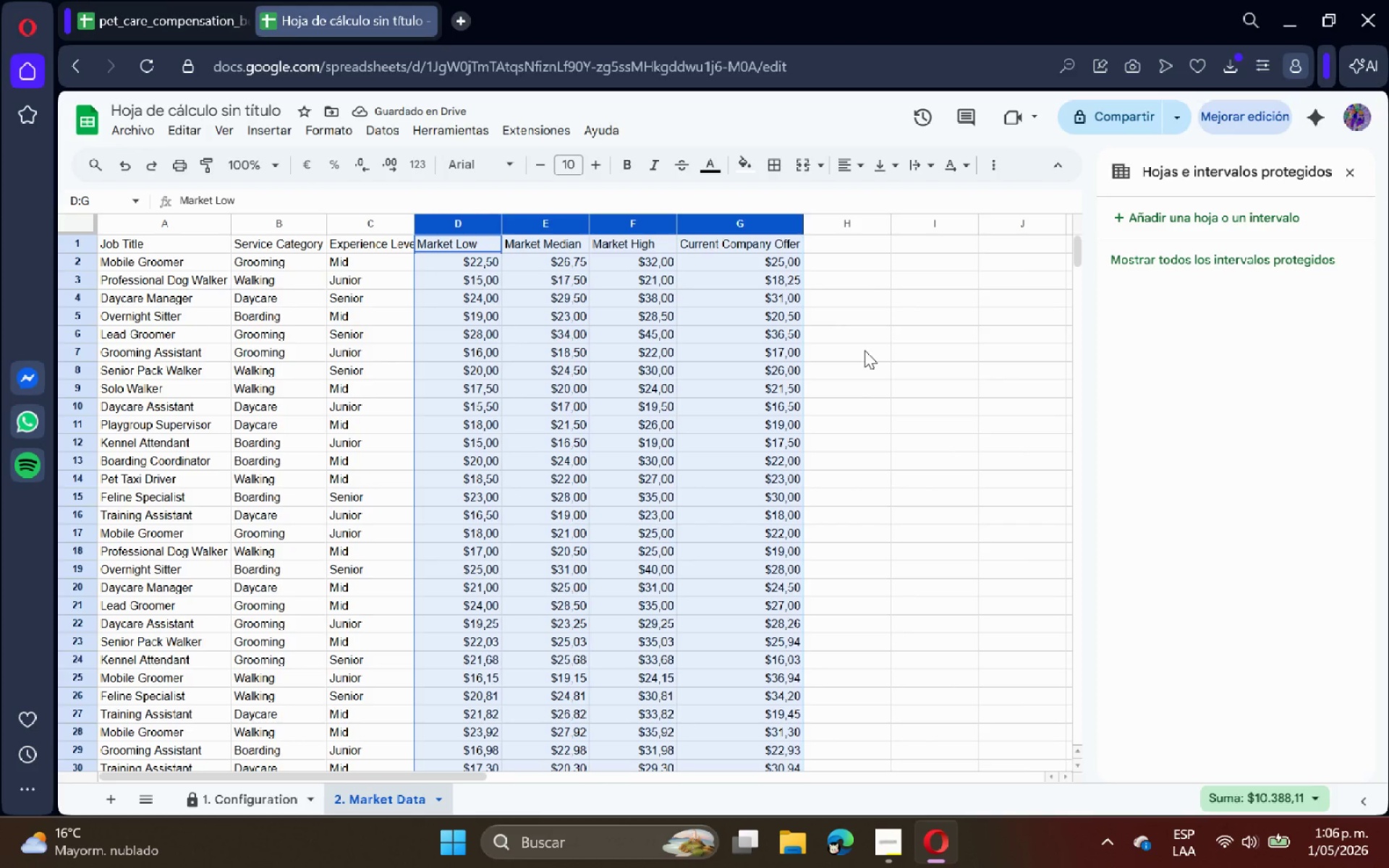 
wait(6.78)
 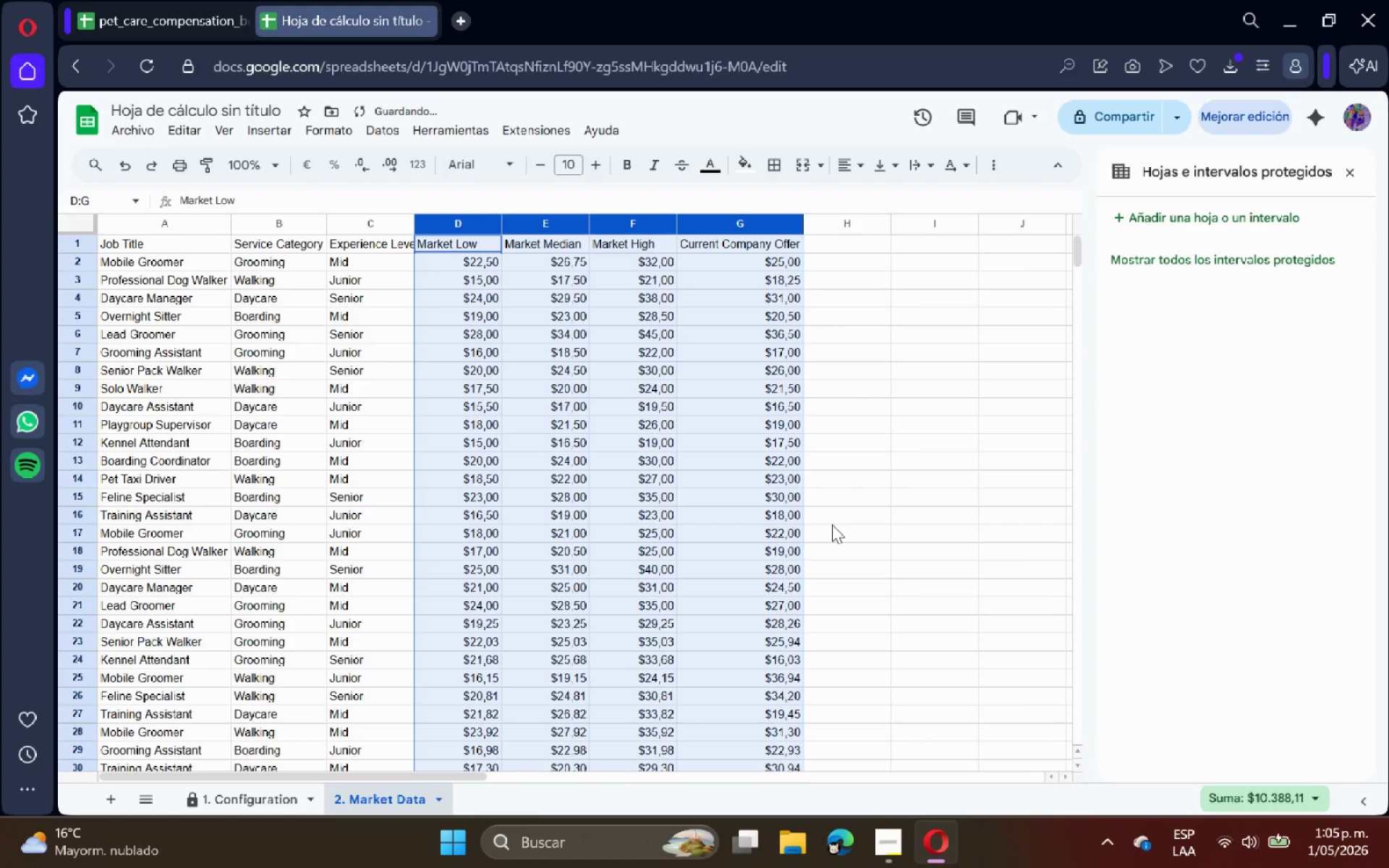 
left_click([865, 350])
 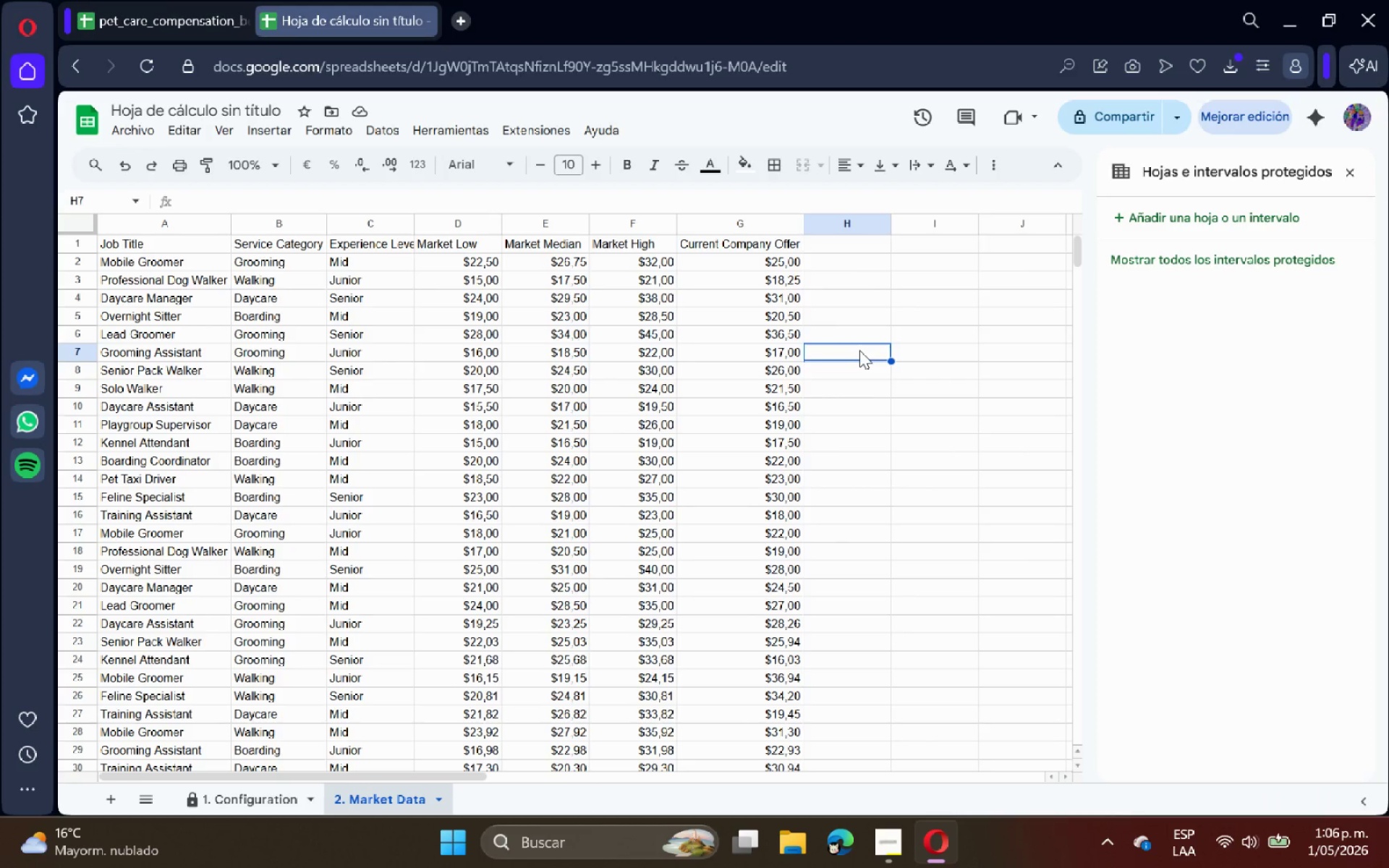 
wait(9.31)
 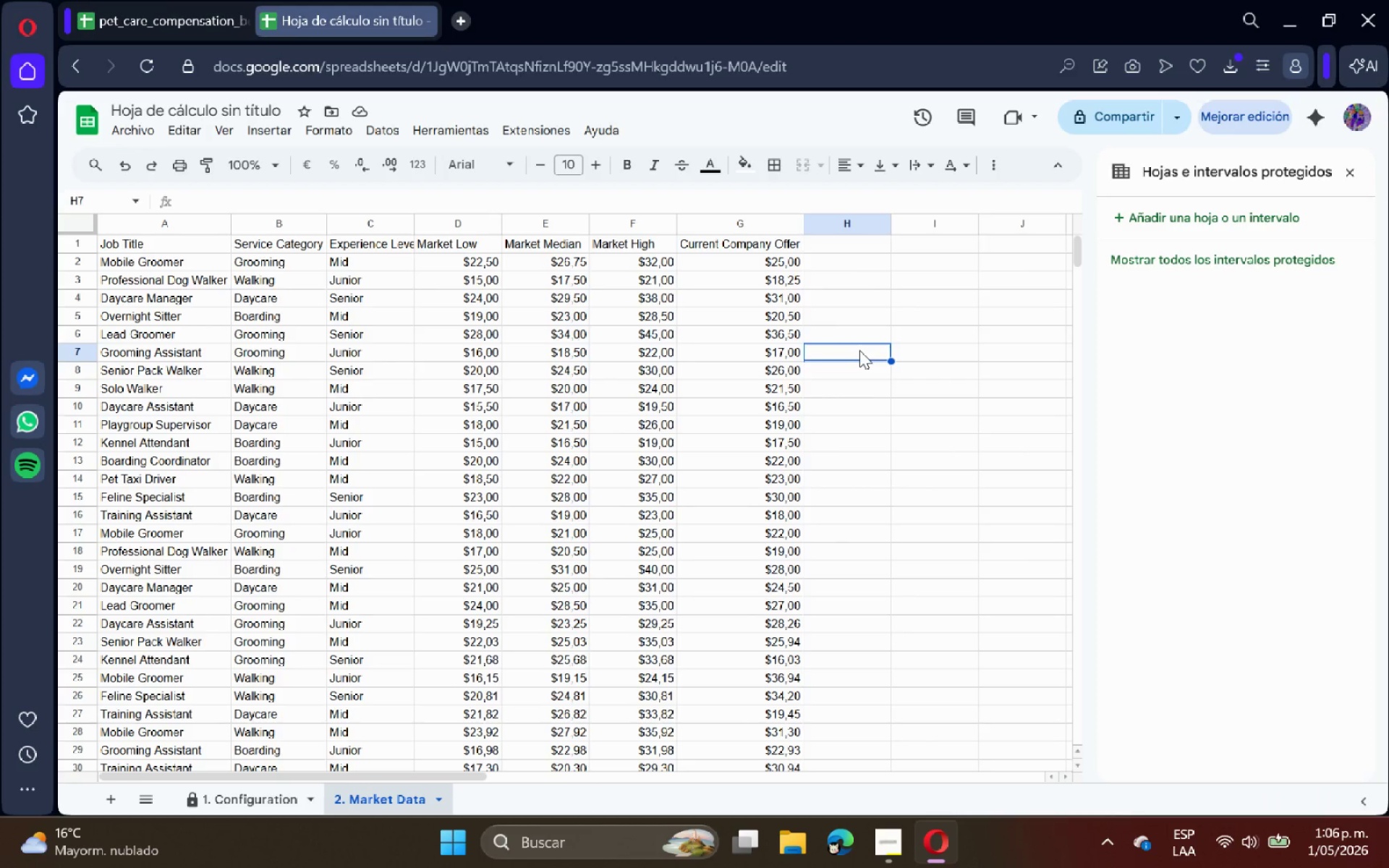 
left_click([724, 227])
 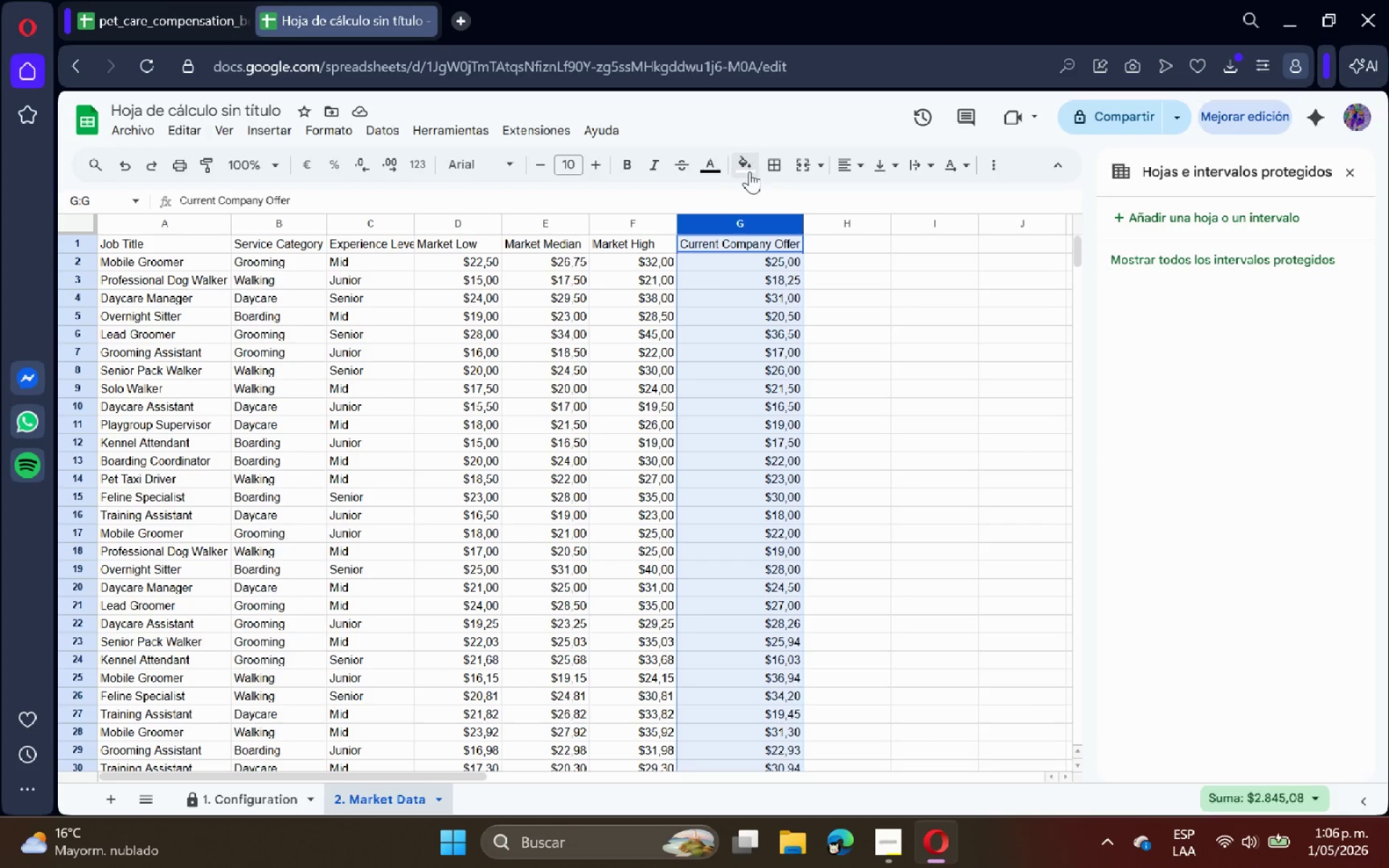 
left_click([752, 169])
 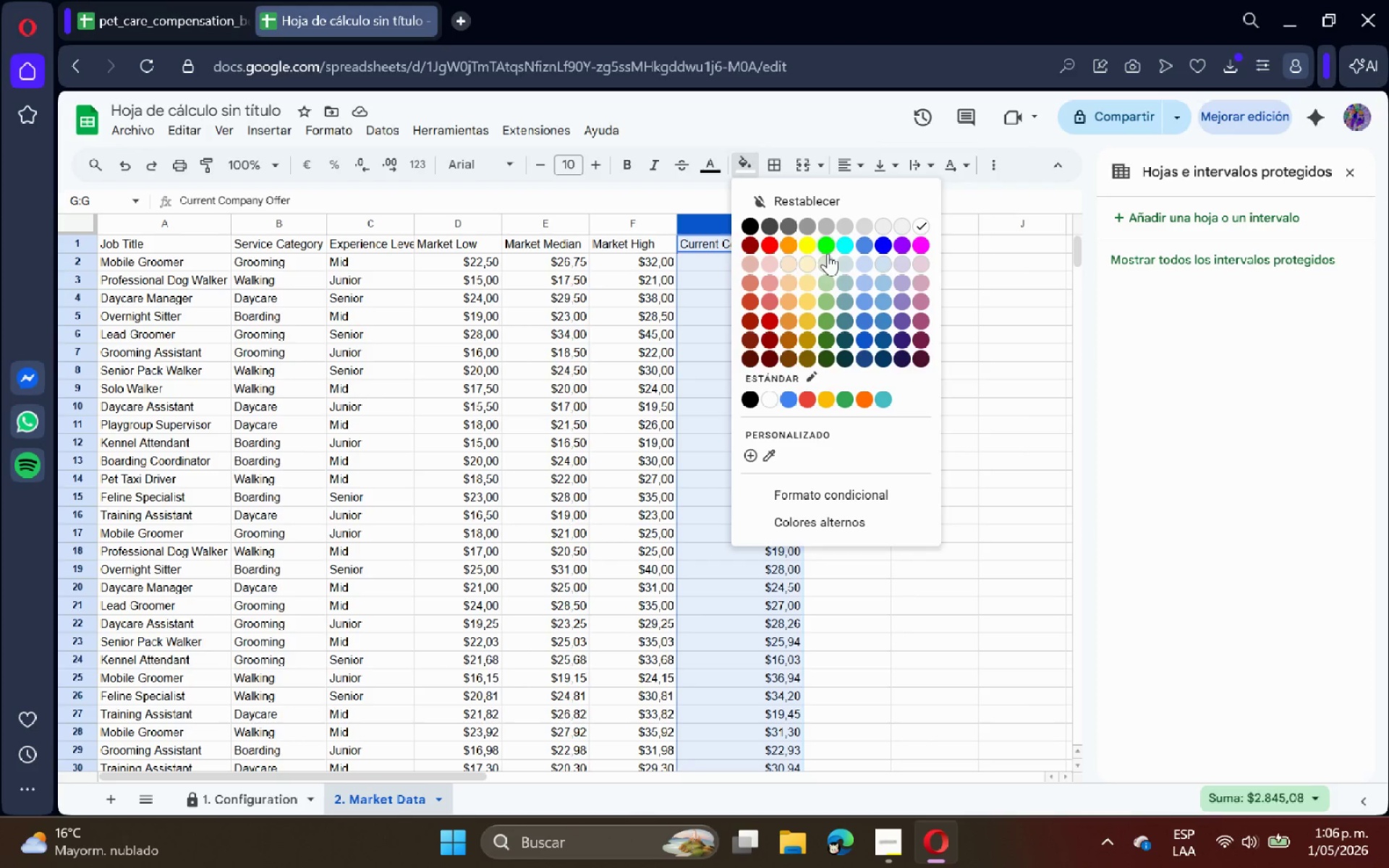 
left_click([842, 263])
 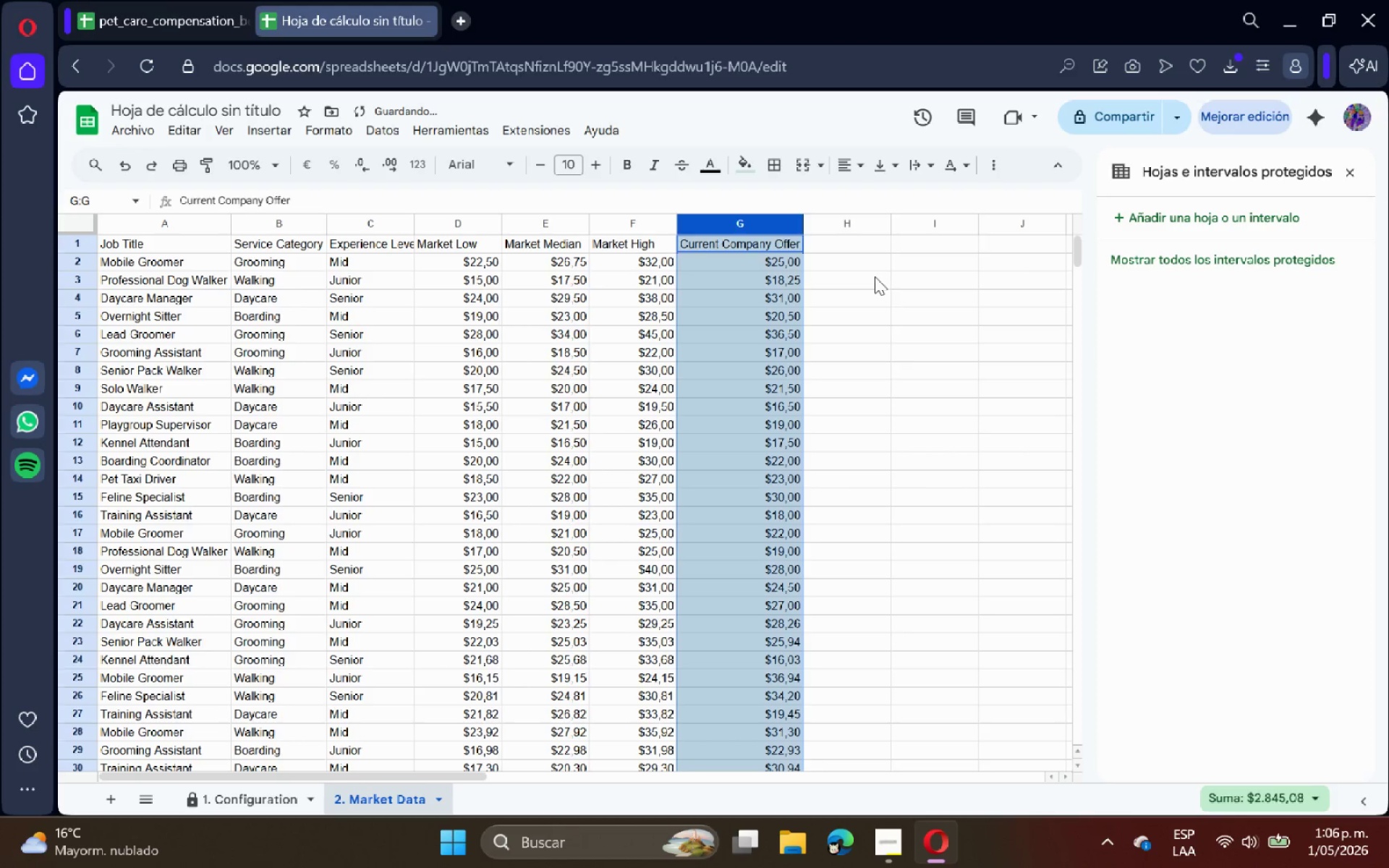 
left_click([883, 278])
 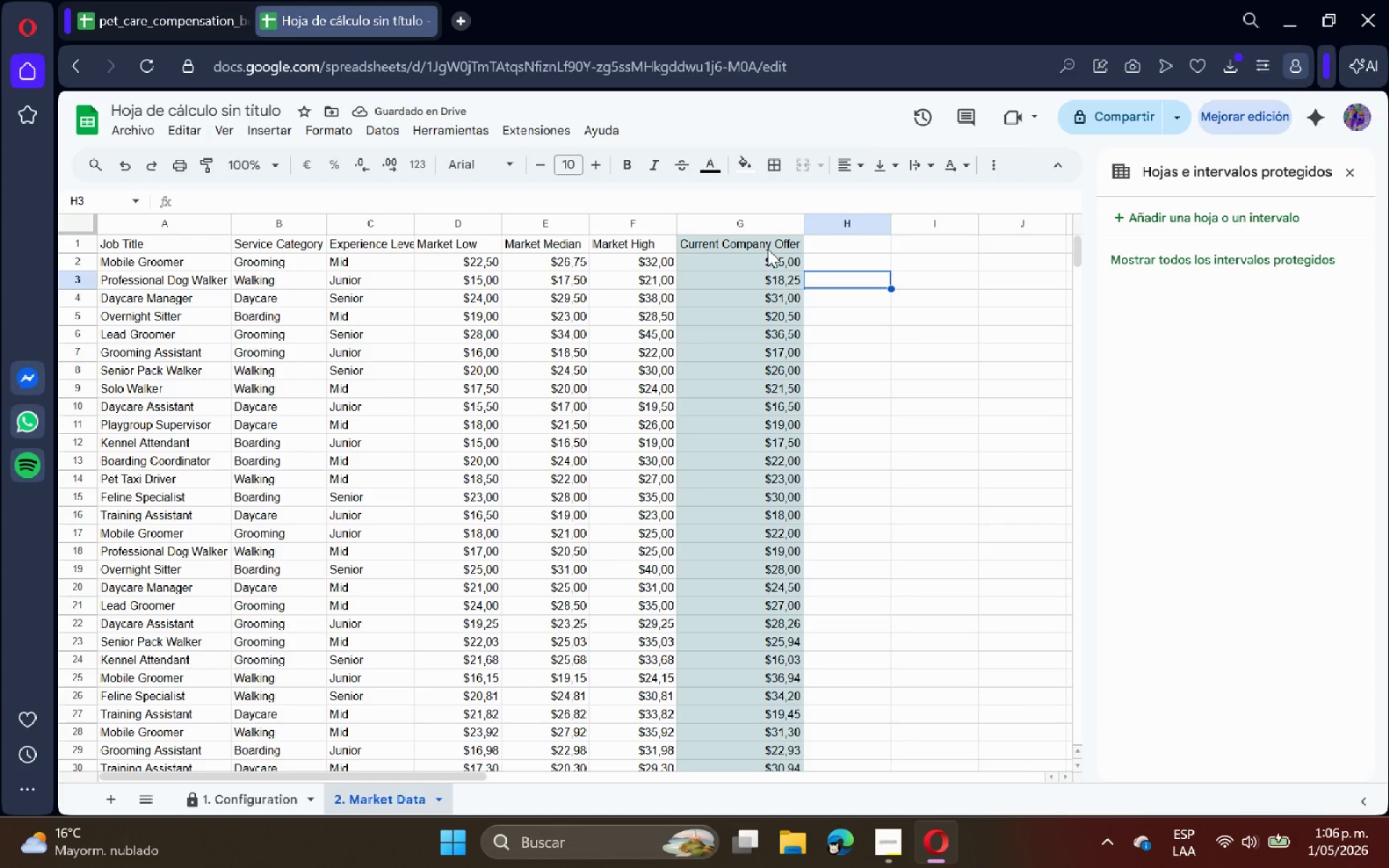 
left_click([735, 242])
 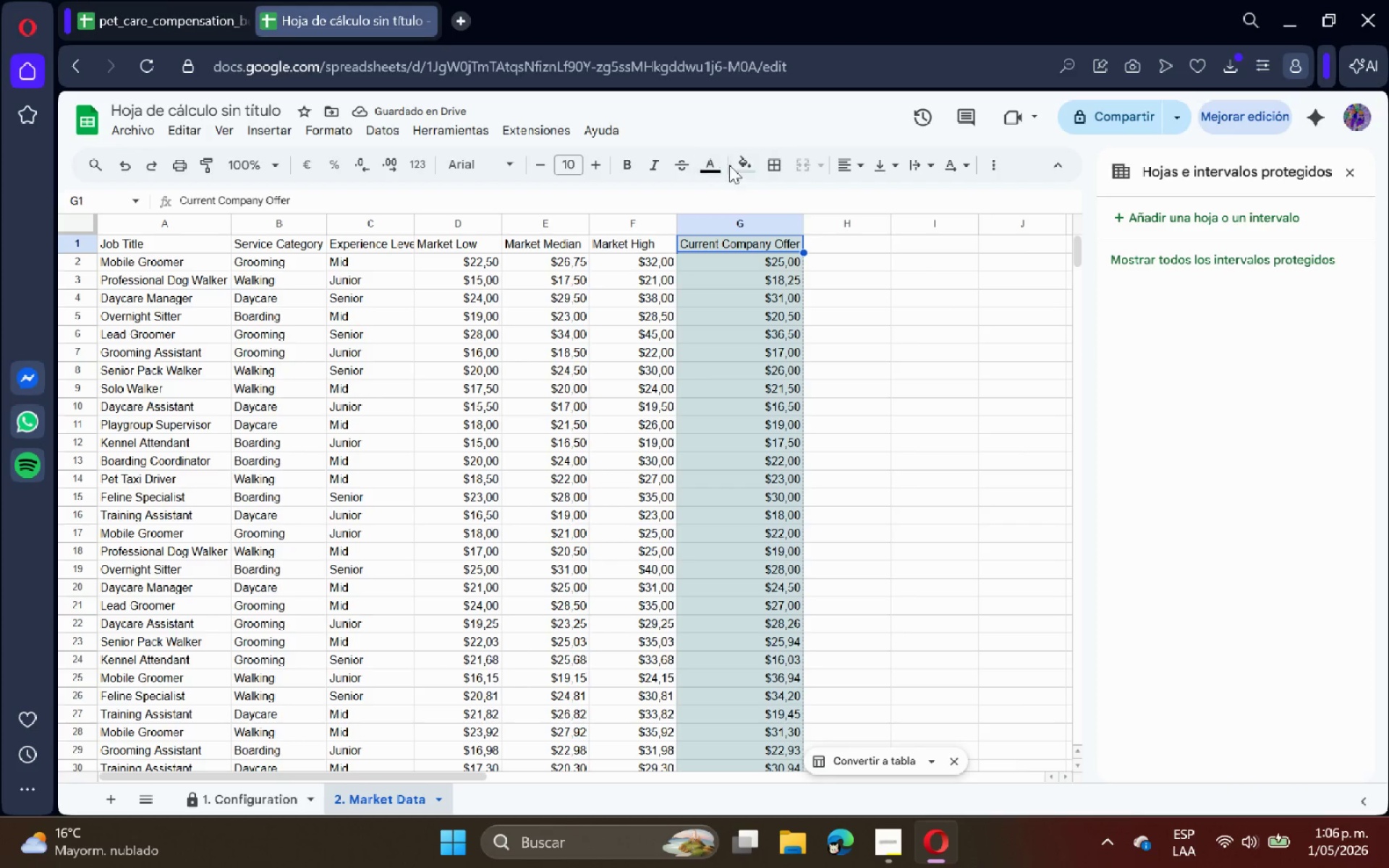 
left_click([734, 164])
 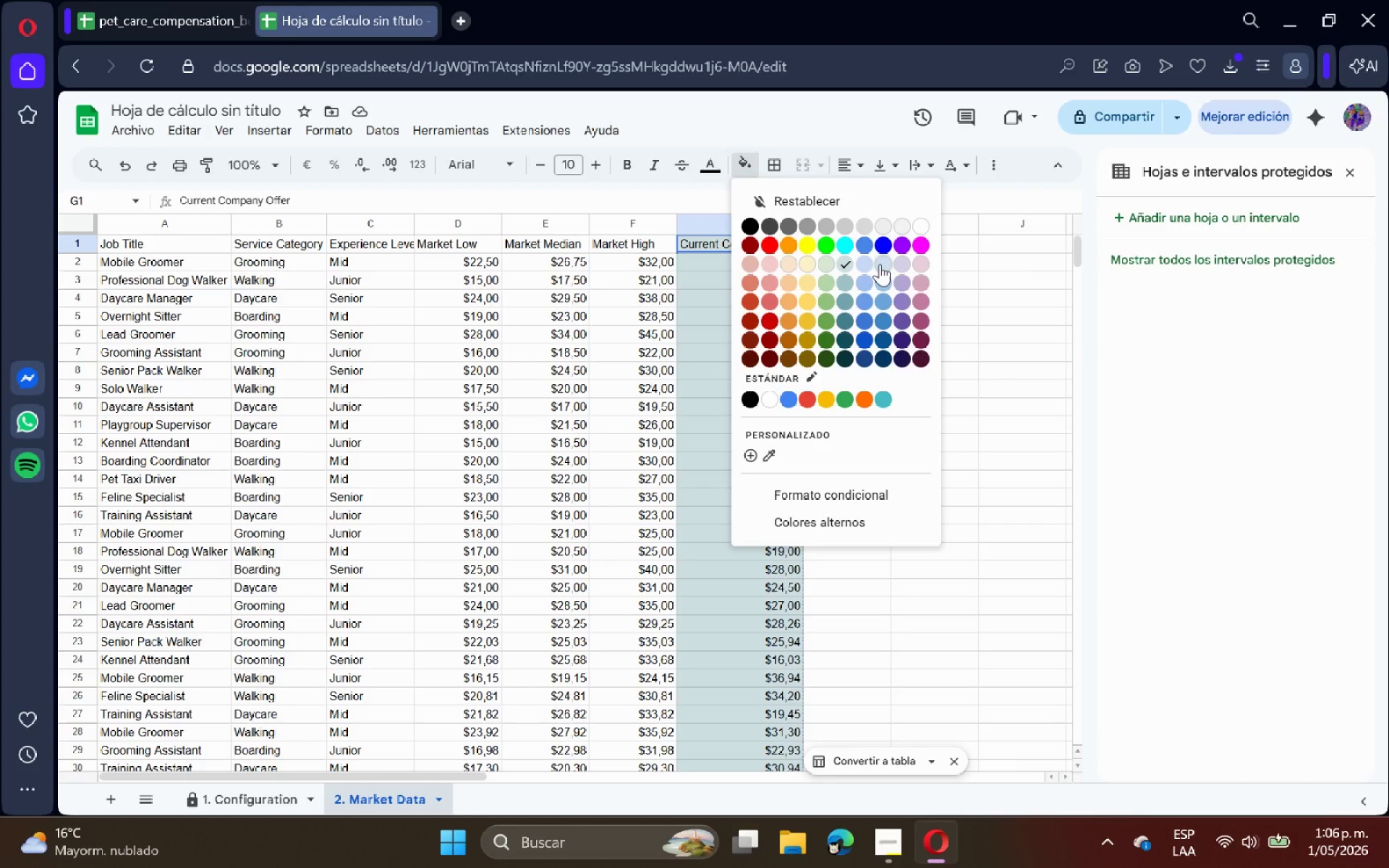 
double_click([977, 265])
 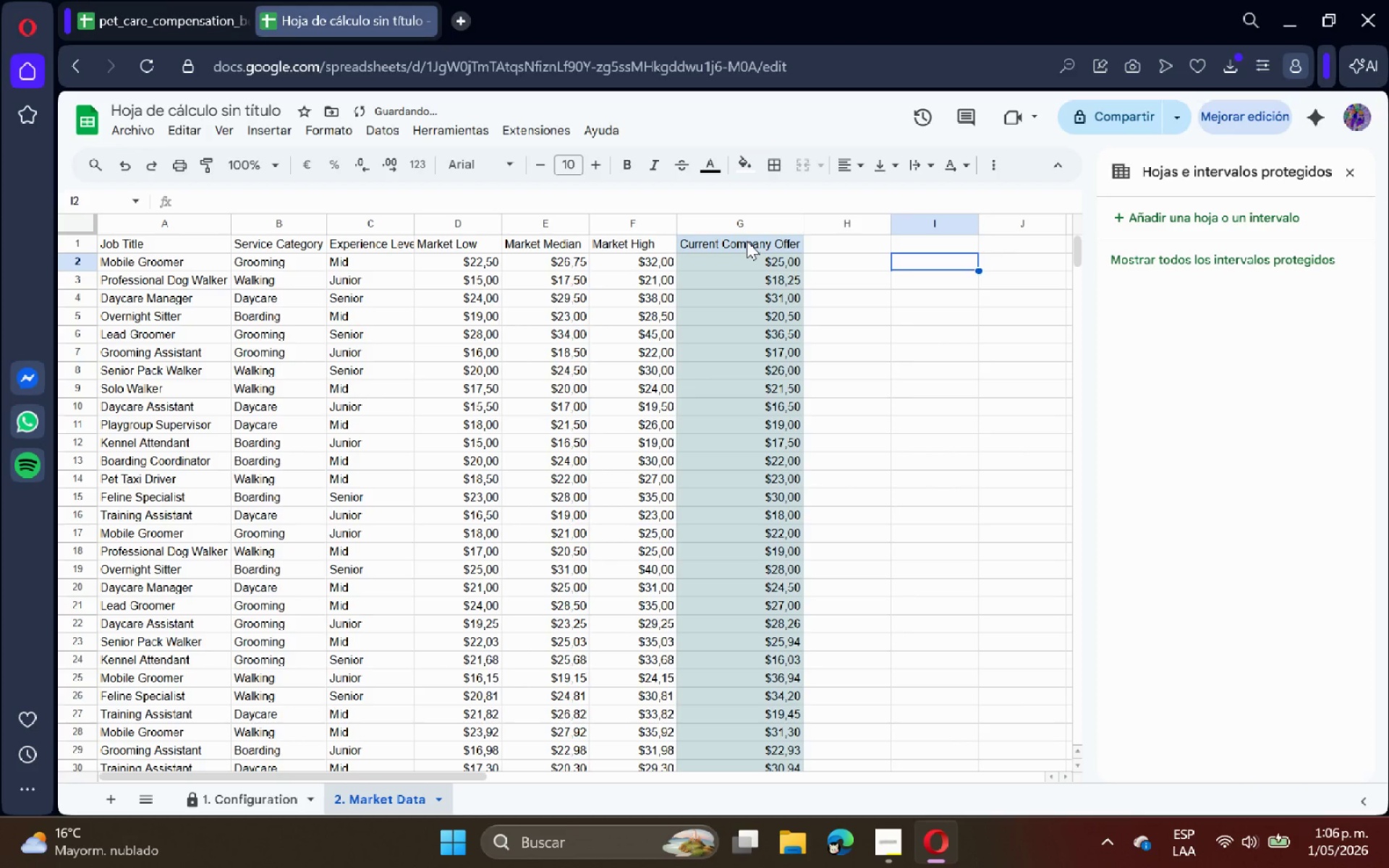 
key(Control+Z)
 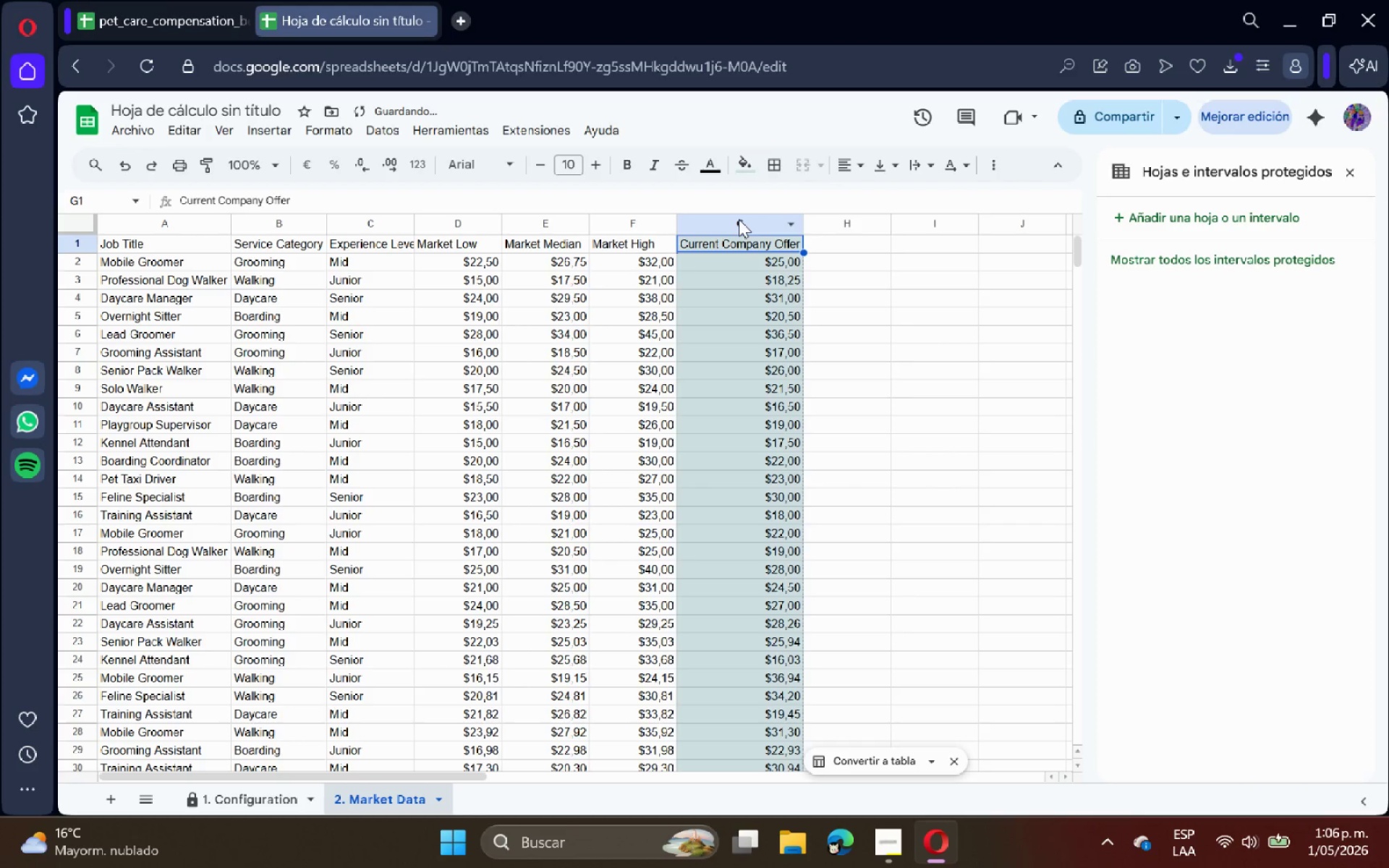 
left_click([739, 219])
 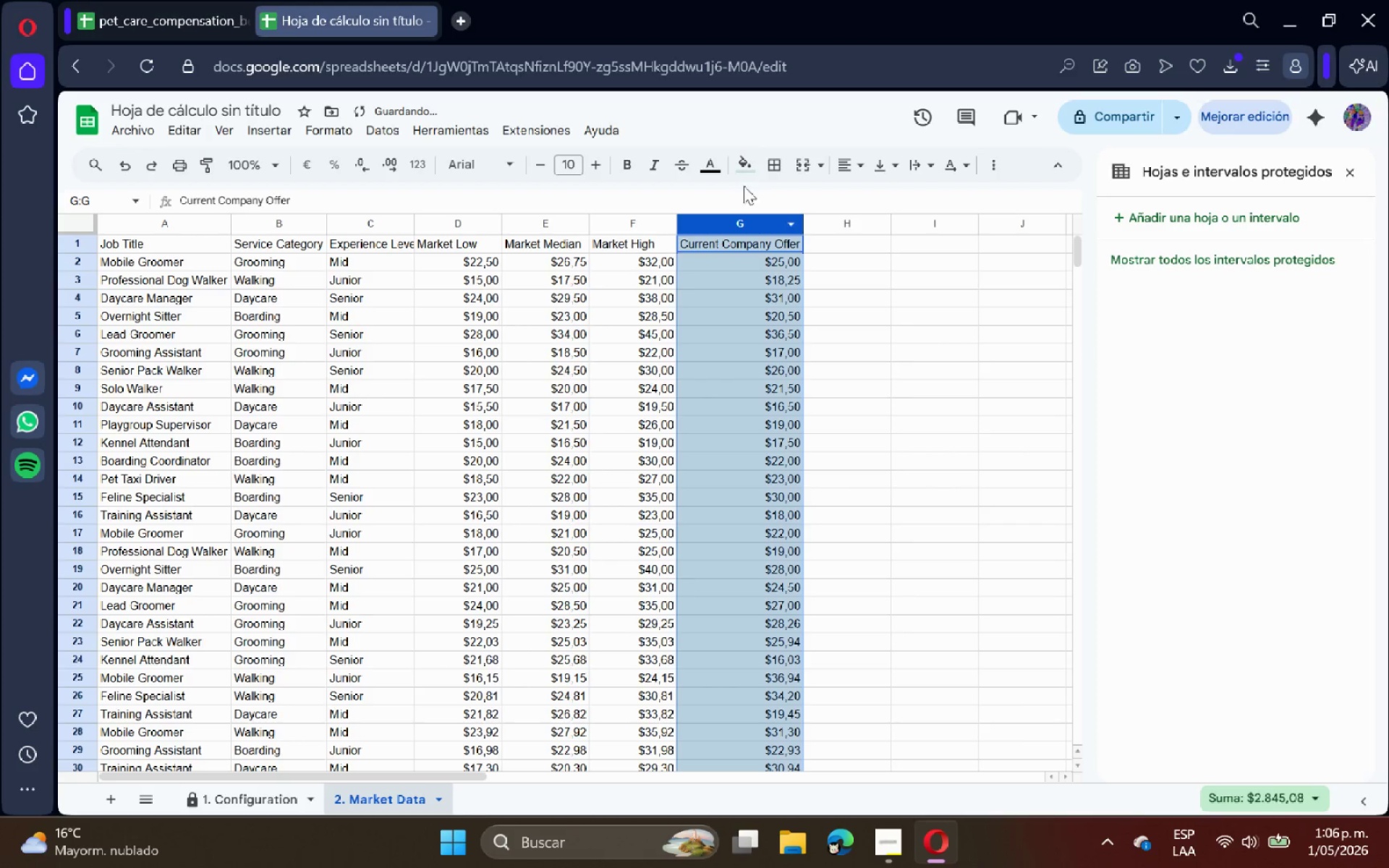 
left_click([747, 172])
 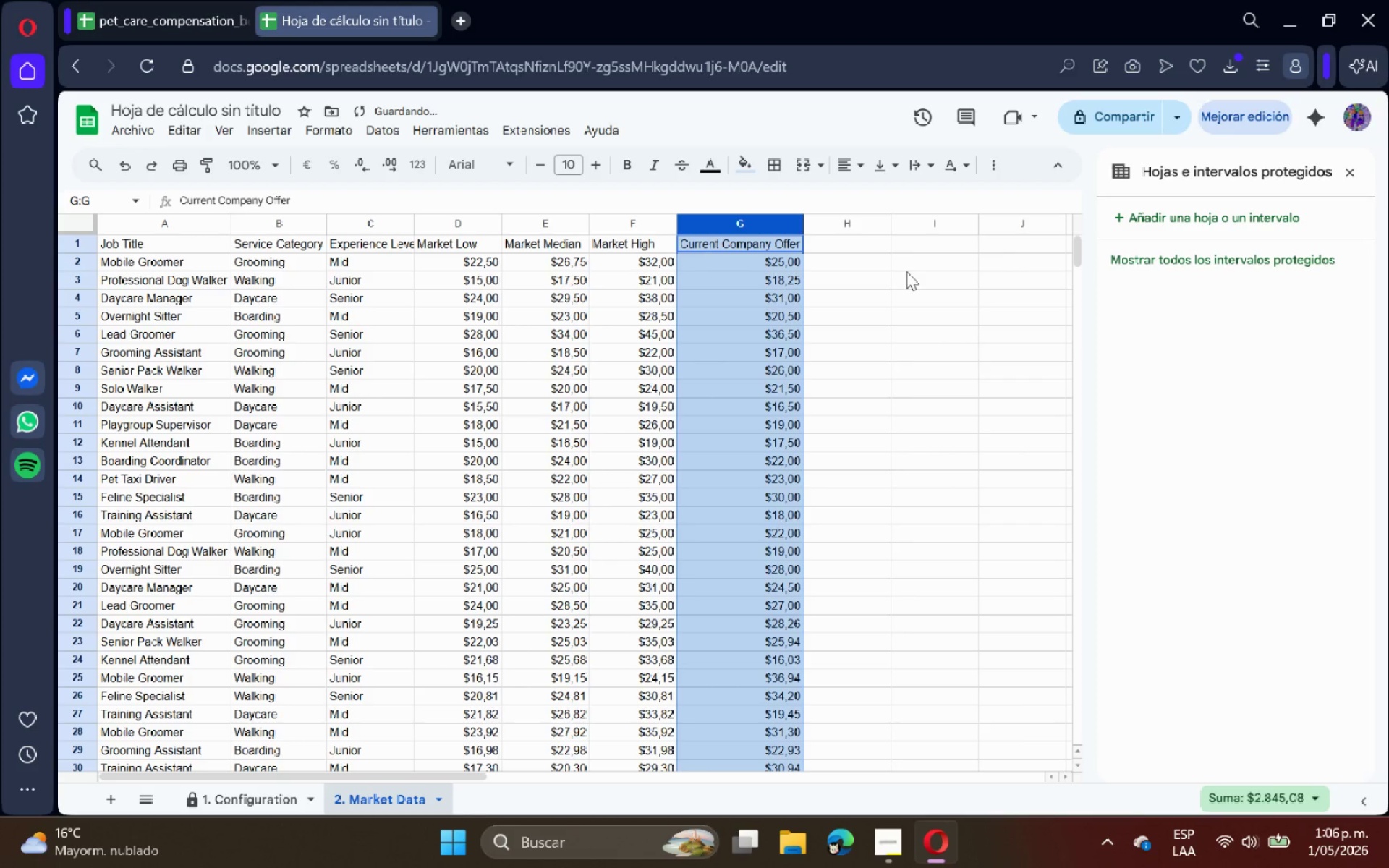 
double_click([990, 302])
 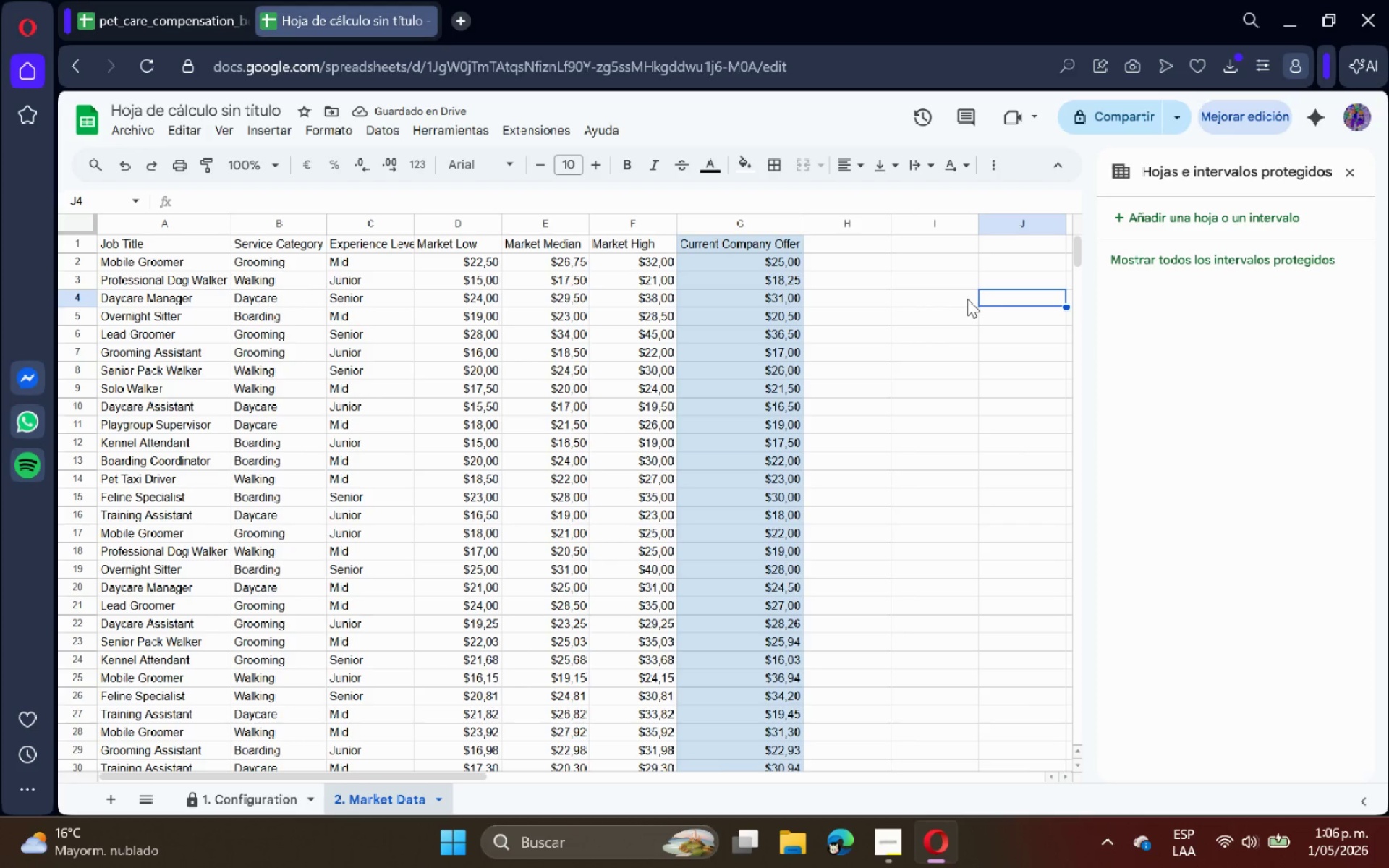 
wait(5.64)
 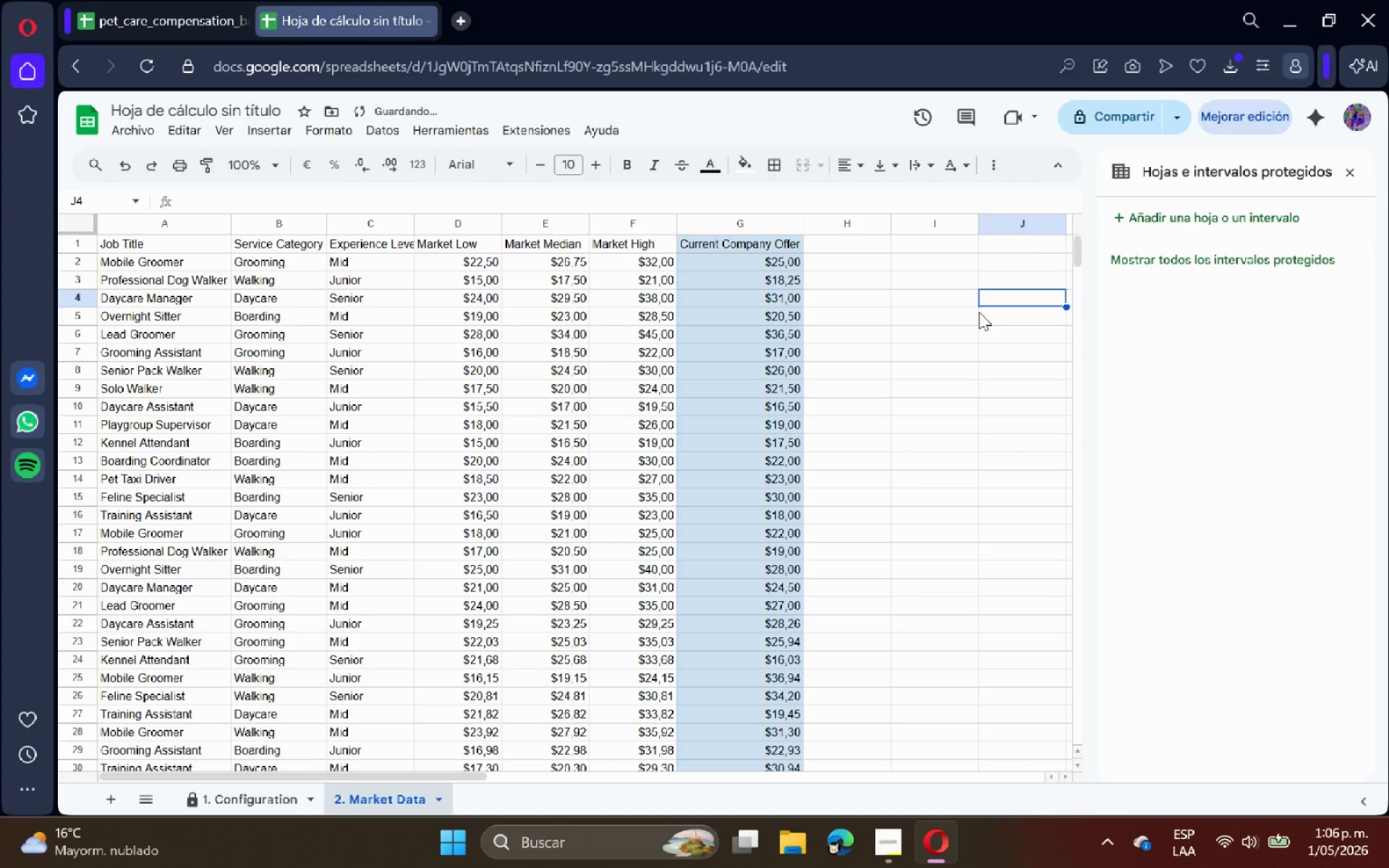 
left_click([727, 222])
 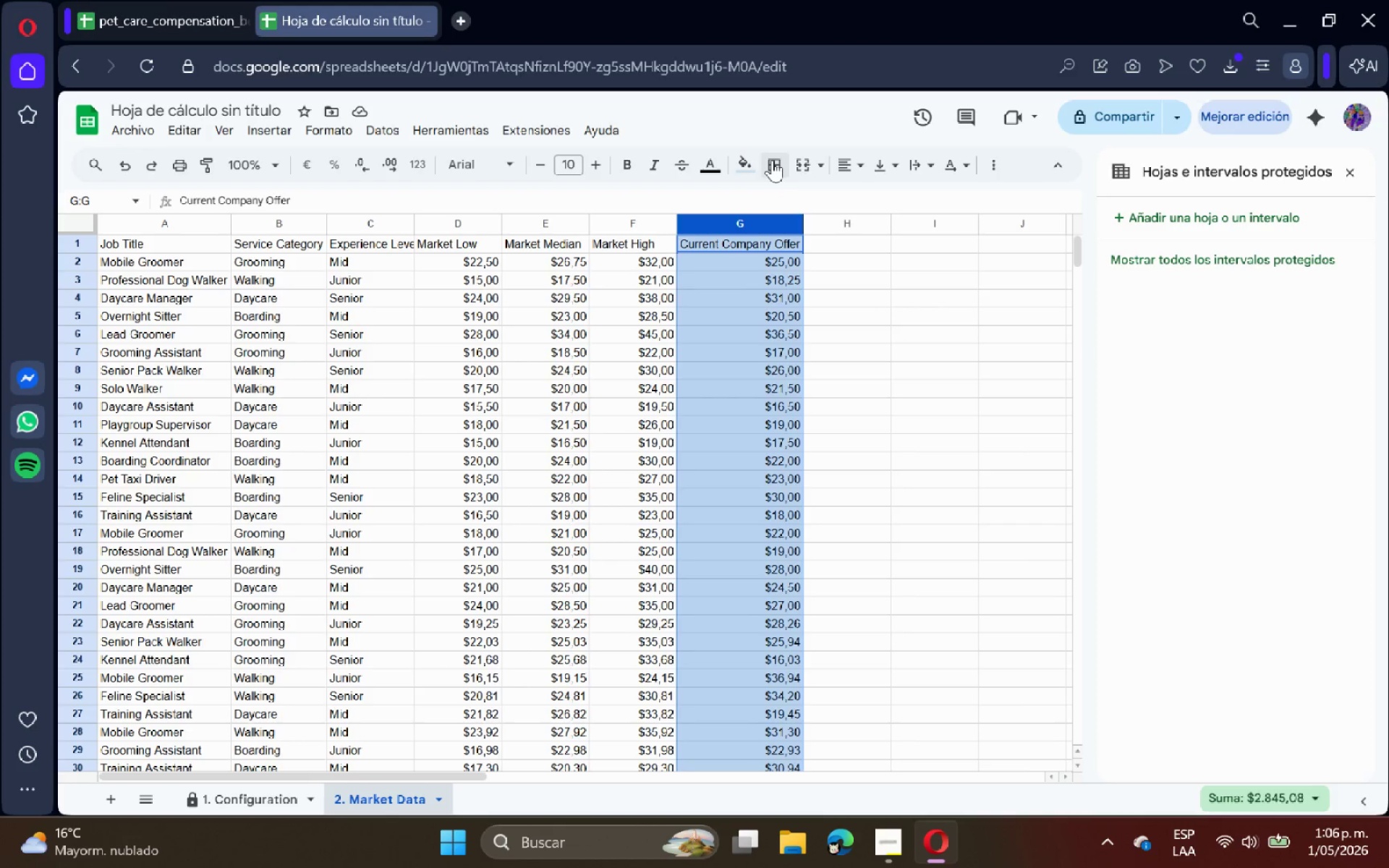 
left_click([768, 160])
 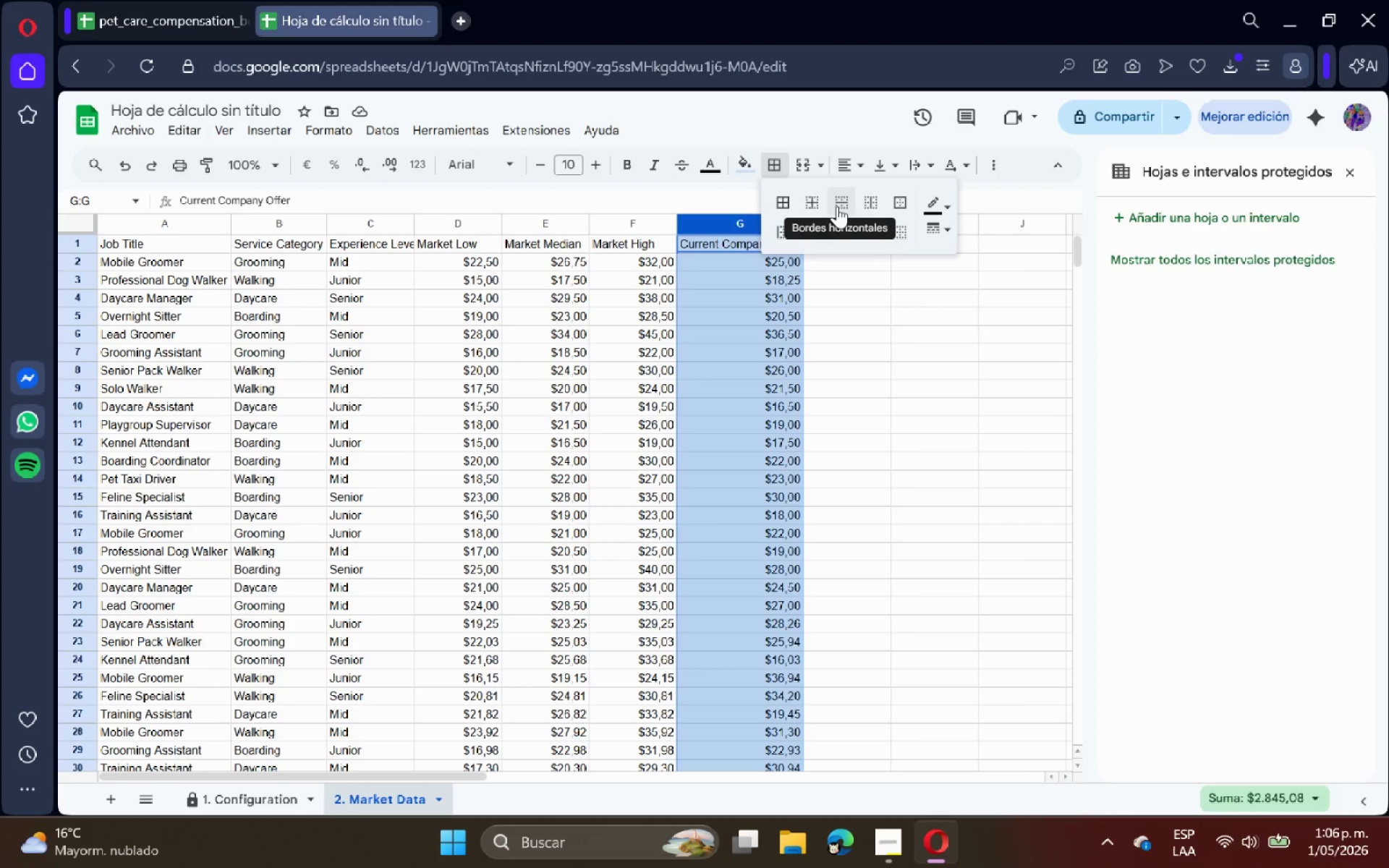 
wait(6.58)
 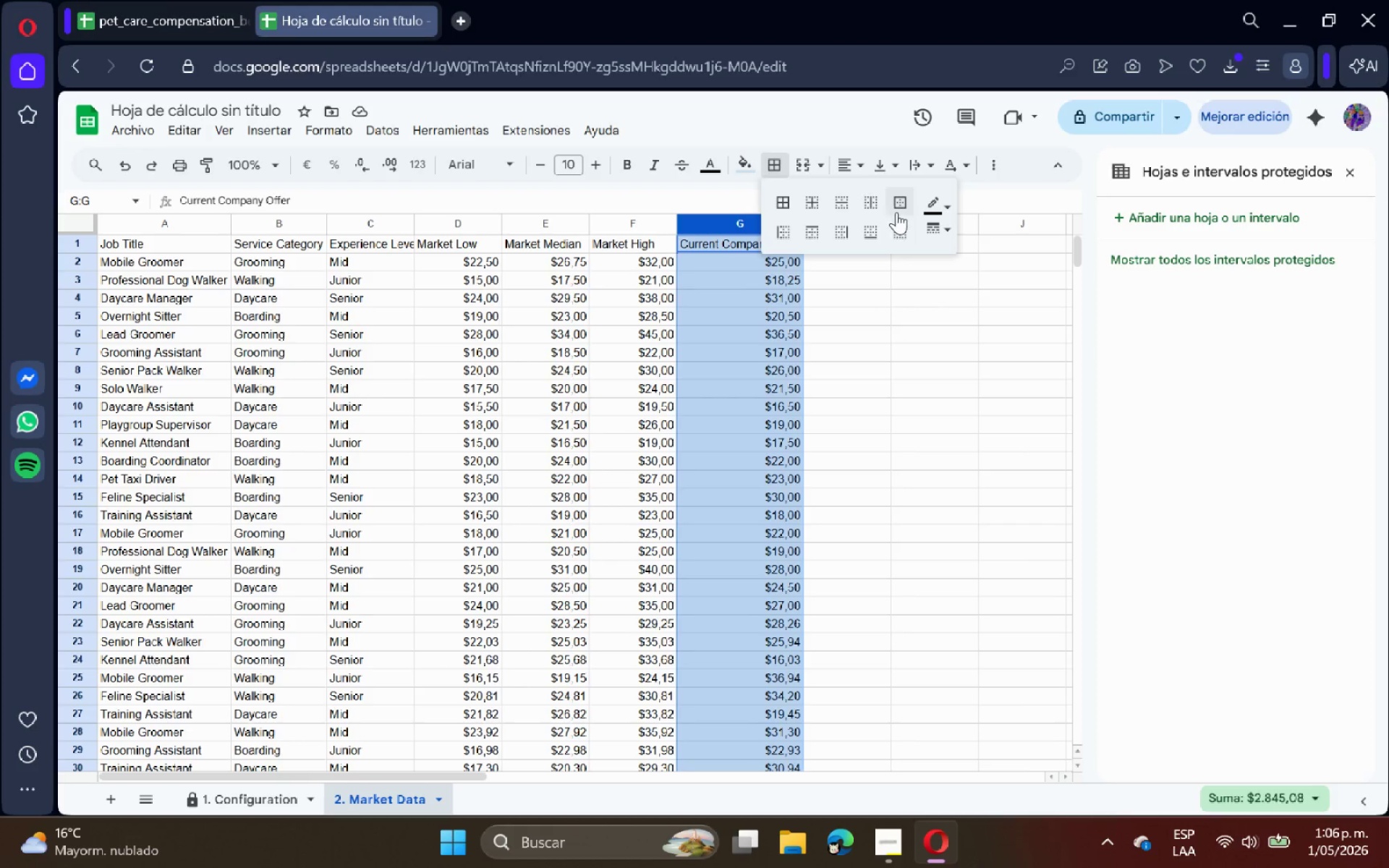 
left_click([823, 198])
 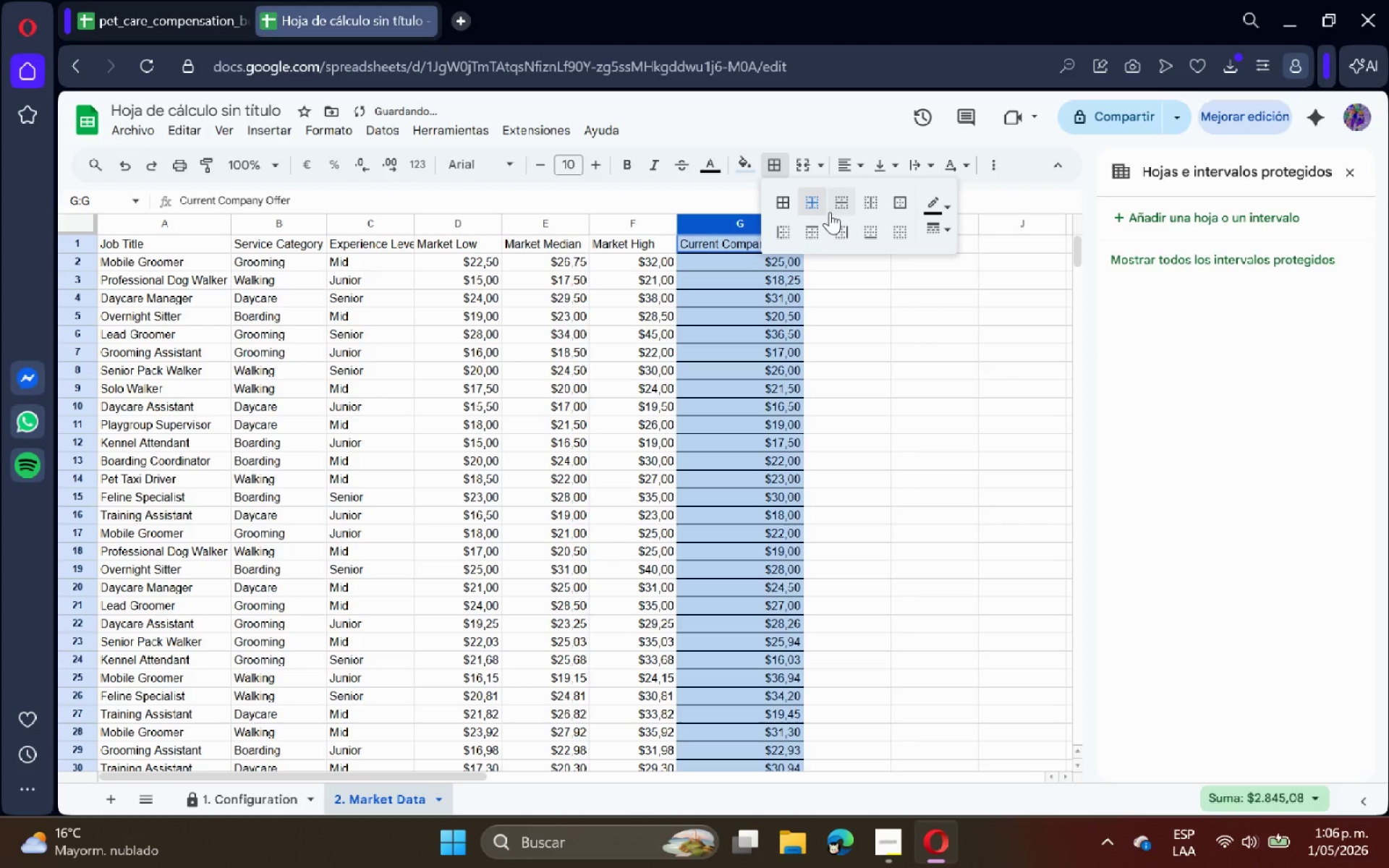 
left_click([820, 203])
 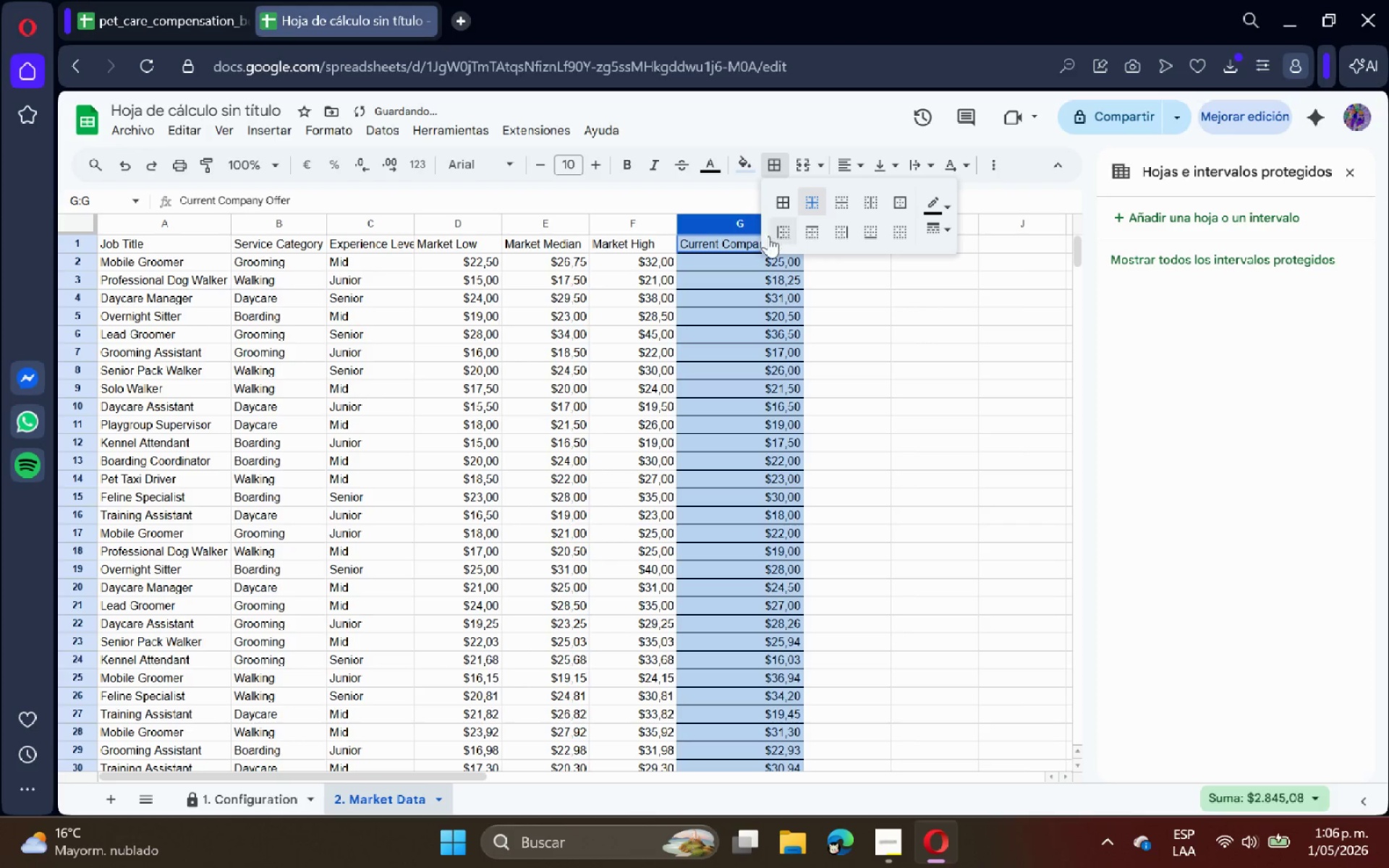 
left_click([773, 234])
 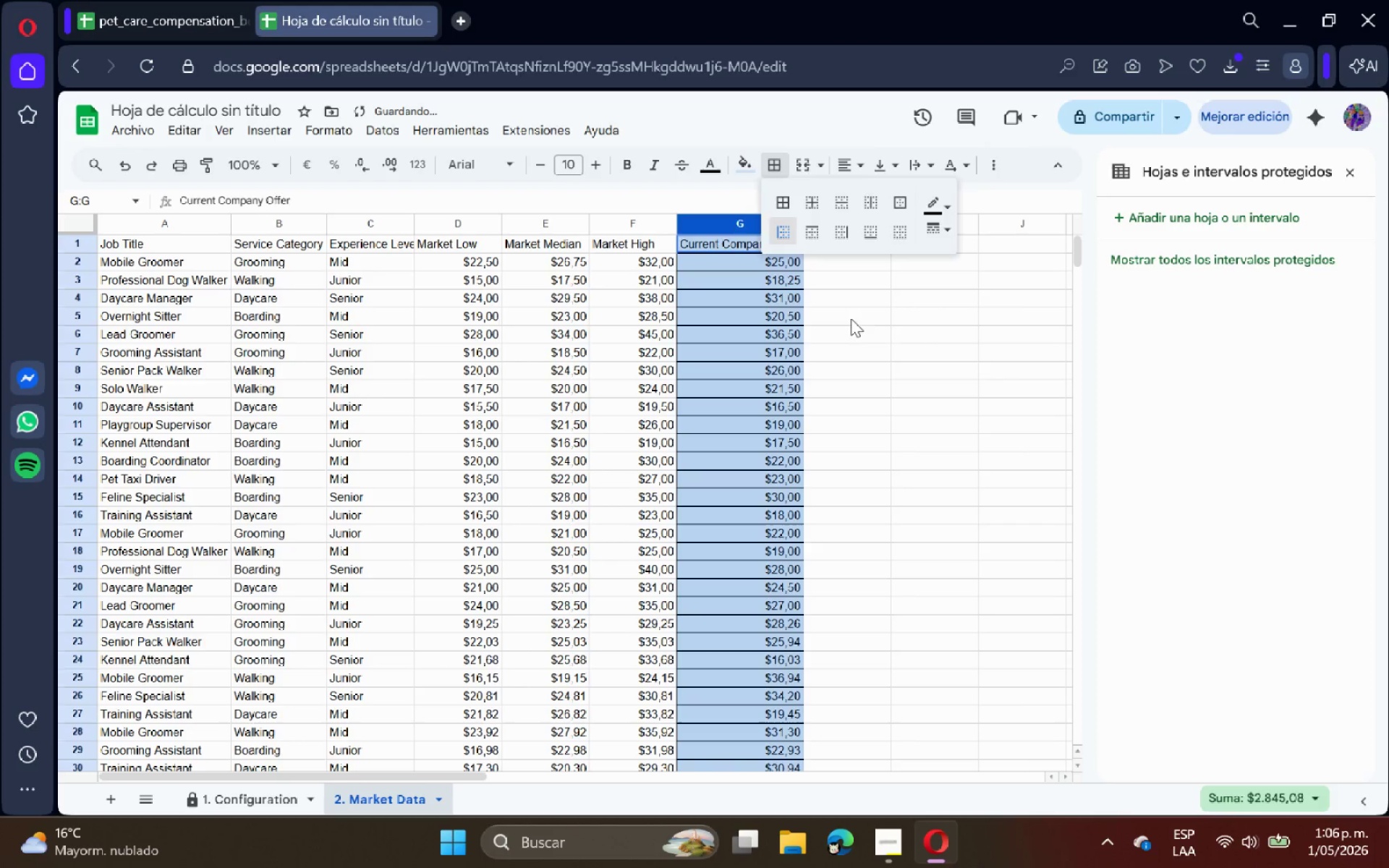 
left_click([896, 346])
 